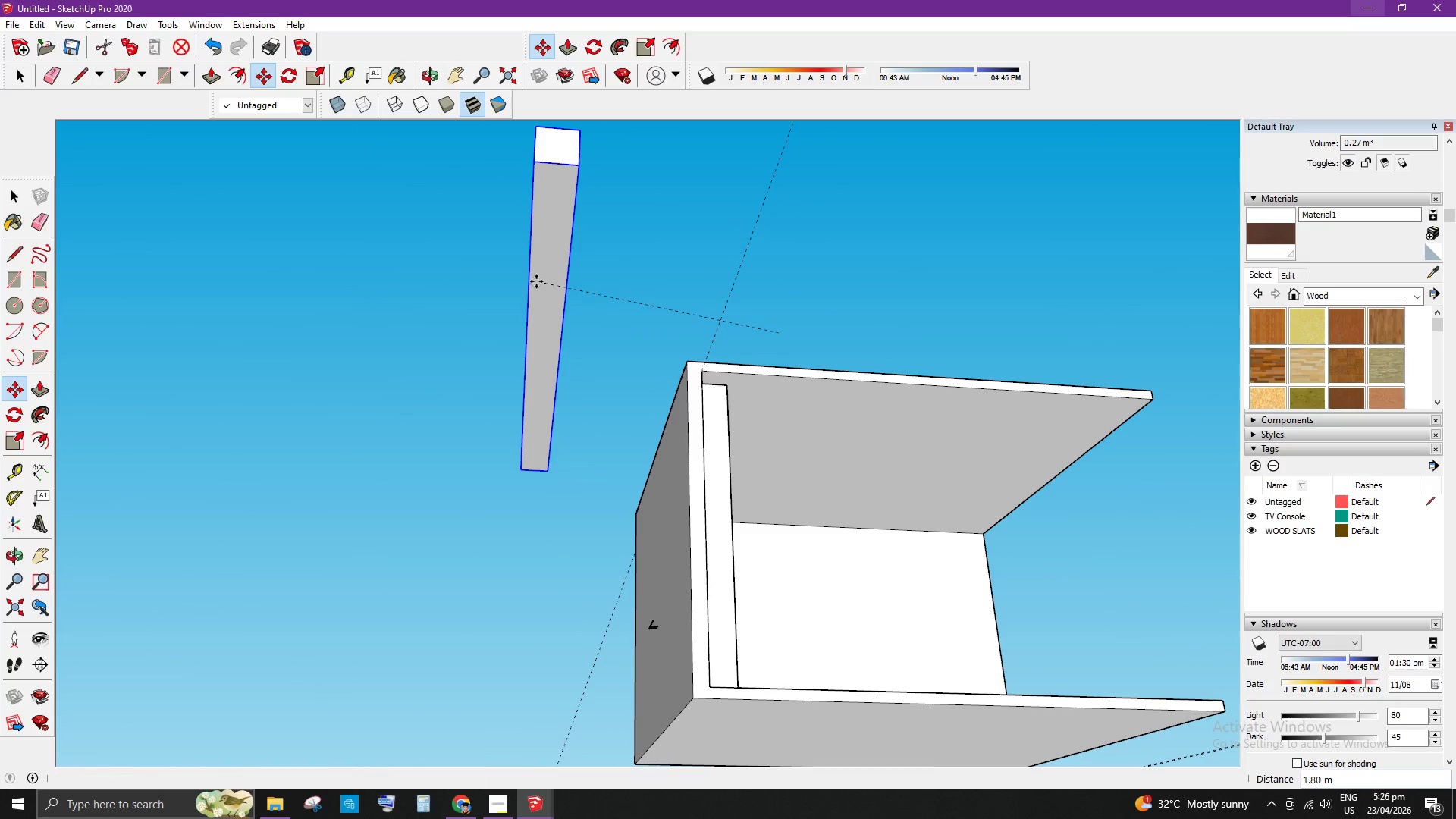 
key(Space)
 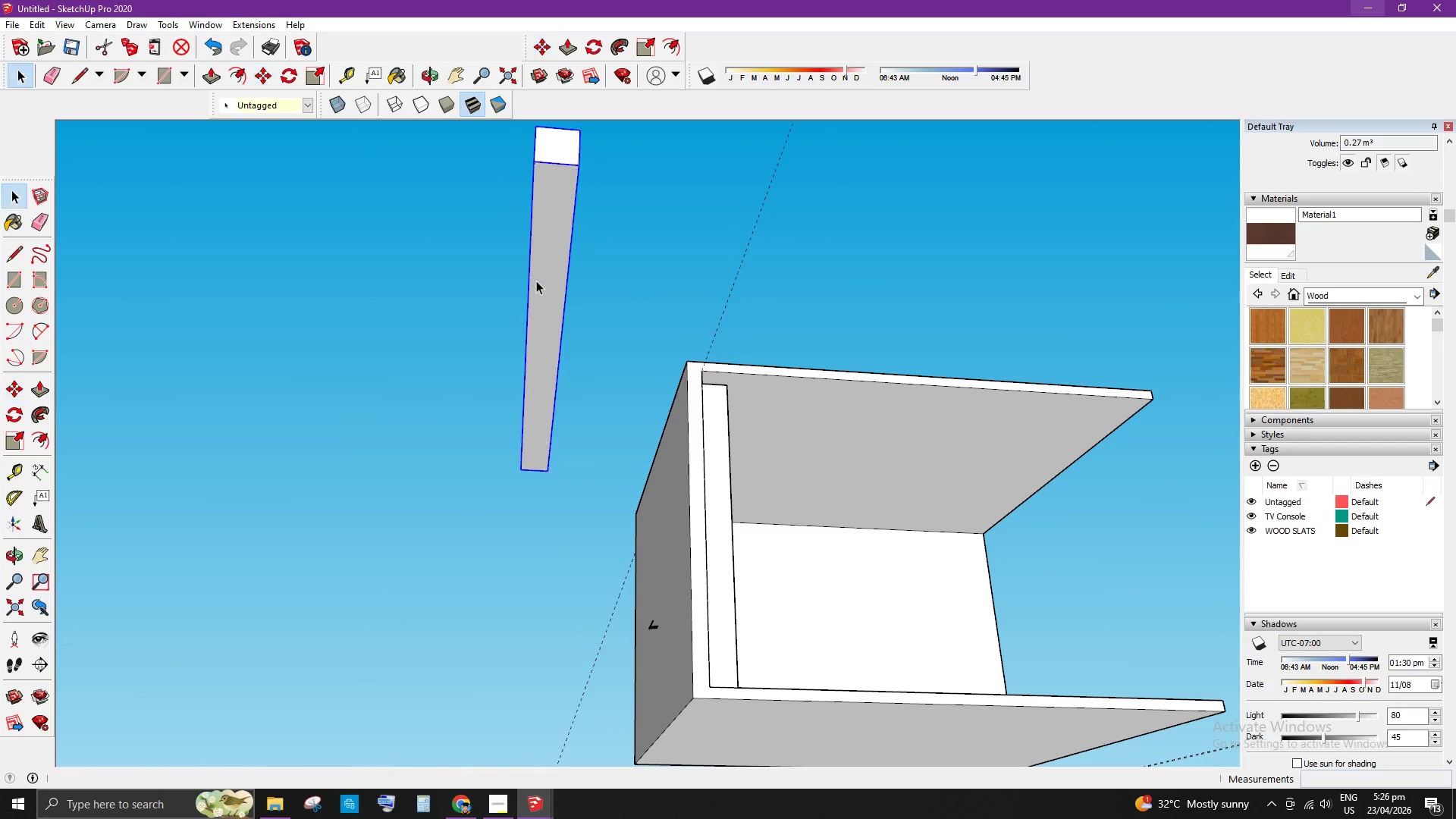 
scroll: coordinate [536, 281], scroll_direction: up, amount: 4.0
 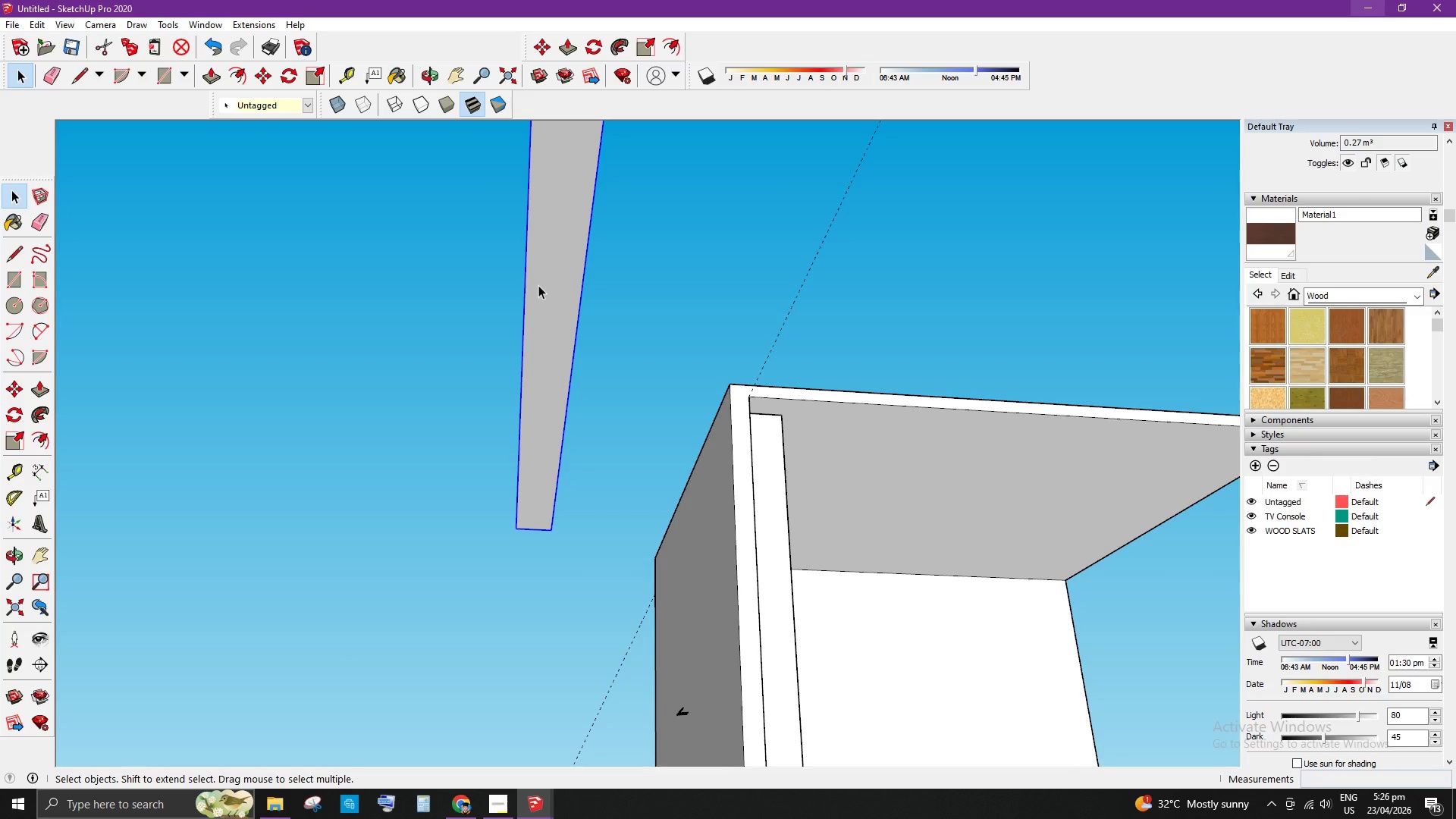 
left_click([553, 306])
 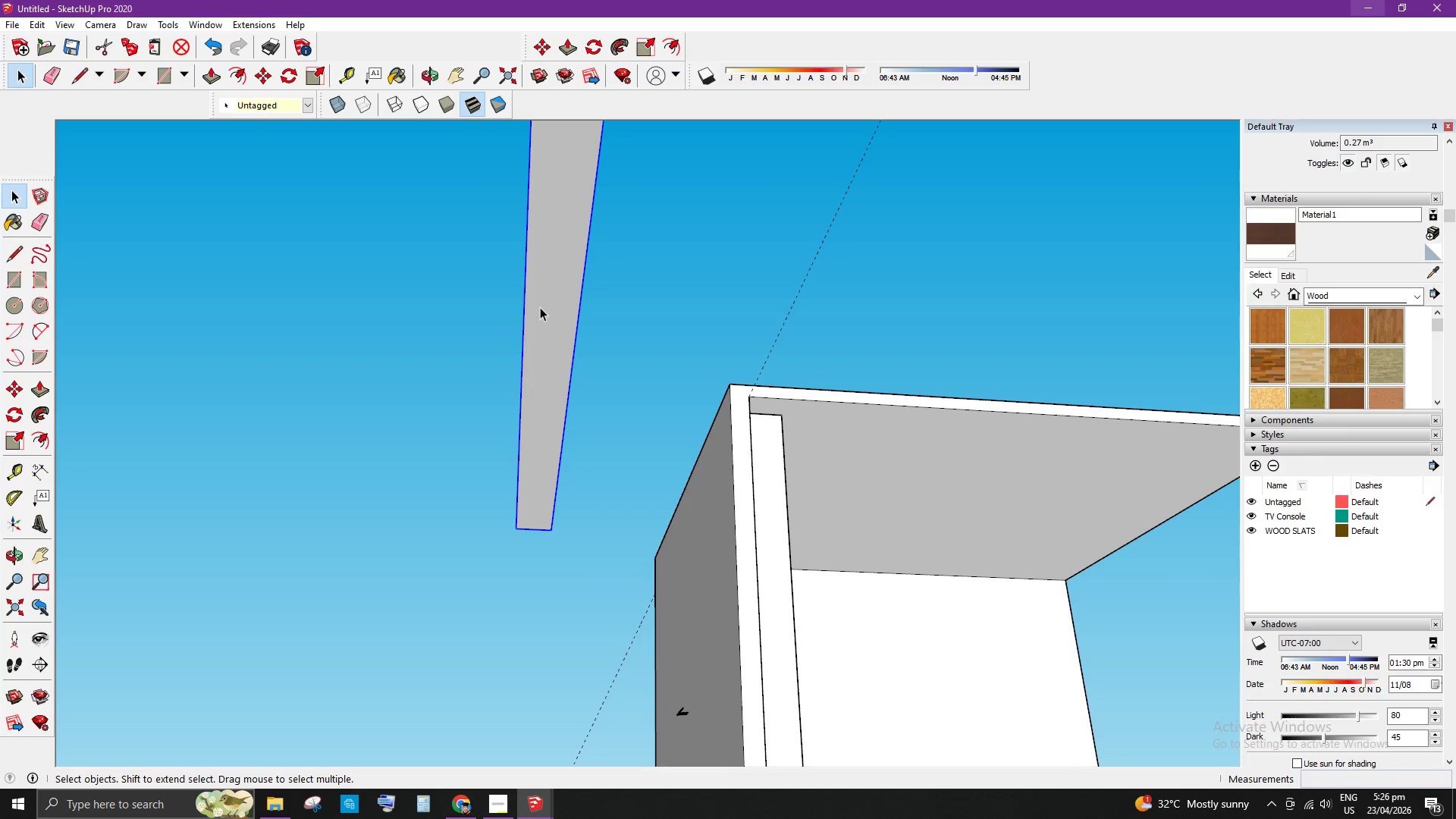 
double_click([540, 307])
 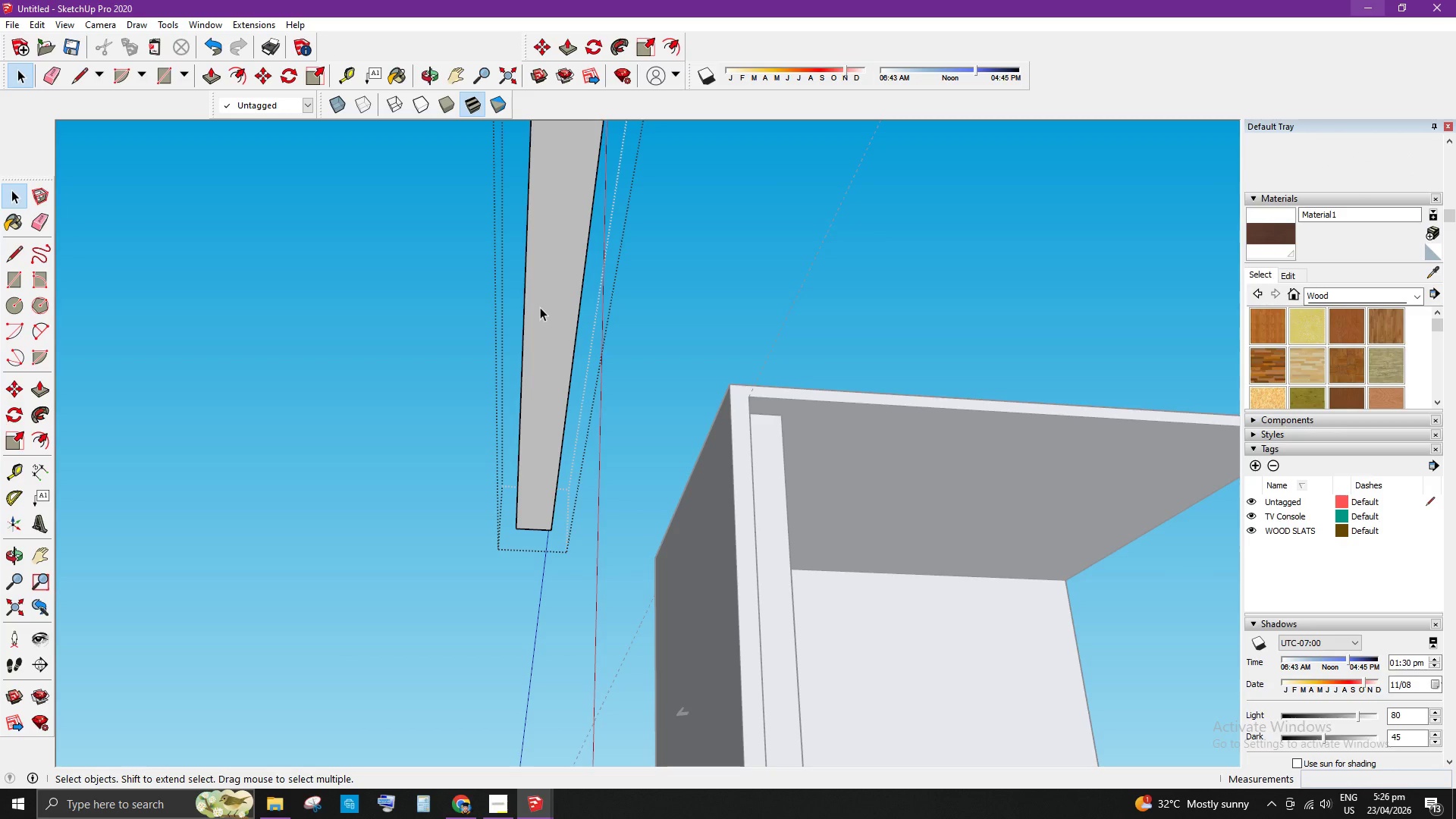 
key(L)
 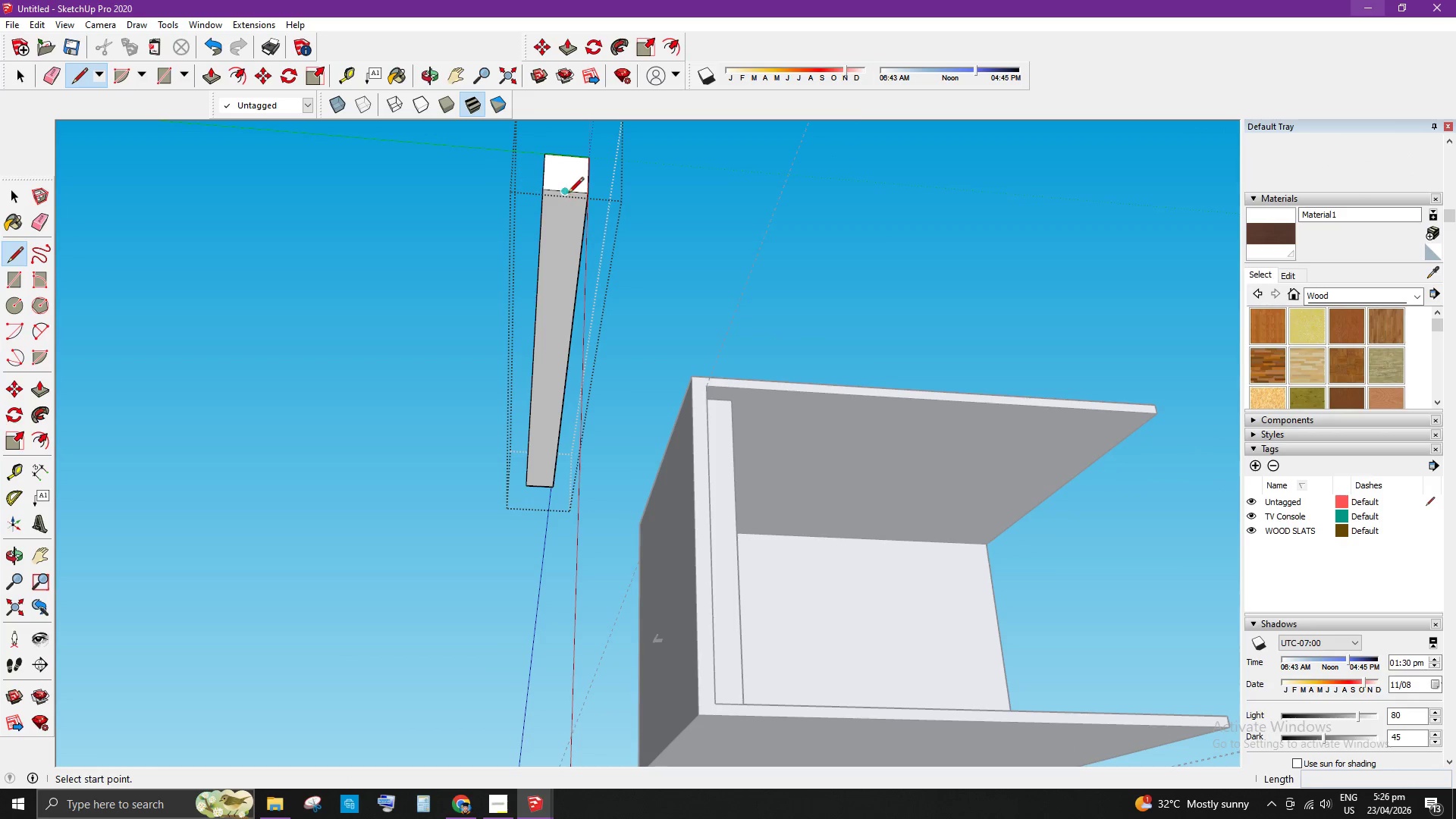 
scroll: coordinate [559, 350], scroll_direction: down, amount: 4.0
 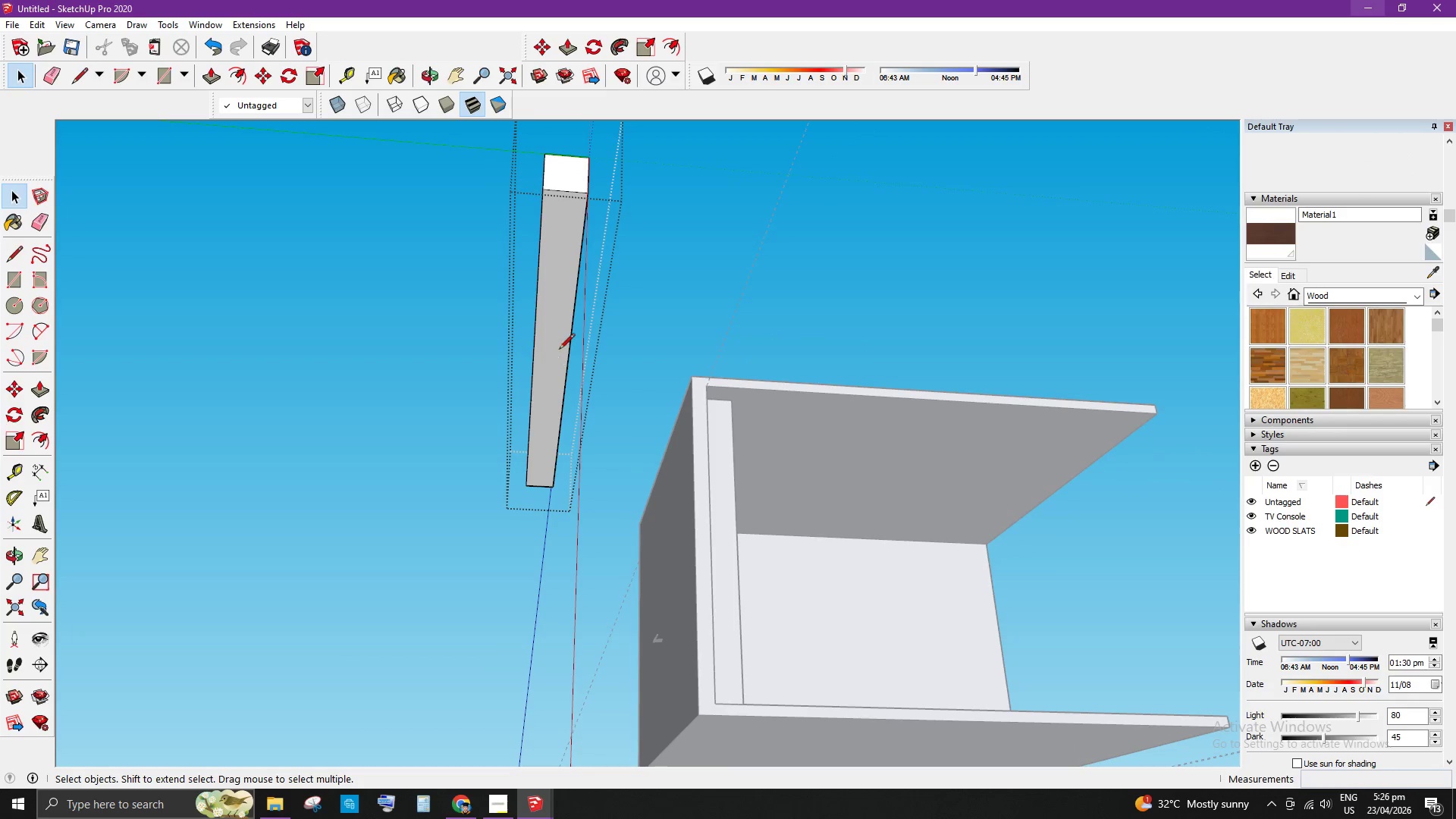 
left_click([566, 192])
 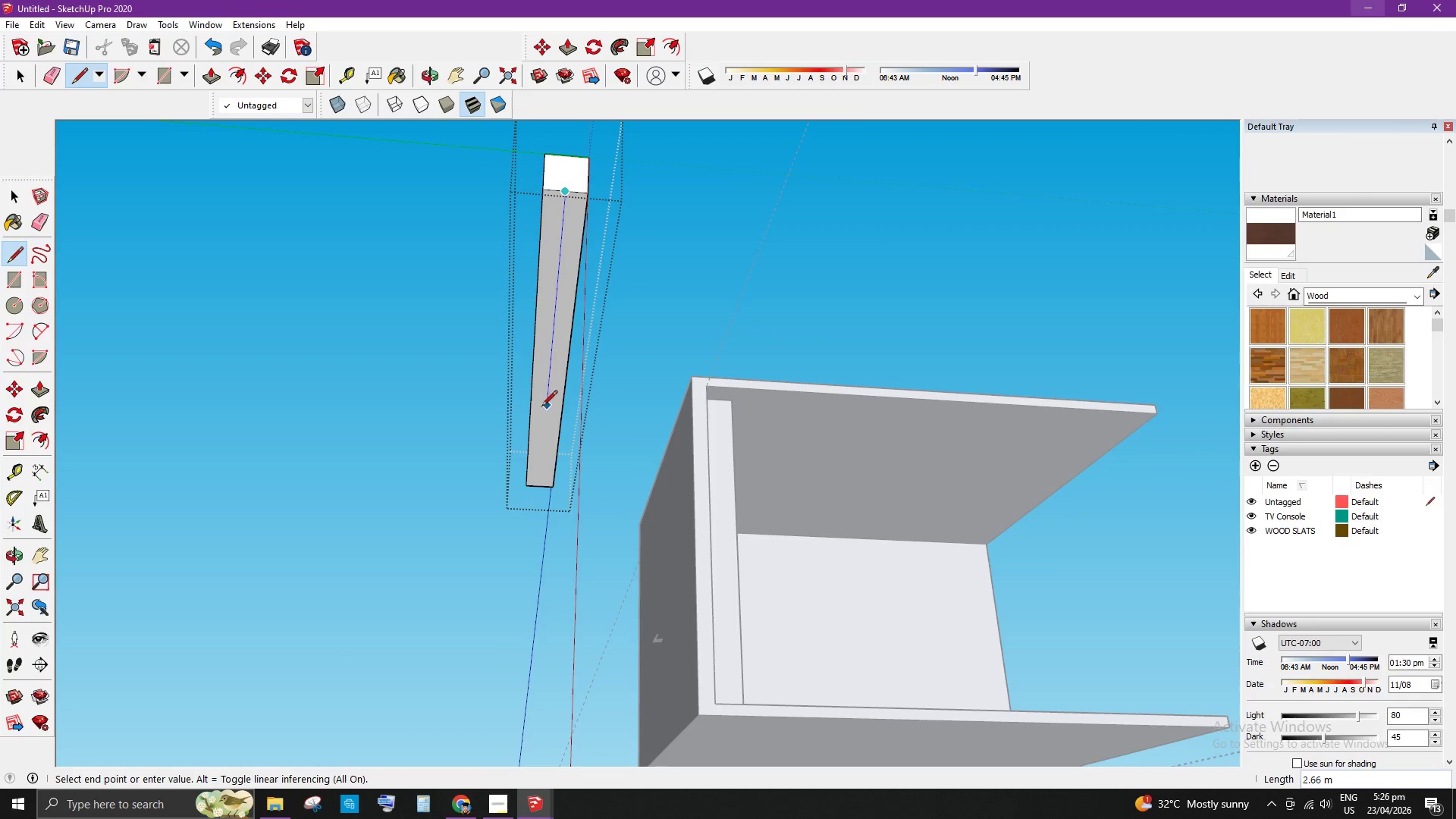 
scroll: coordinate [539, 455], scroll_direction: up, amount: 3.0
 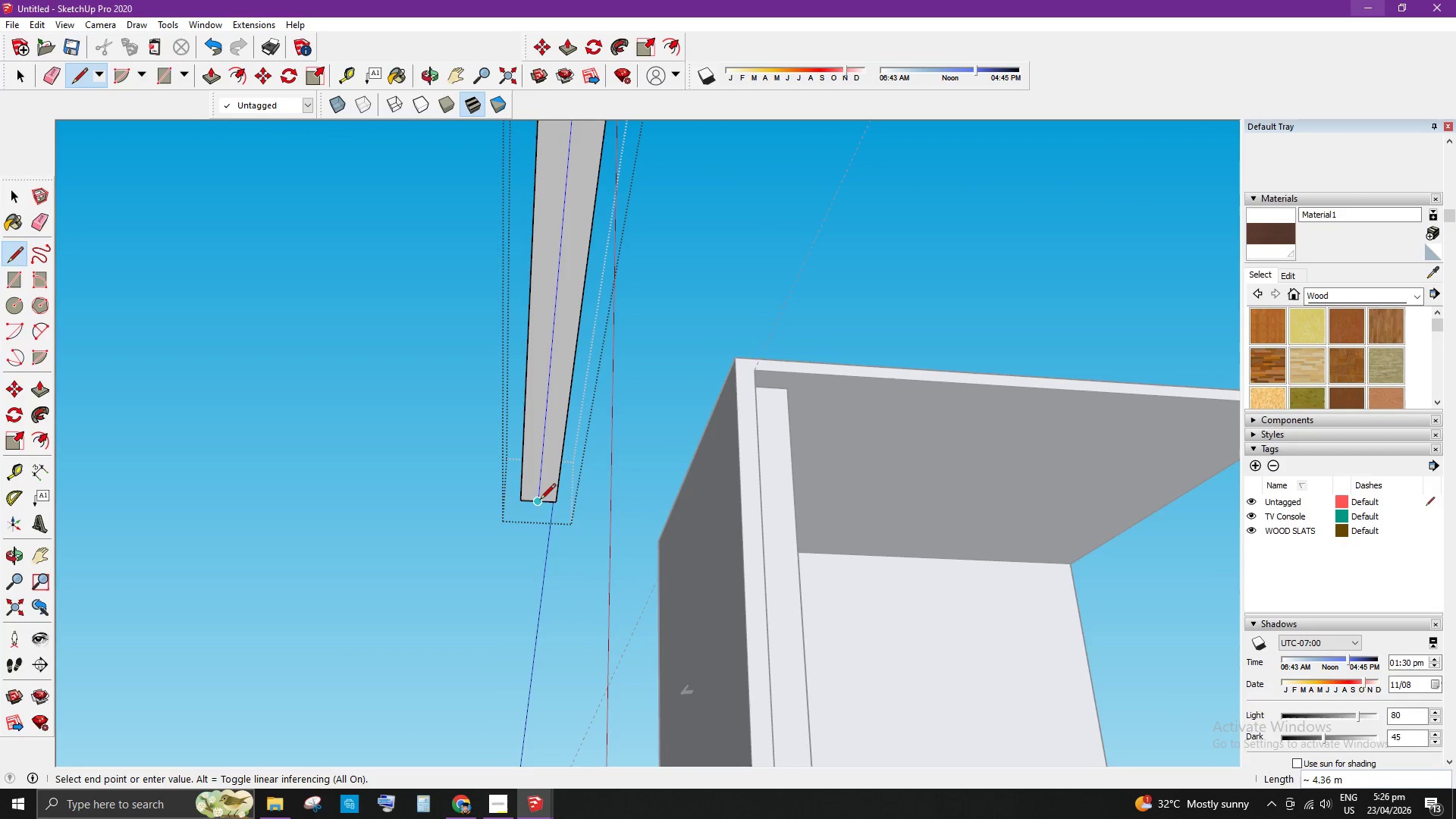 
left_click([540, 500])
 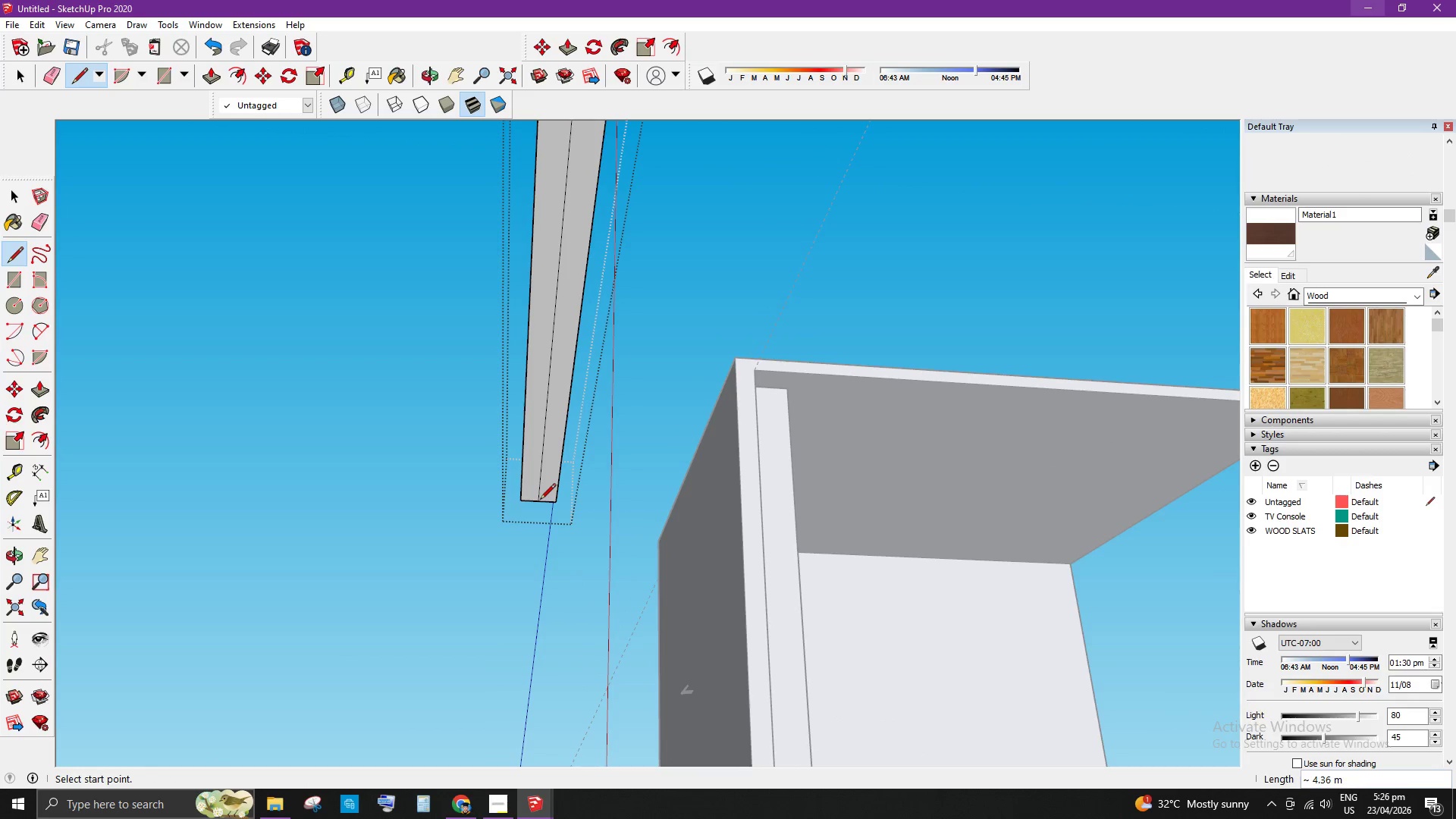 
key(Space)
 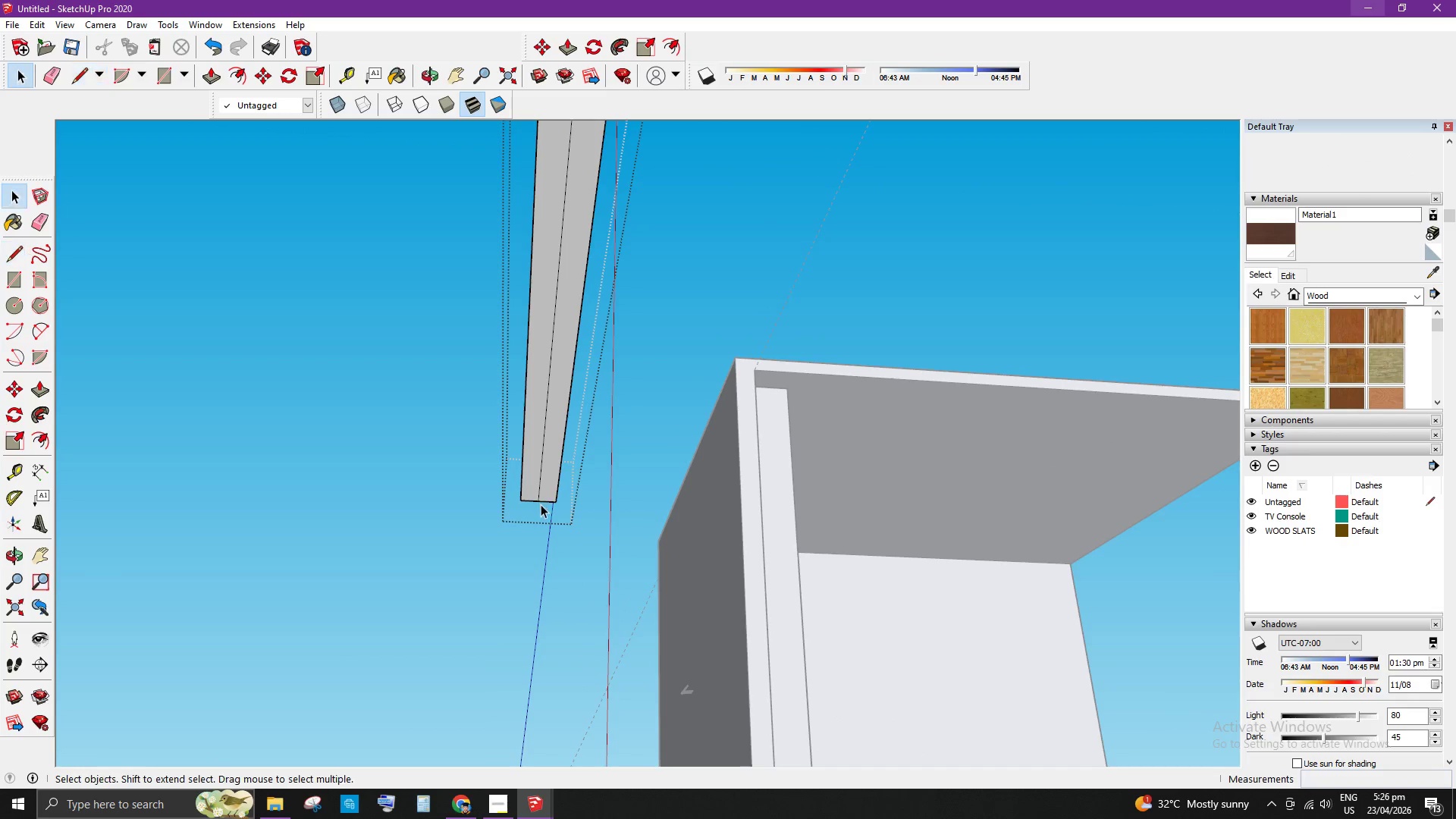 
scroll: coordinate [541, 506], scroll_direction: down, amount: 5.0
 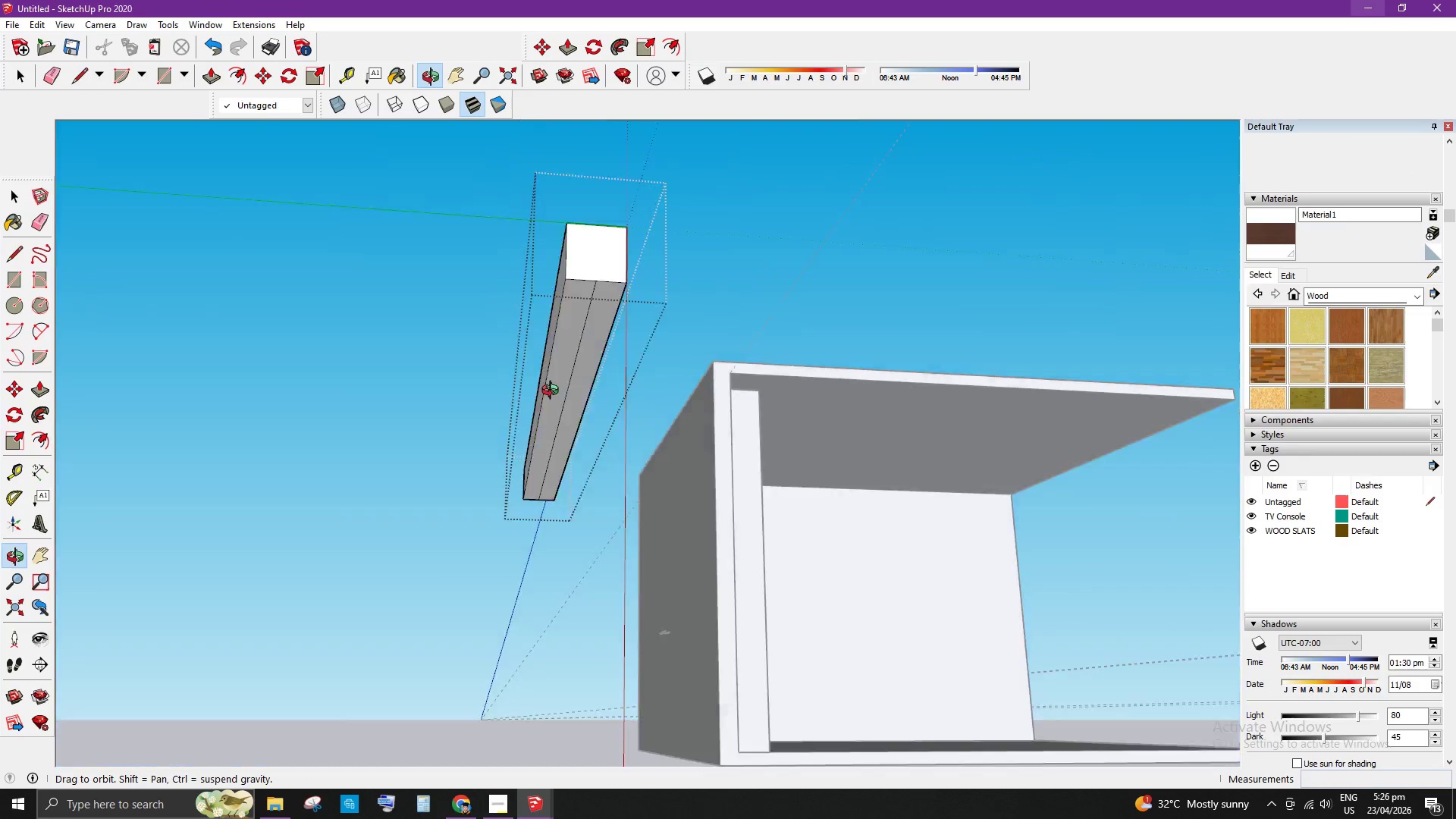 
left_click([591, 408])
 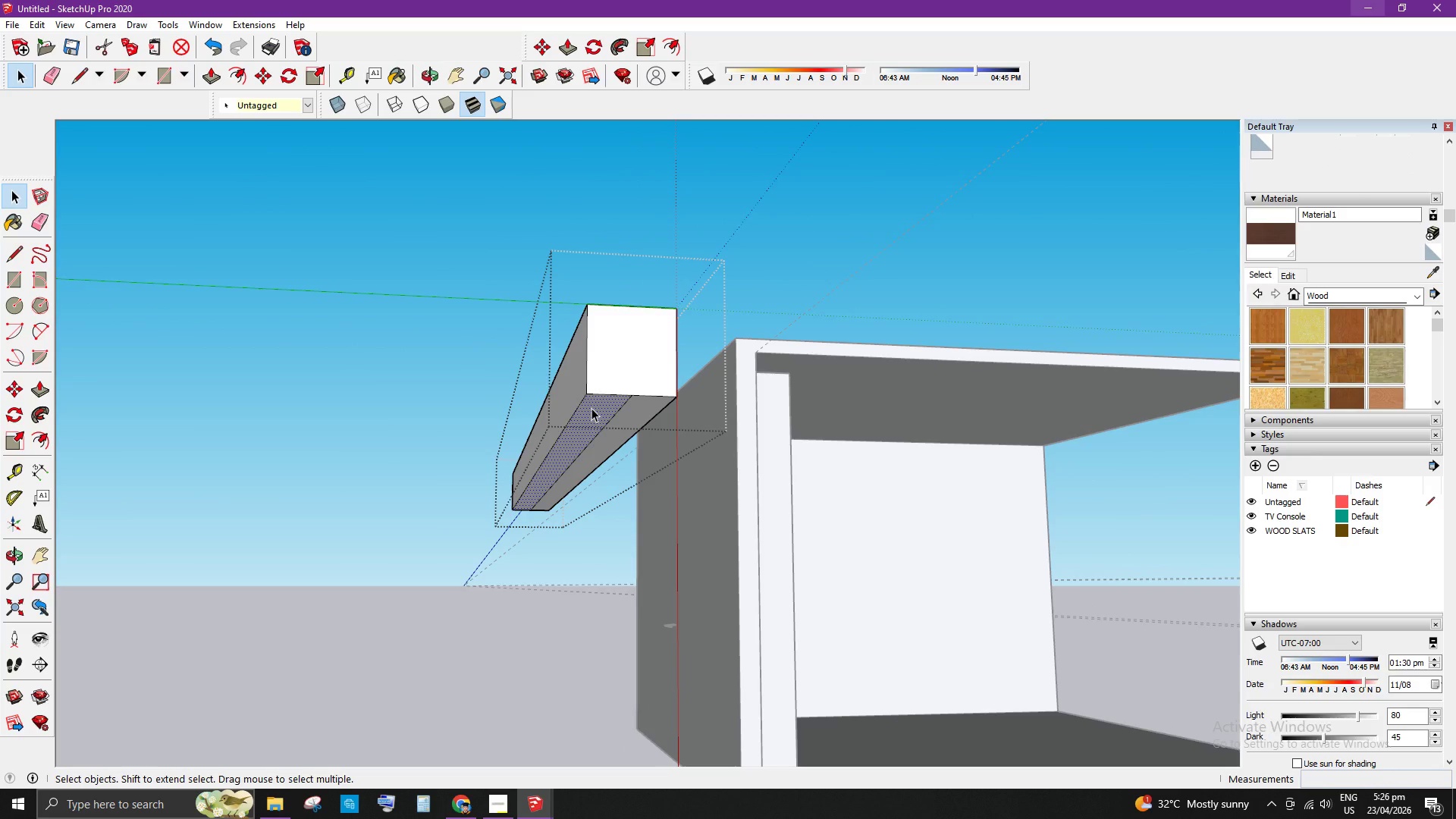 
scroll: coordinate [579, 428], scroll_direction: up, amount: 3.0
 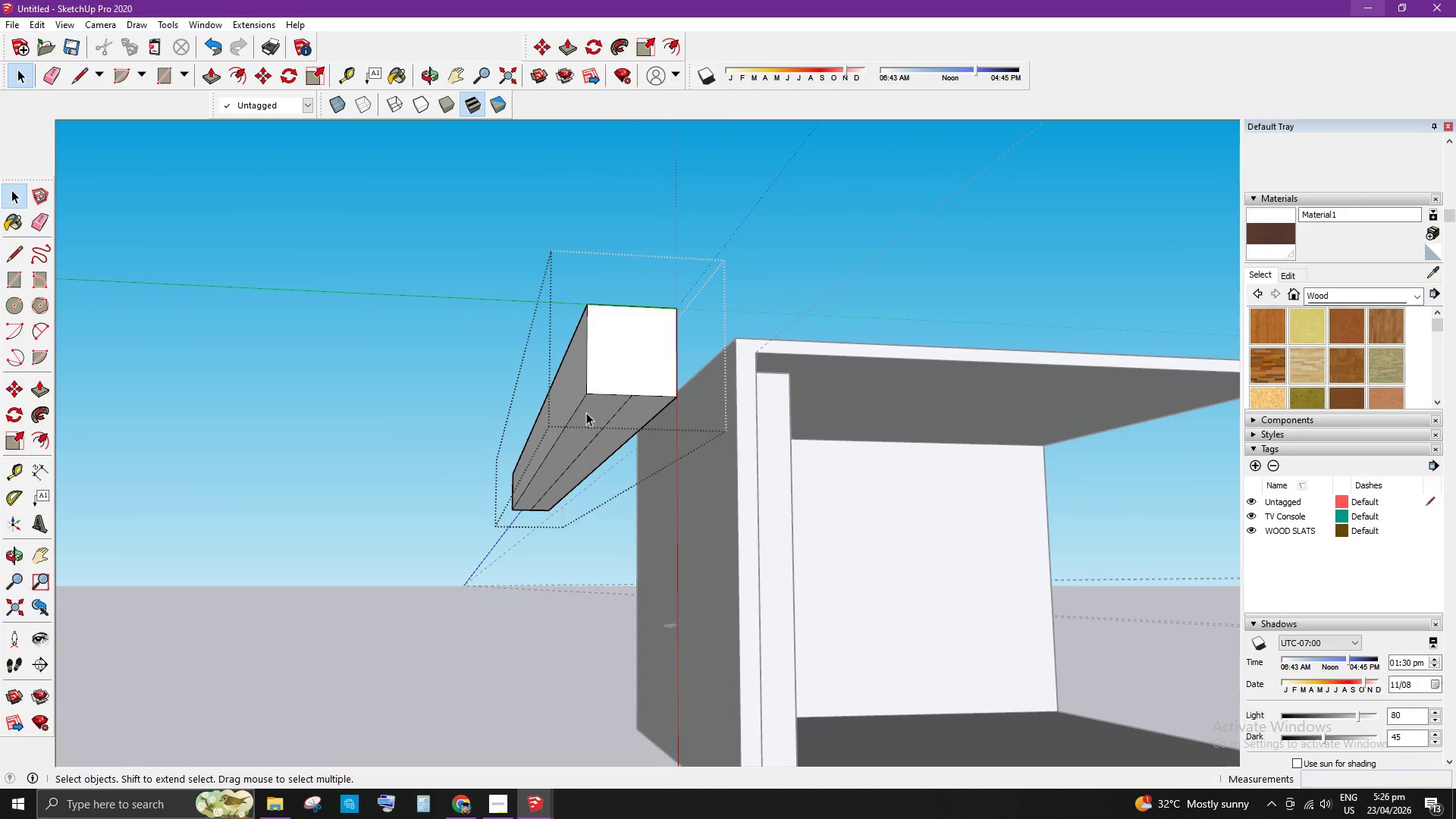 
key(P)
 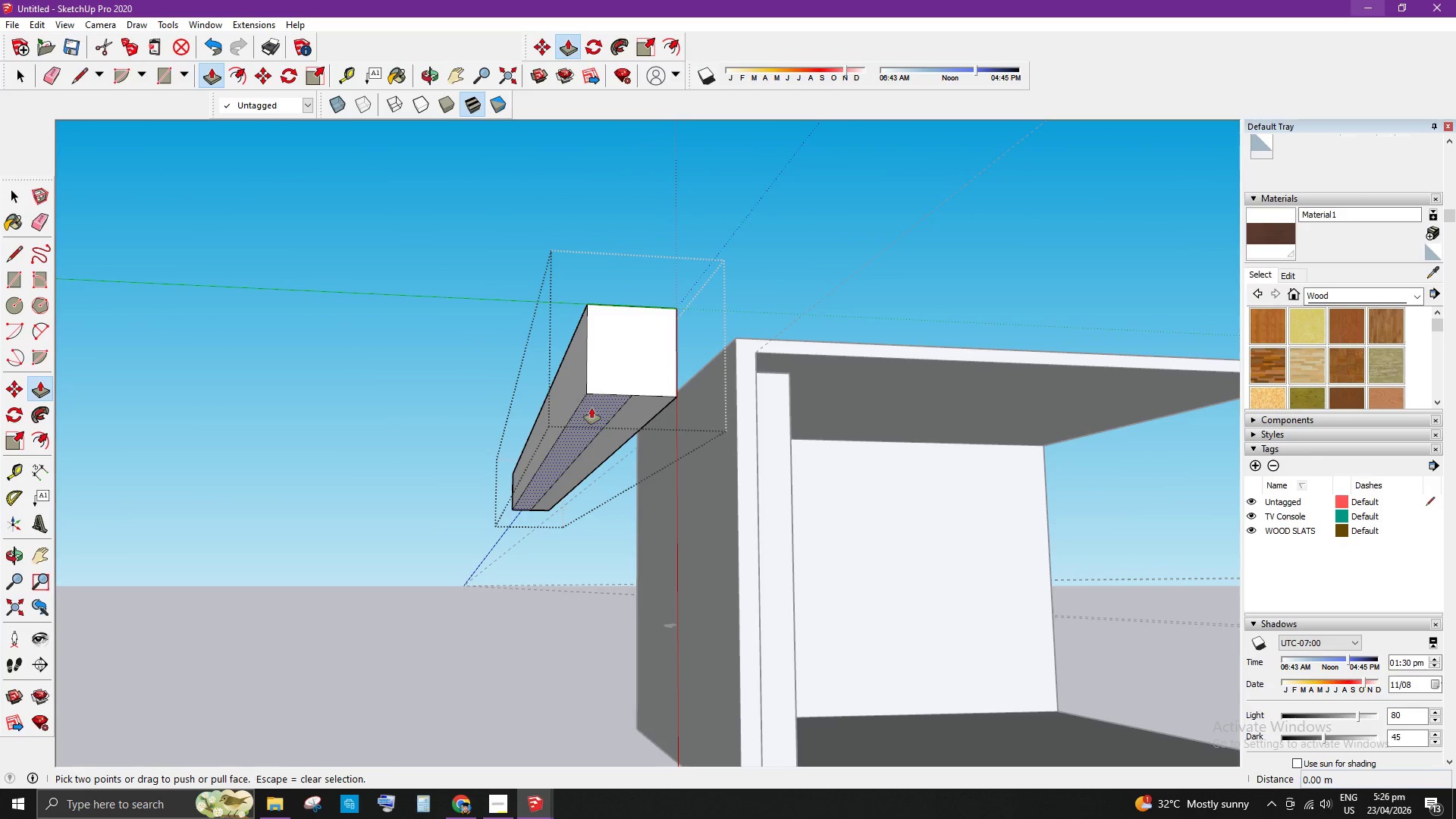 
left_click_drag(start_coordinate=[592, 408], to_coordinate=[596, 375])
 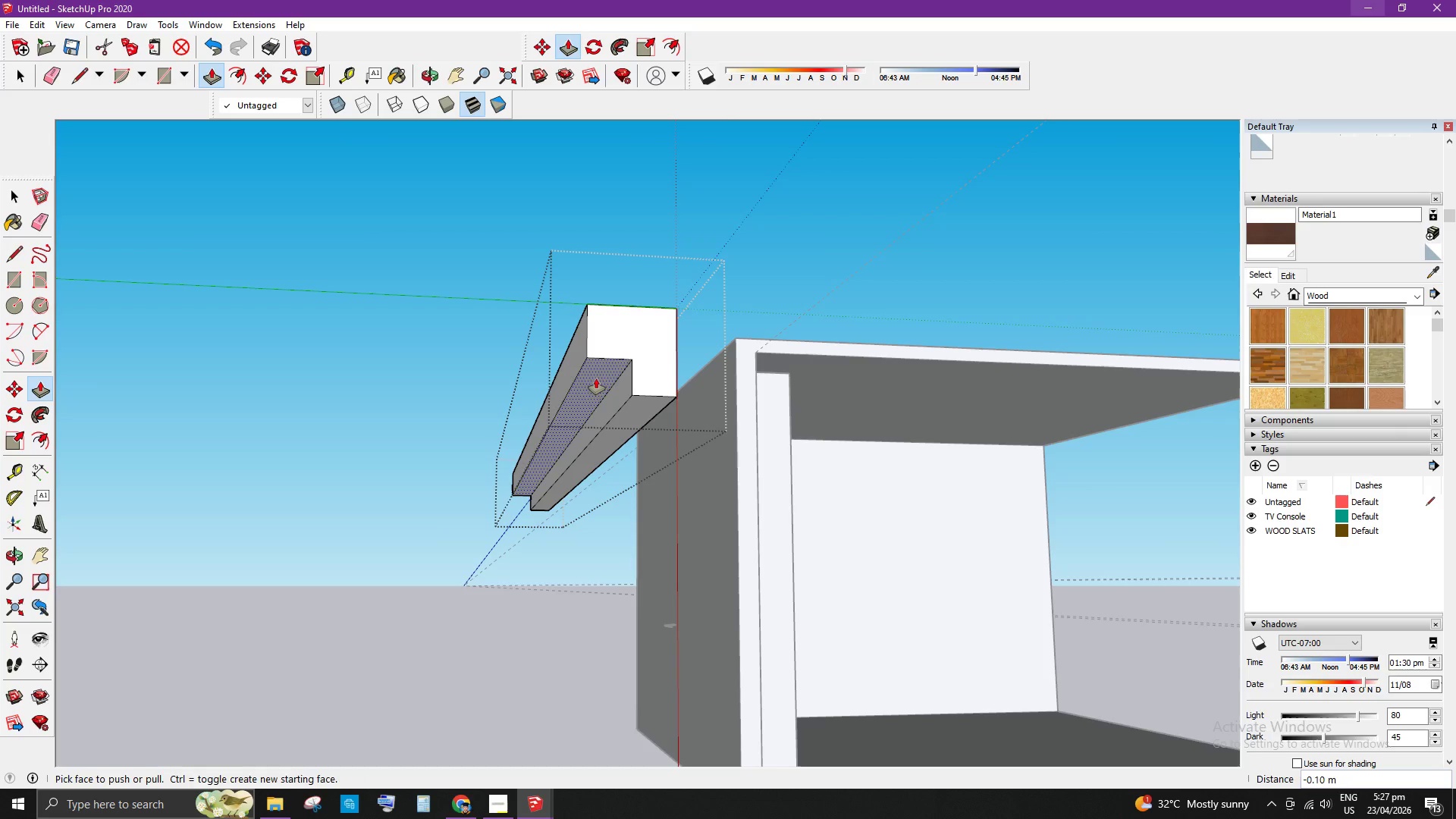 
key(Space)
 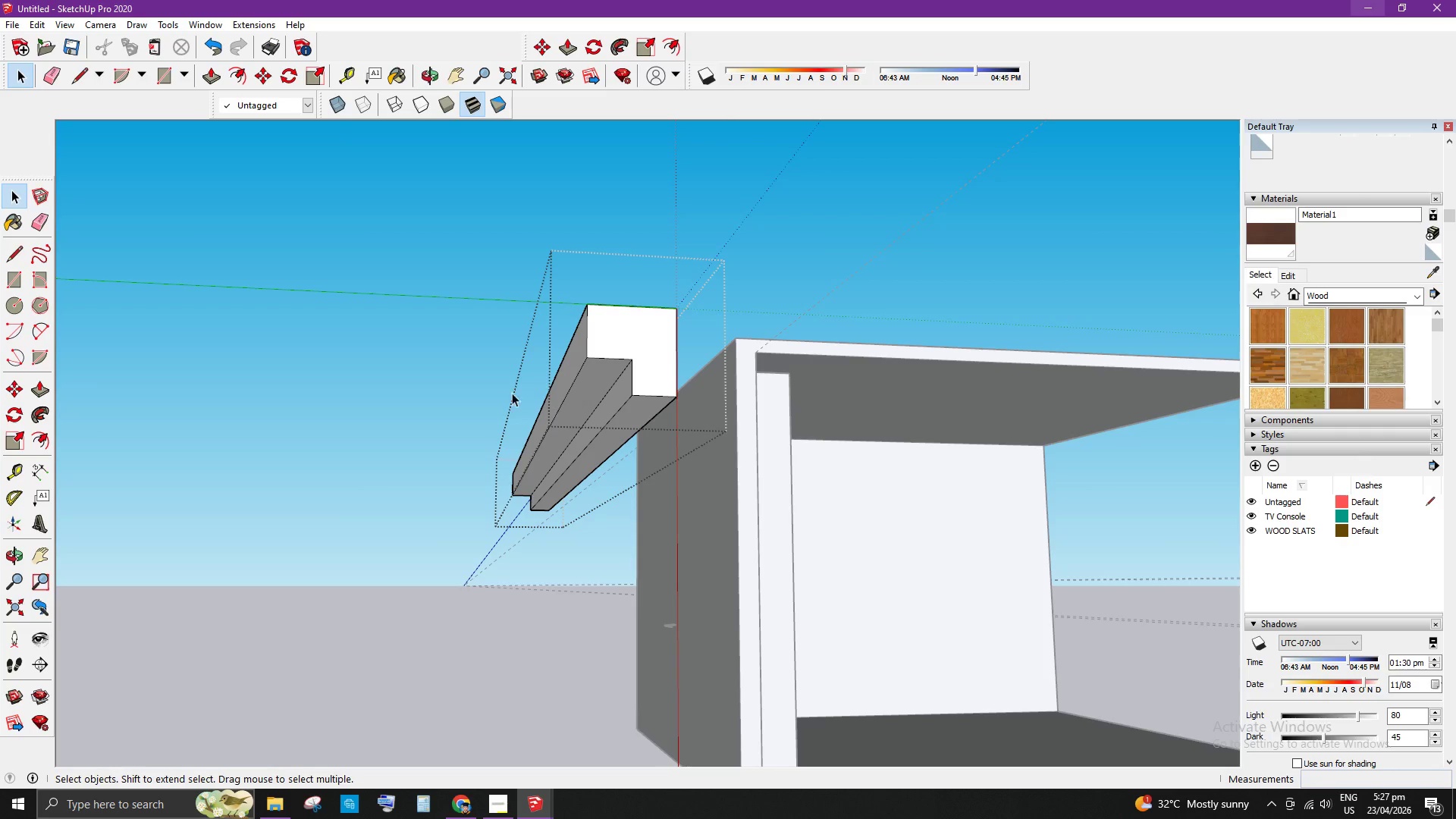 
left_click([353, 386])
 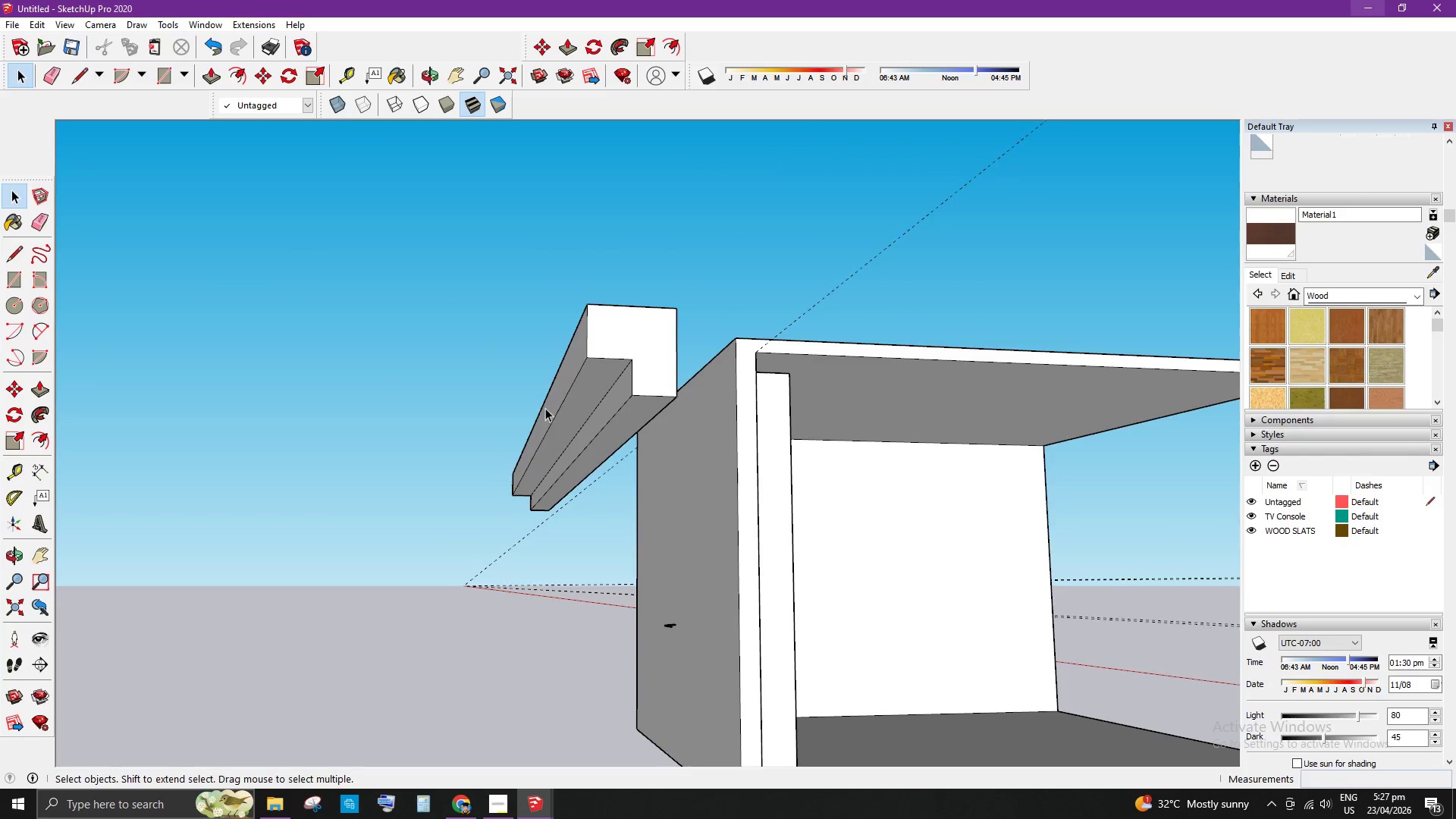 
left_click([261, 482])
 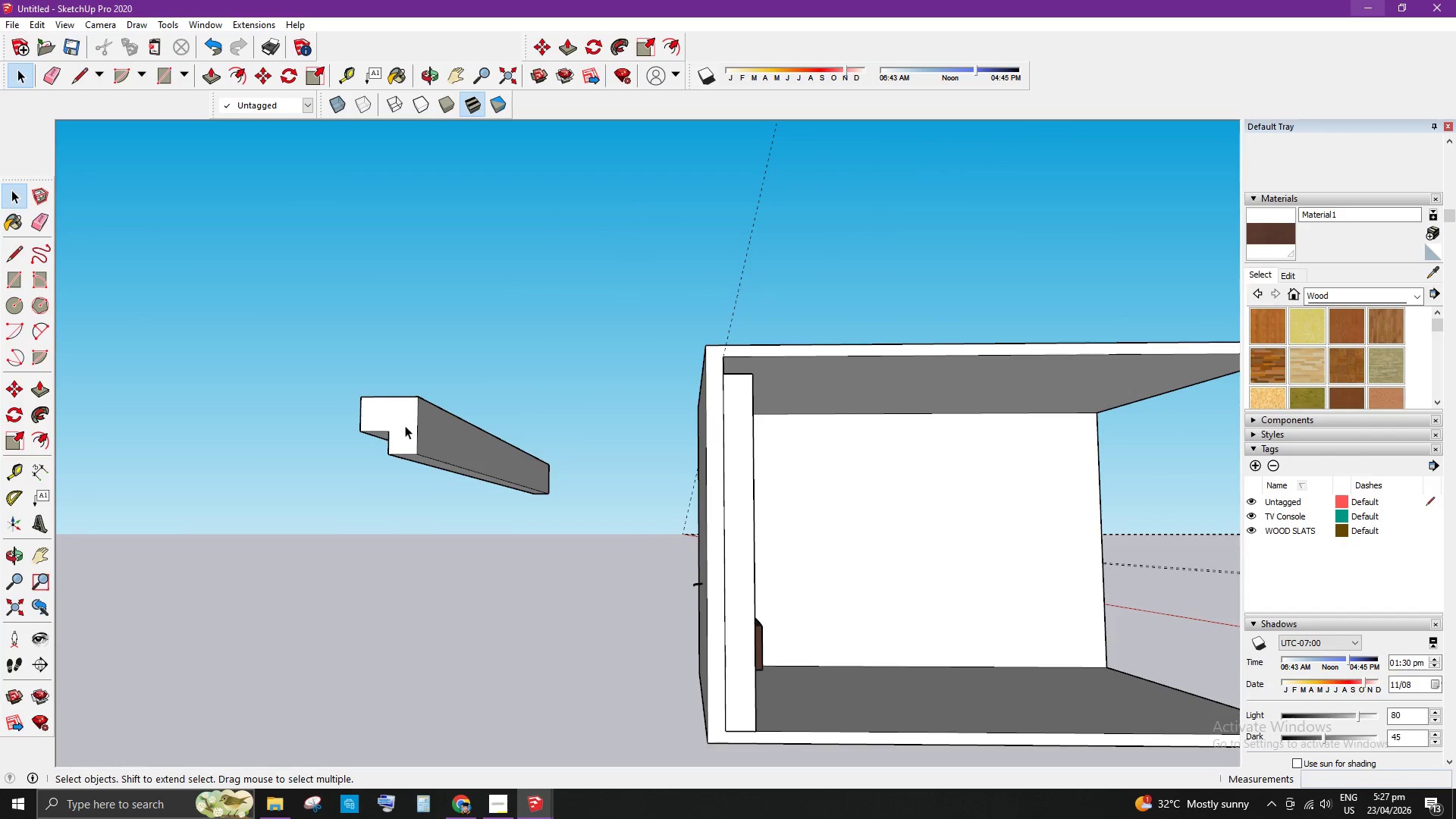 
scroll: coordinate [459, 429], scroll_direction: down, amount: 4.0
 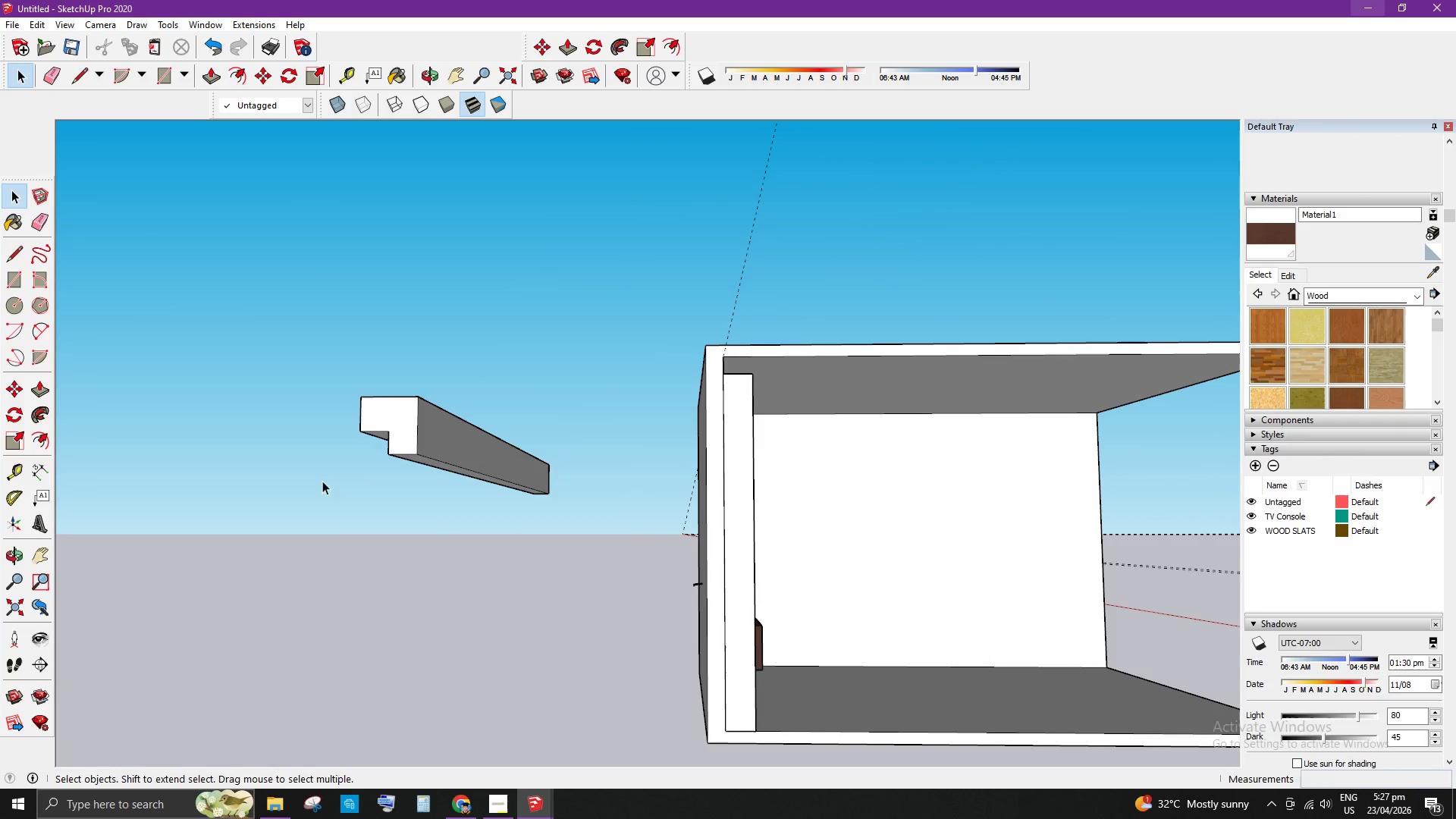 
left_click([405, 425])
 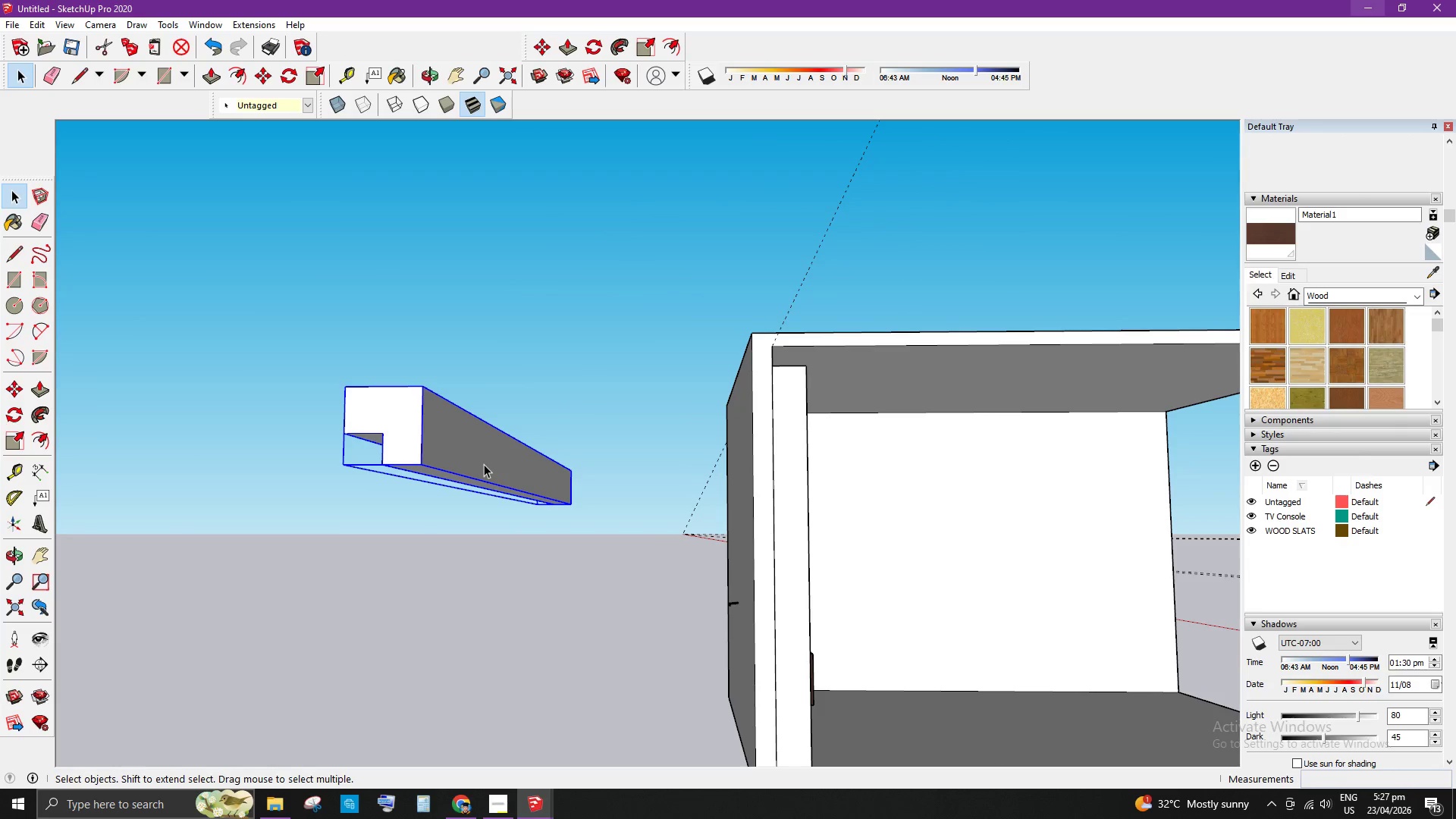 
scroll: coordinate [405, 425], scroll_direction: up, amount: 3.0
 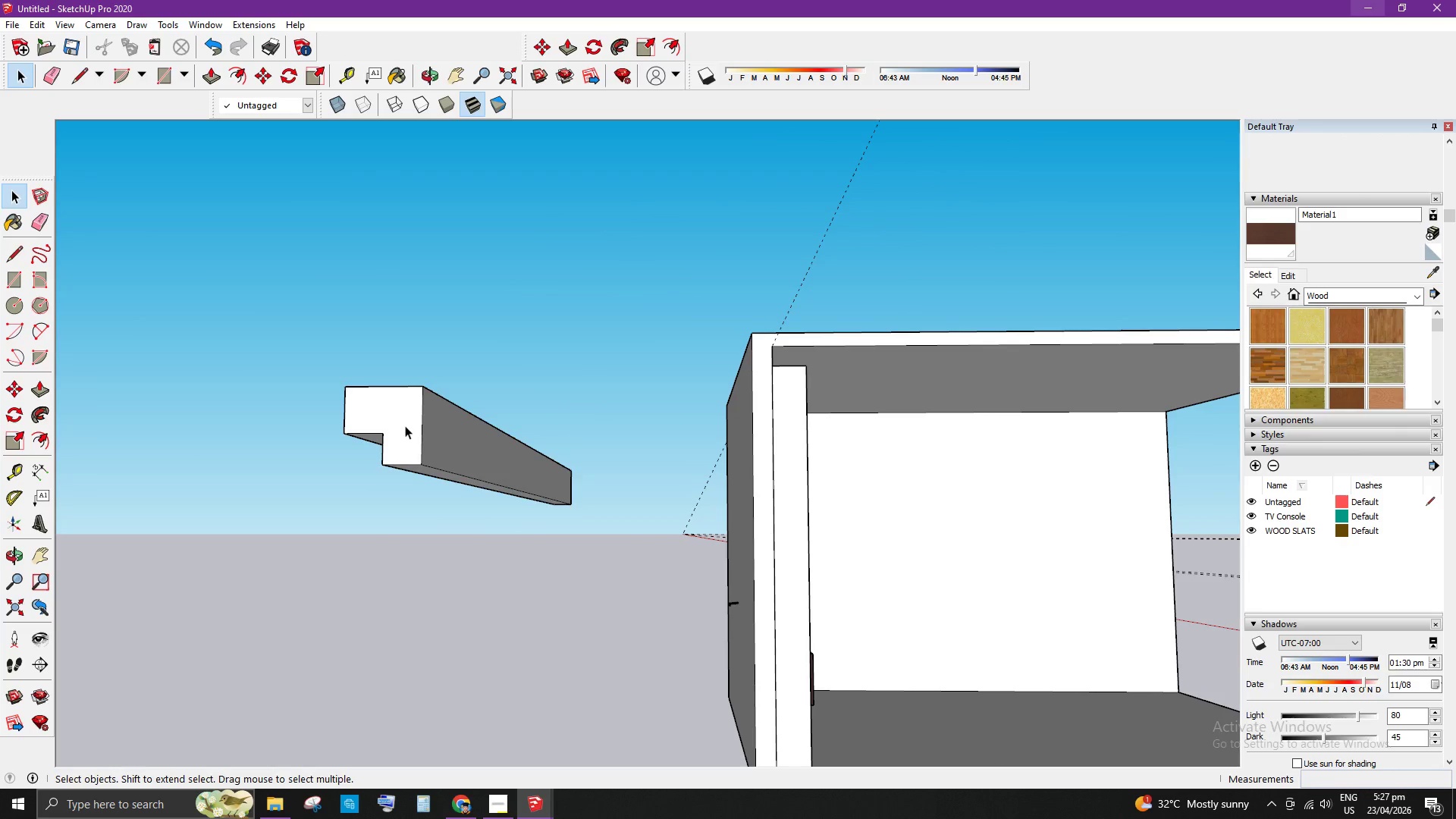 
scroll: coordinate [483, 465], scroll_direction: down, amount: 4.0
 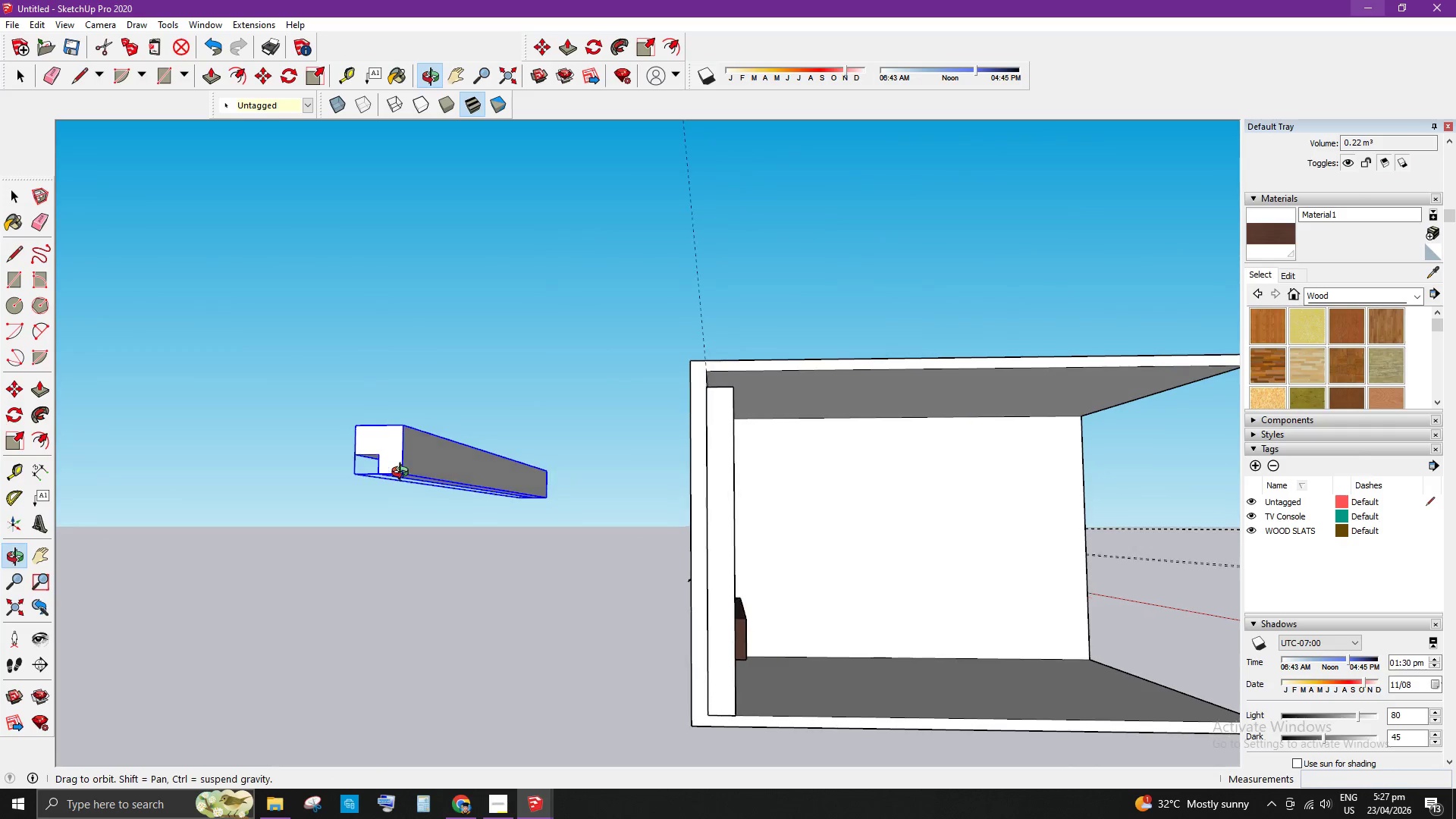 
scroll: coordinate [410, 471], scroll_direction: up, amount: 4.0
 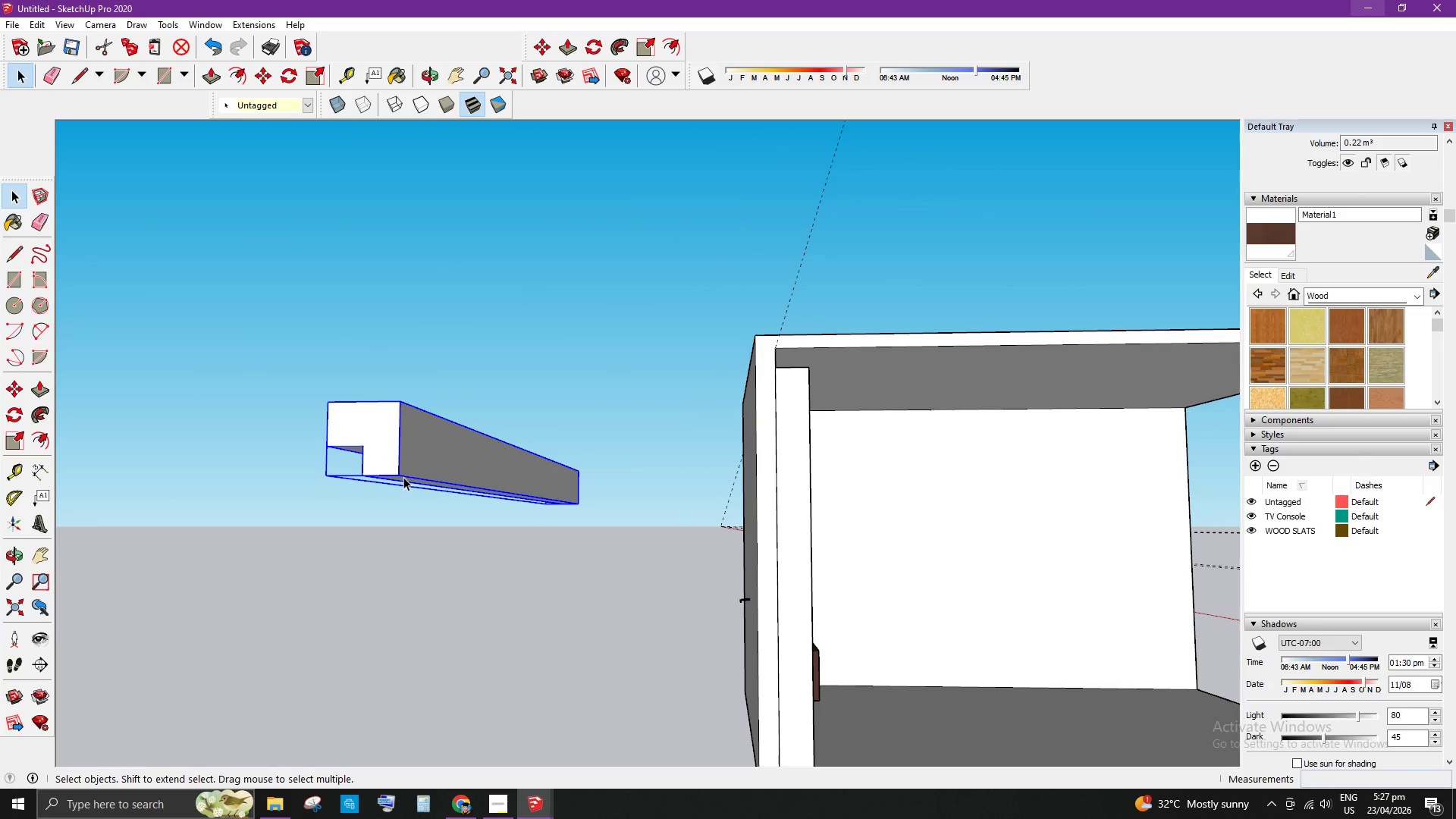 
key(M)
 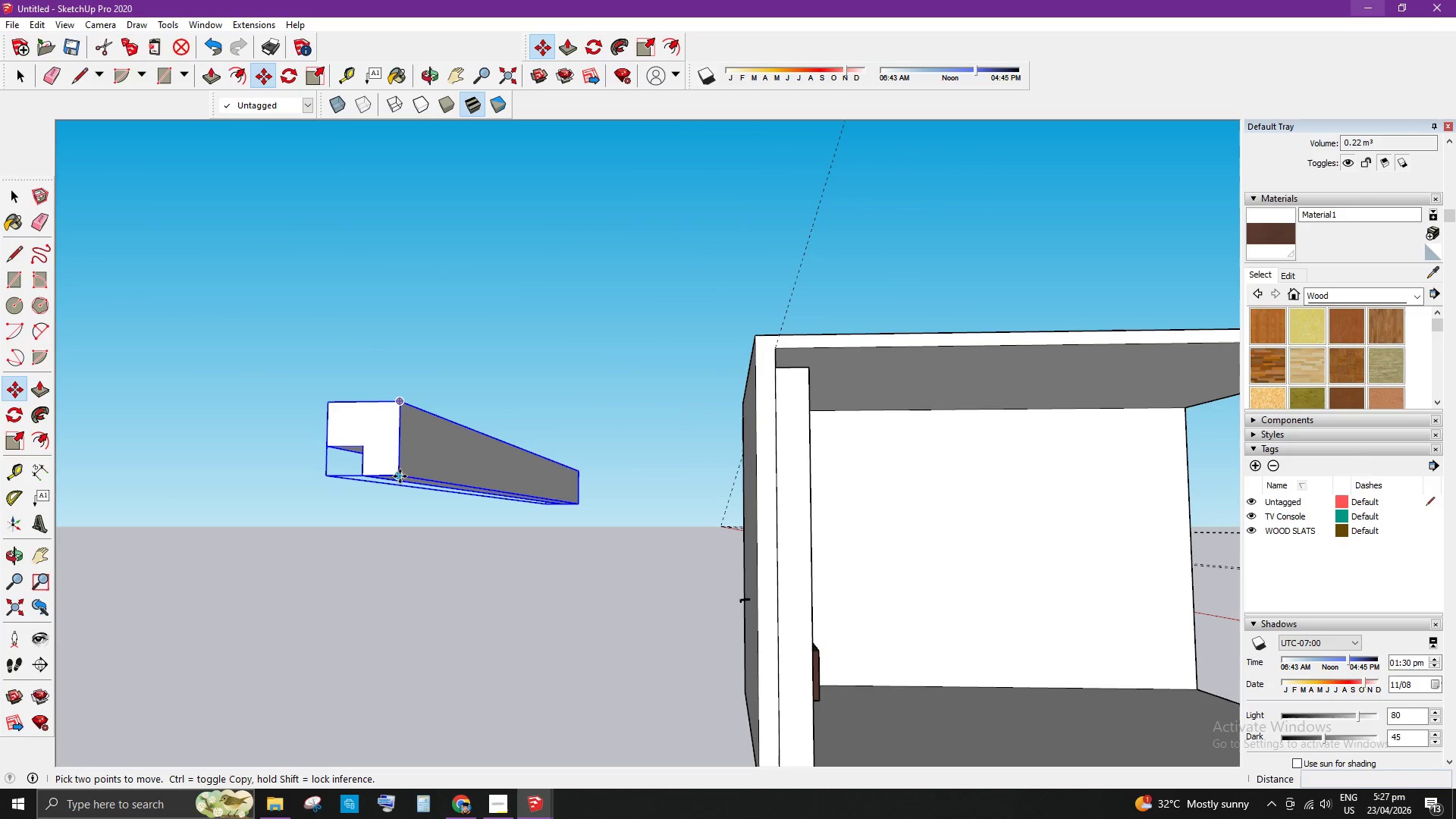 
left_click([400, 475])
 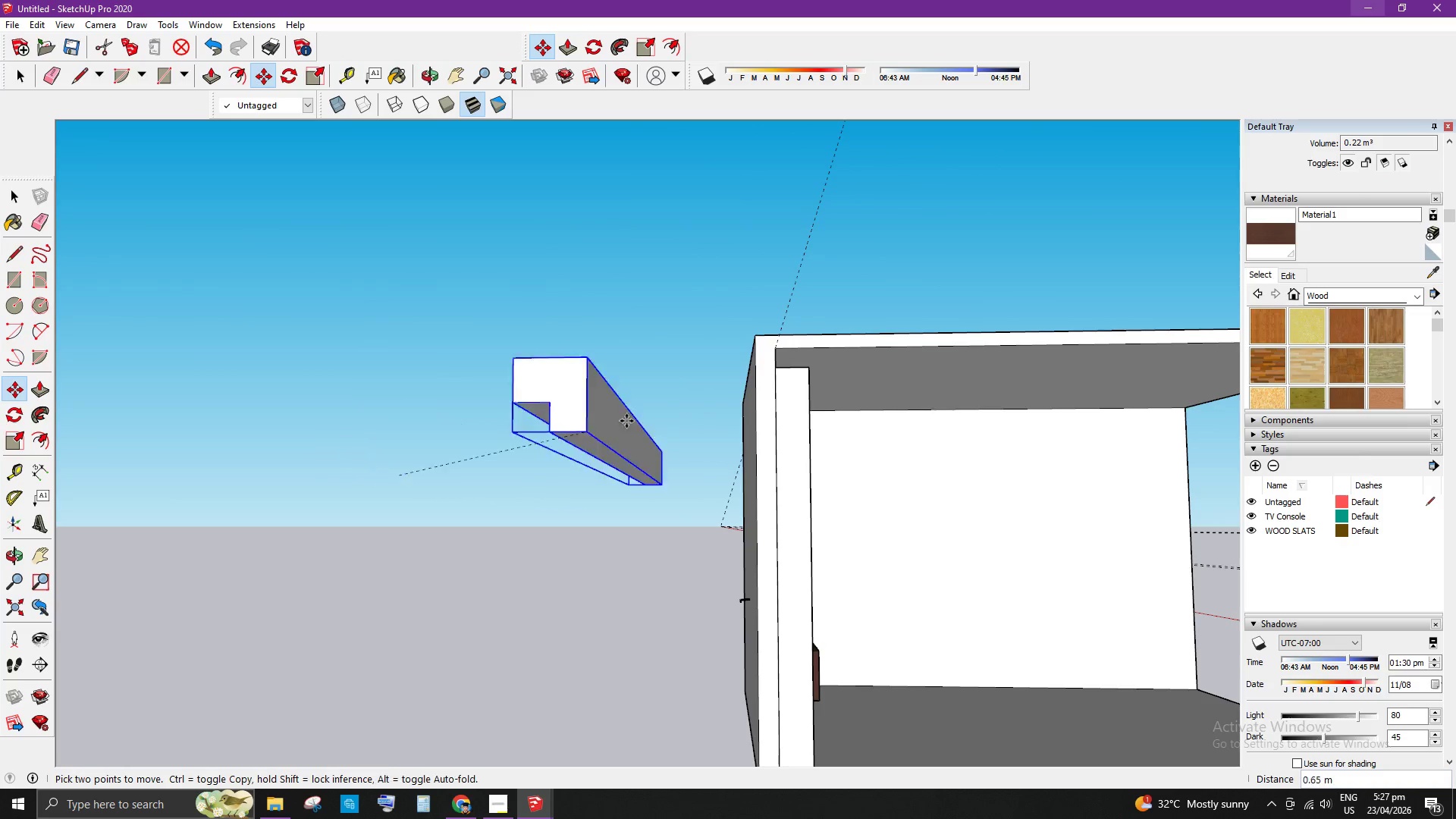 
scroll: coordinate [580, 530], scroll_direction: up, amount: 6.0
 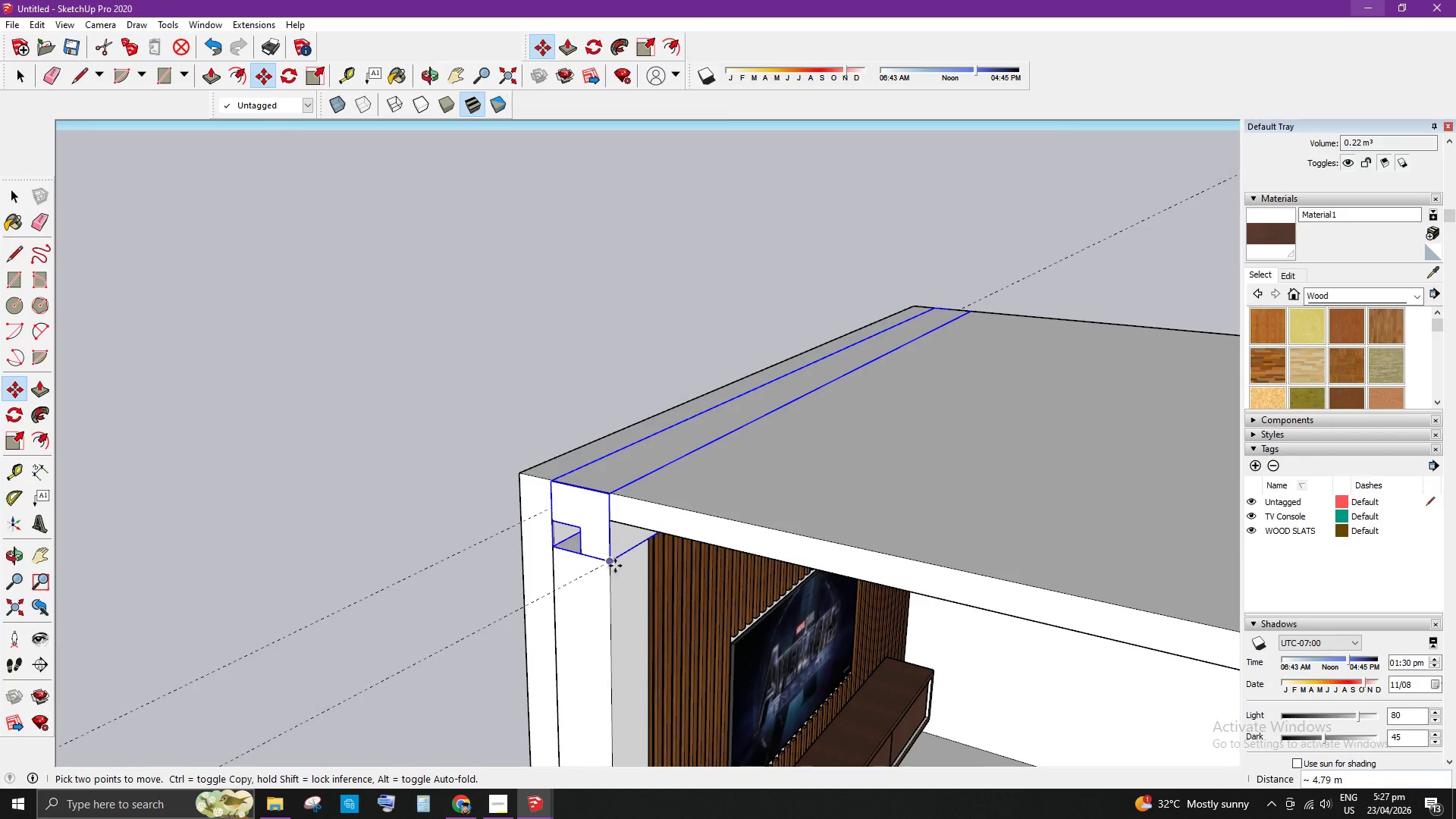 
left_click([615, 566])
 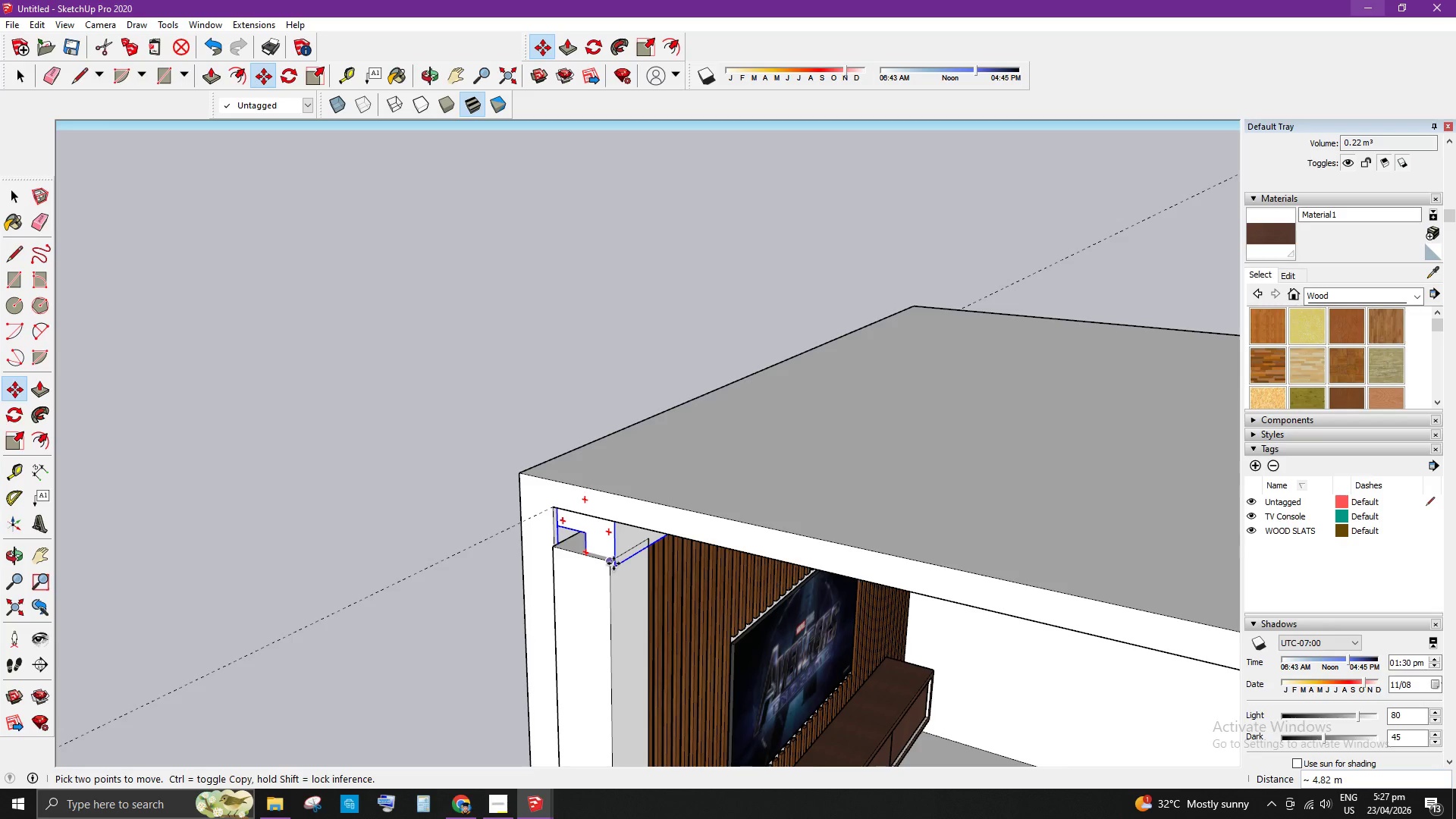 
scroll: coordinate [617, 563], scroll_direction: up, amount: 5.0
 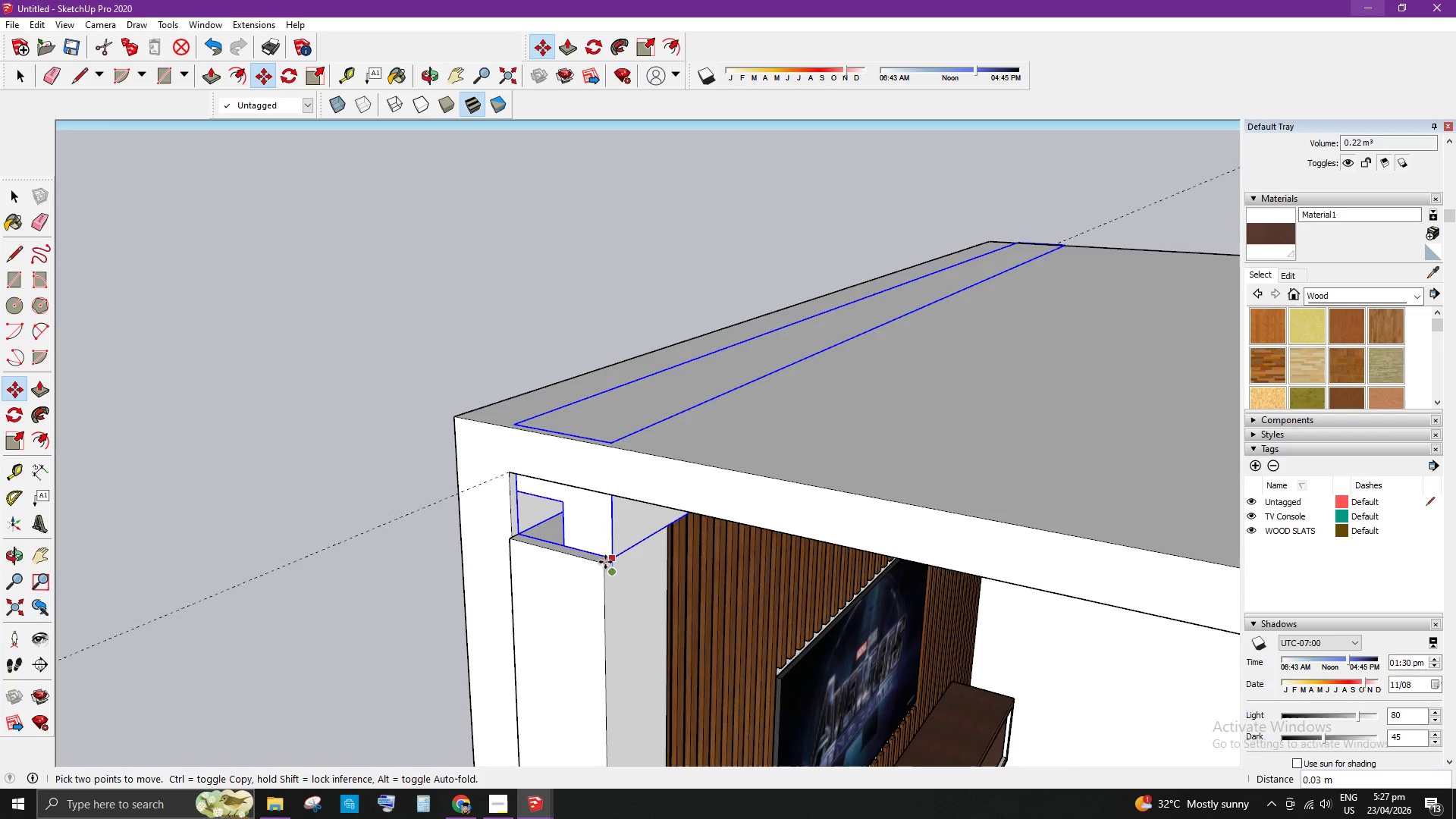 
left_click([602, 567])
 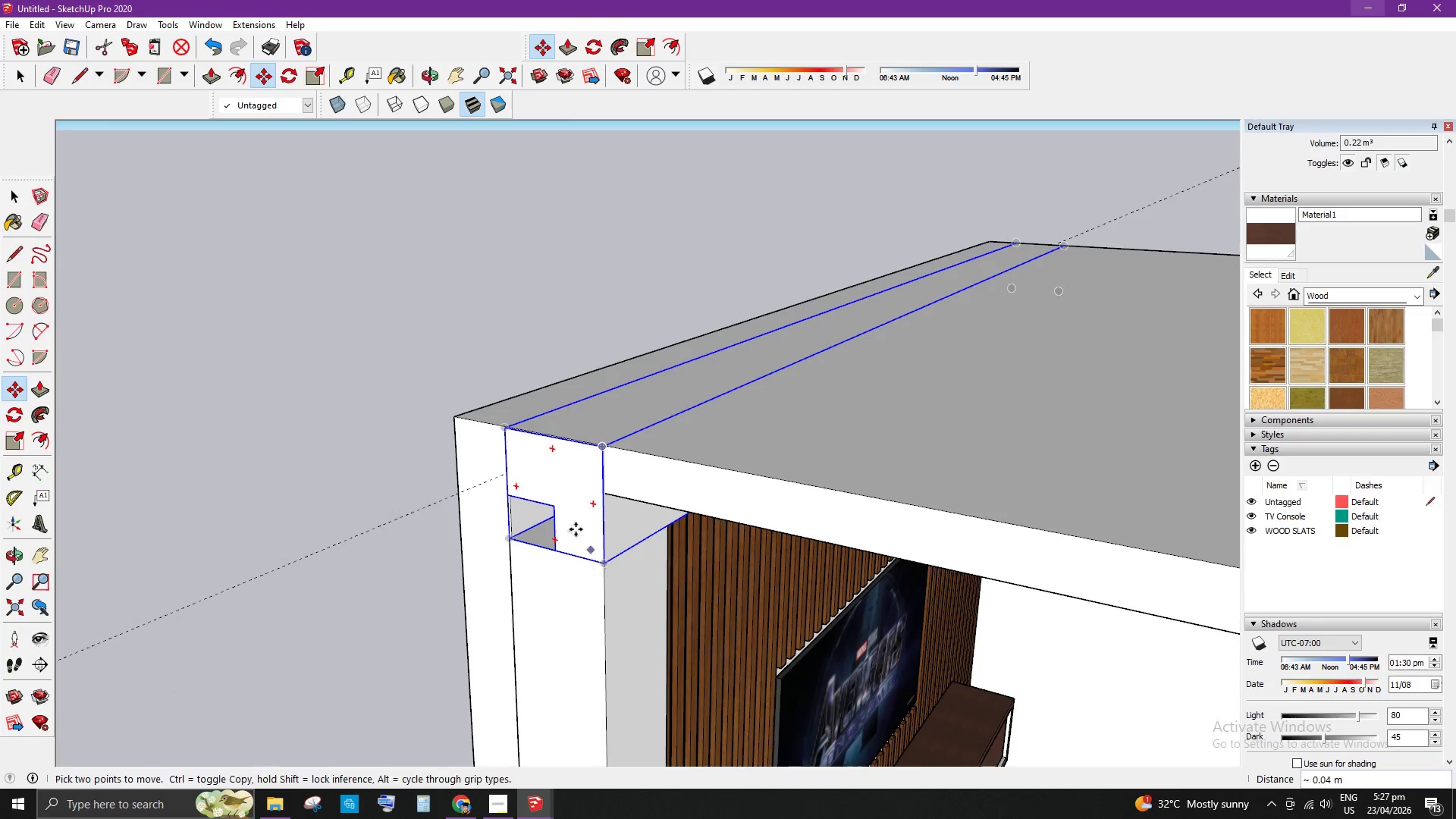 
key(Space)
 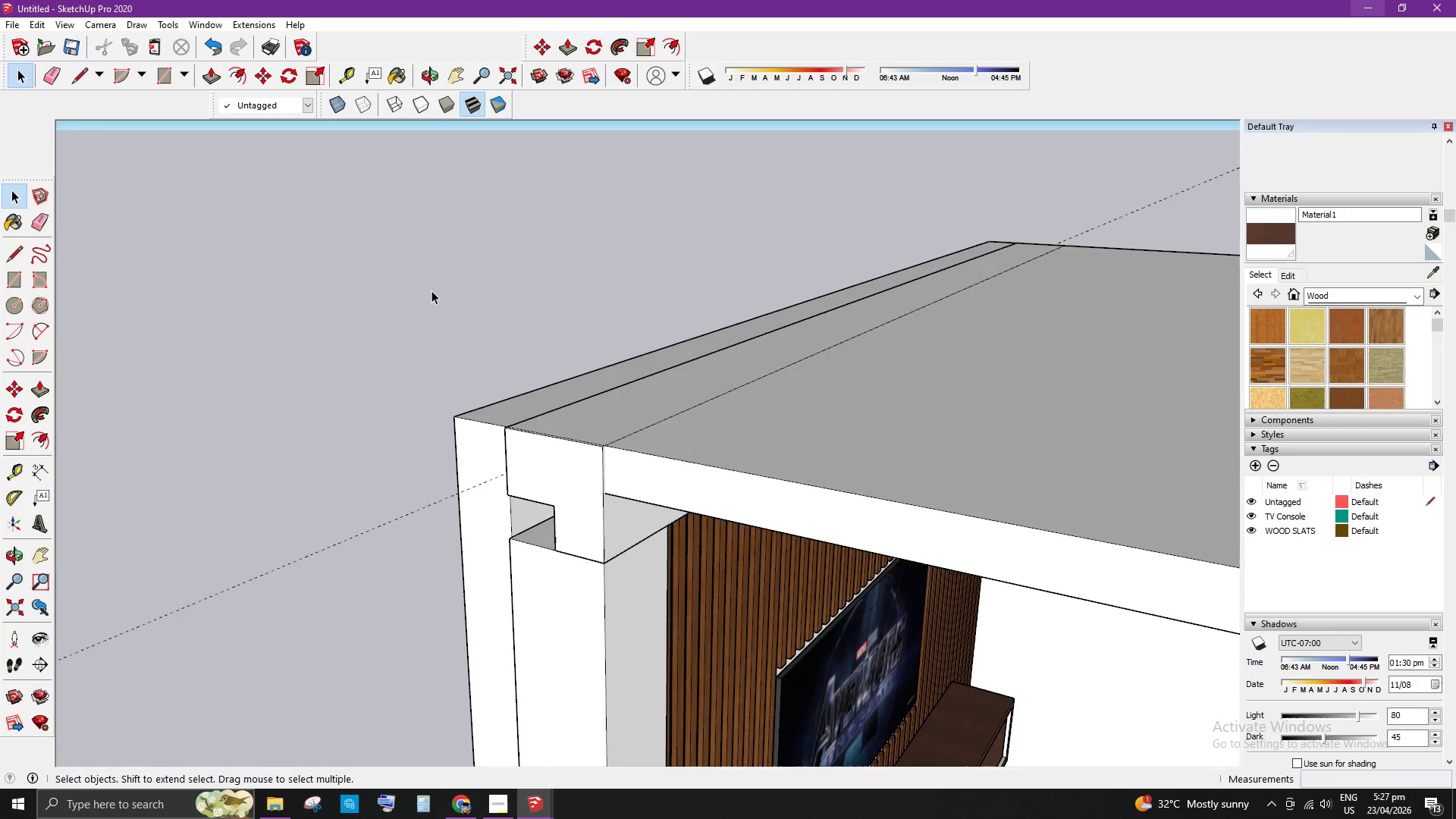 
left_click([397, 282])
 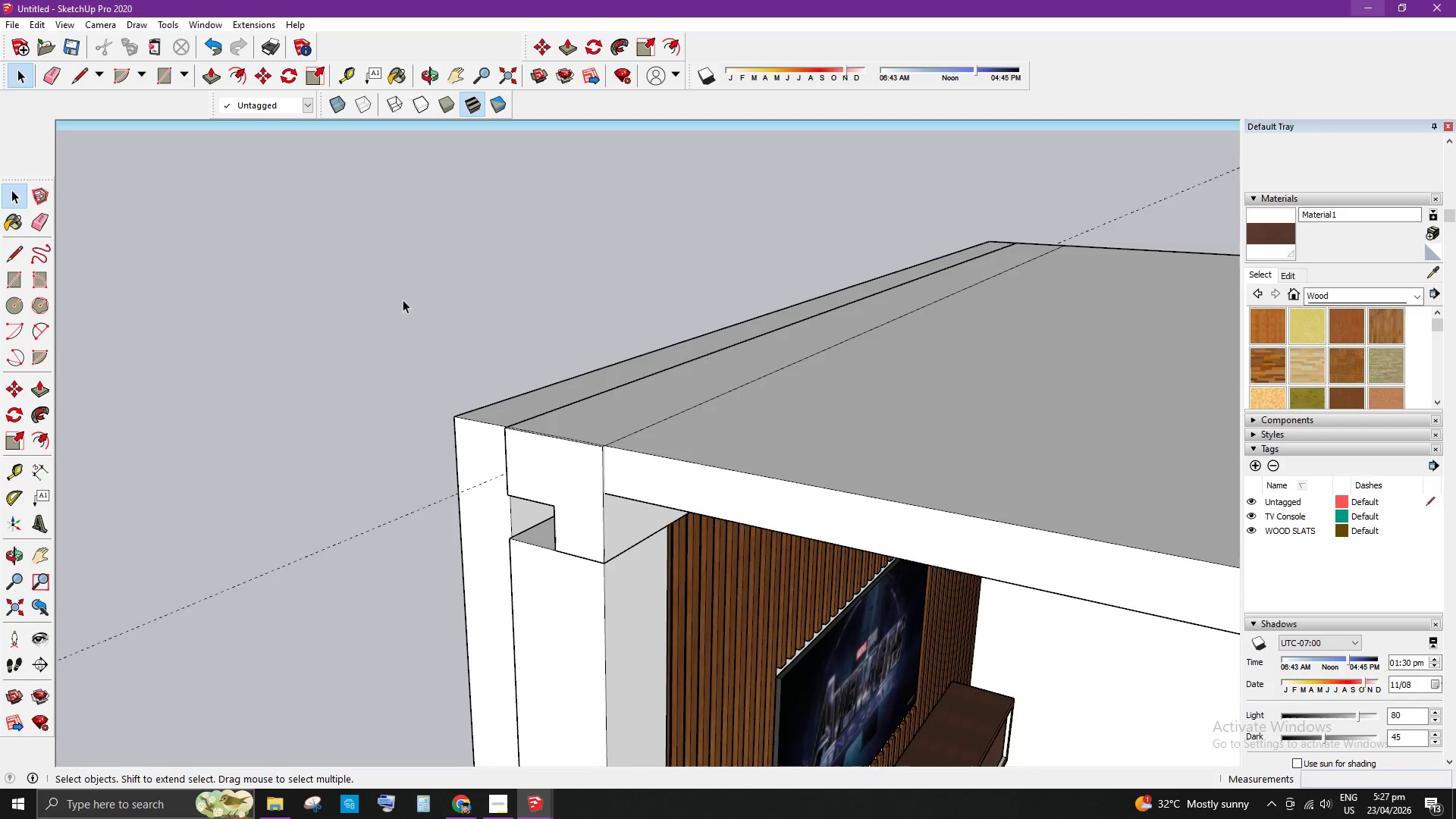 
scroll: coordinate [660, 475], scroll_direction: down, amount: 9.0
 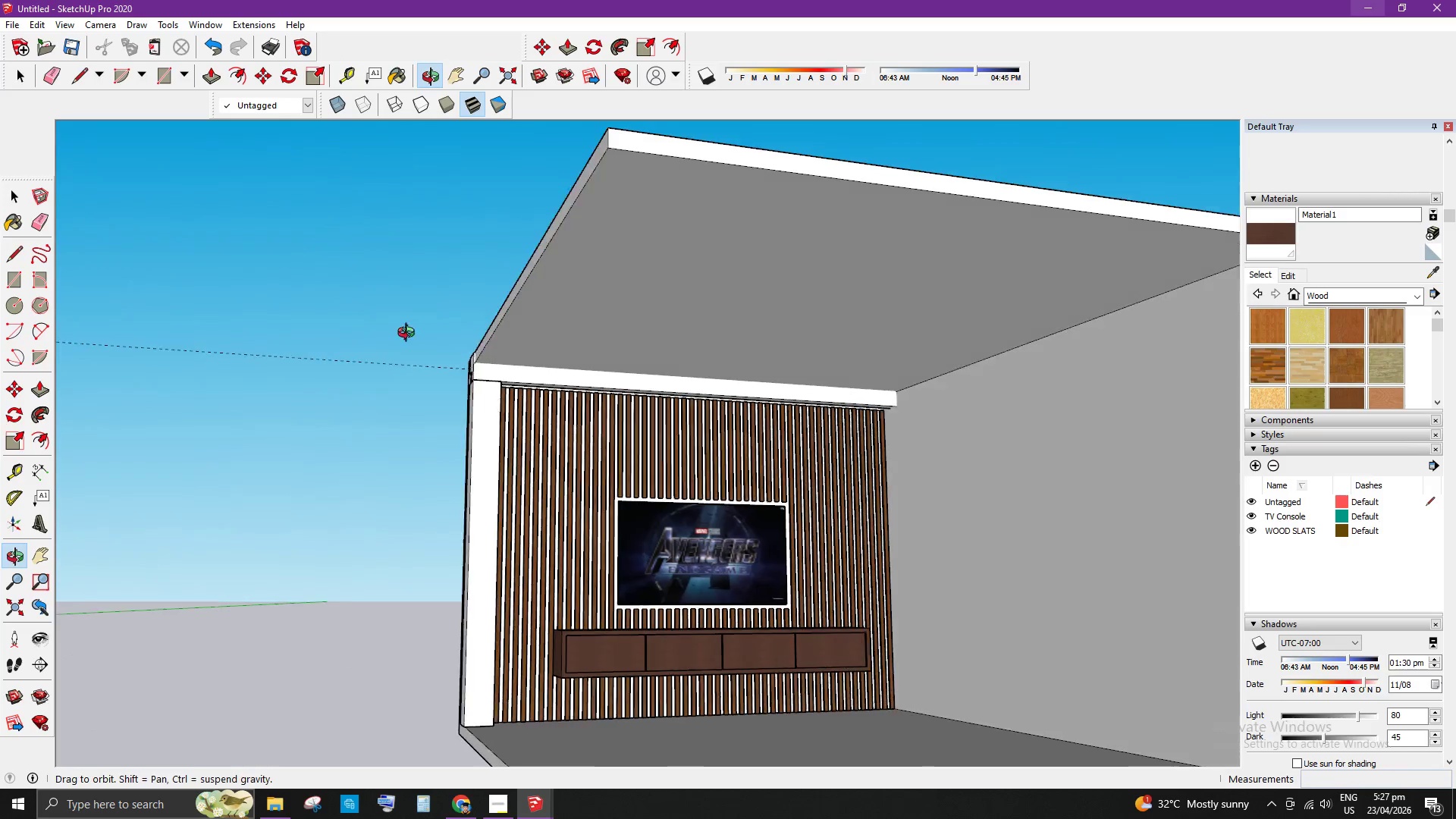 
scroll: coordinate [557, 474], scroll_direction: up, amount: 3.0
 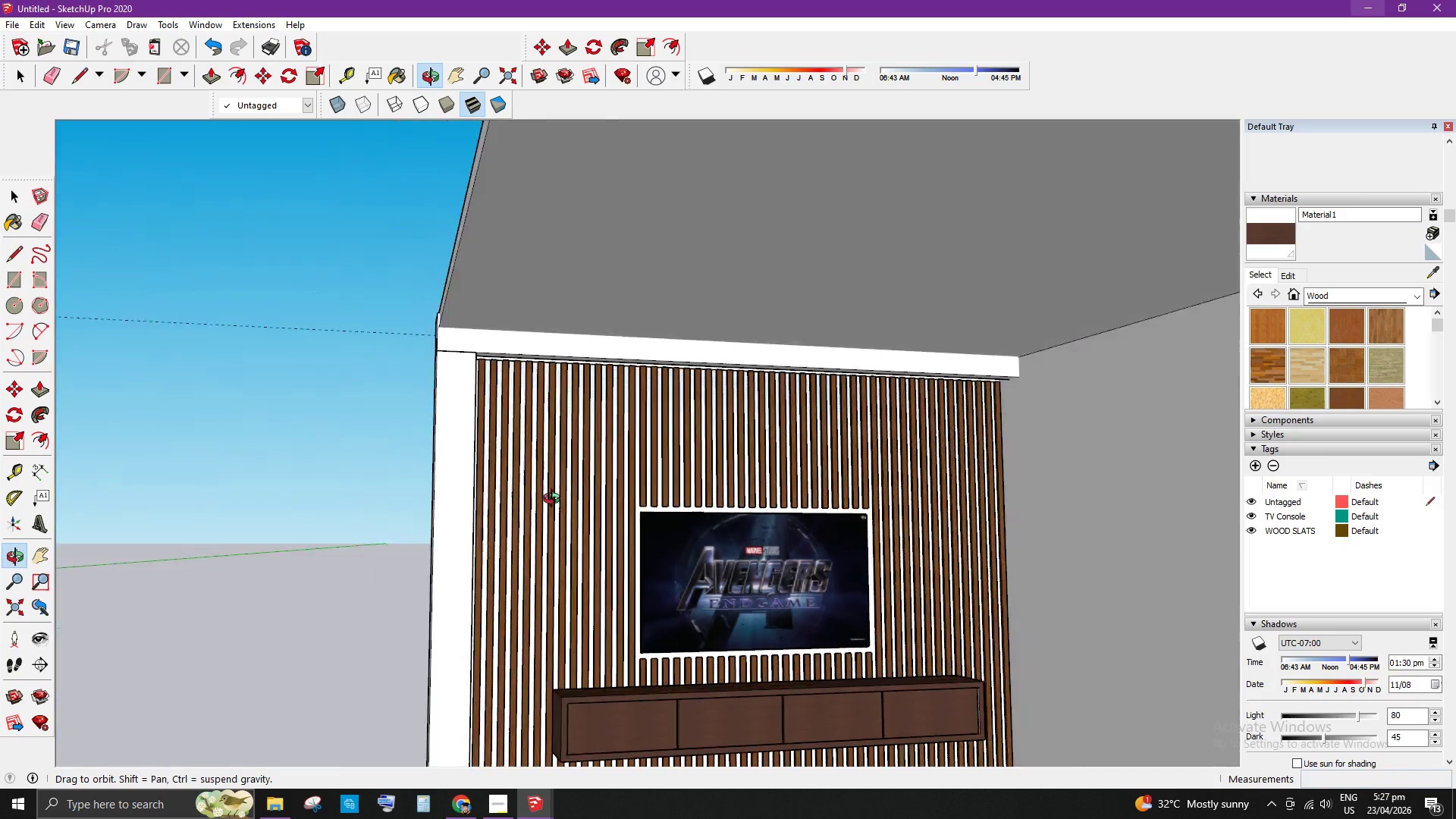 
scroll: coordinate [643, 529], scroll_direction: down, amount: 7.0
 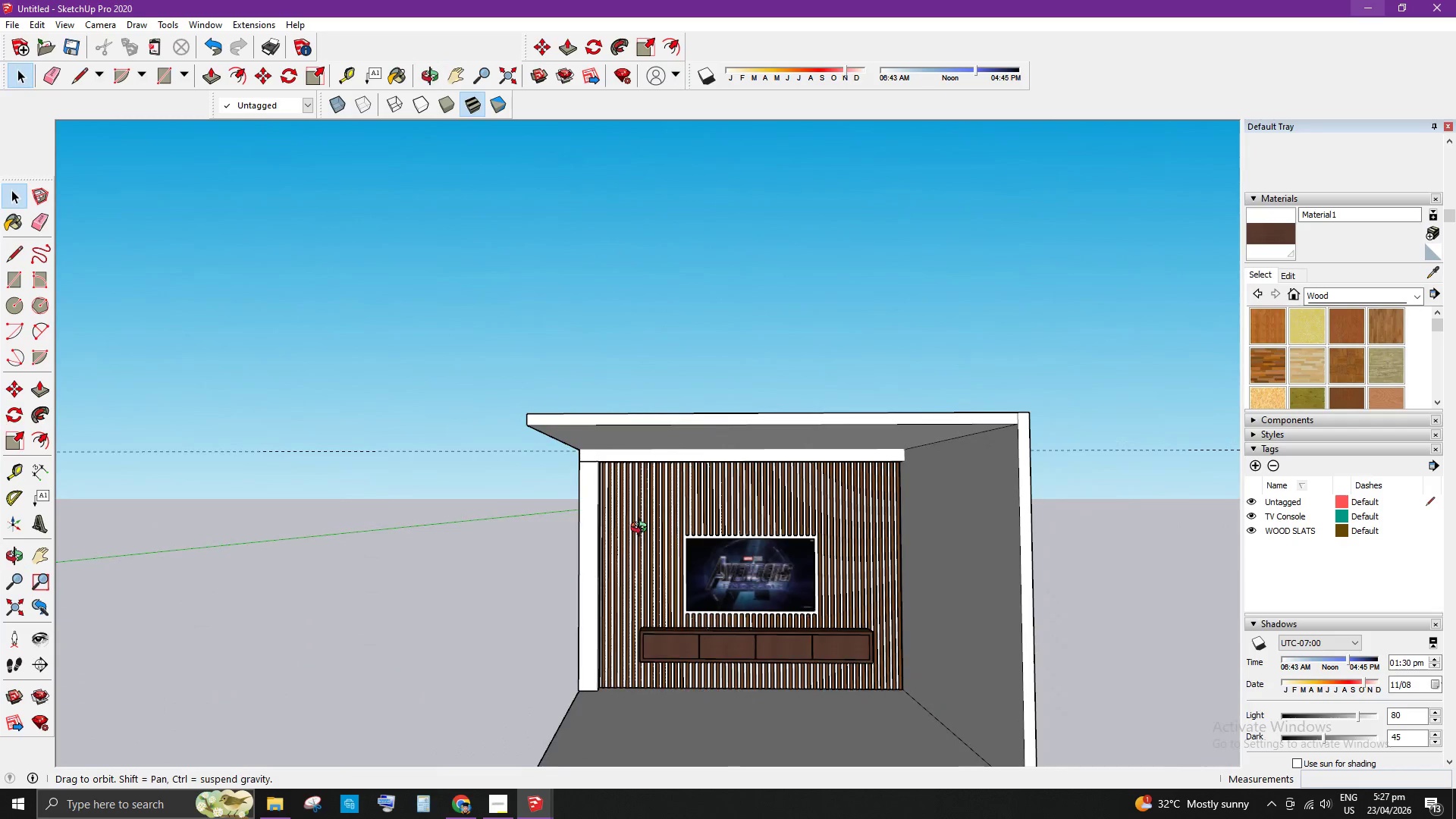 
scroll: coordinate [759, 669], scroll_direction: none, amount: 0.0
 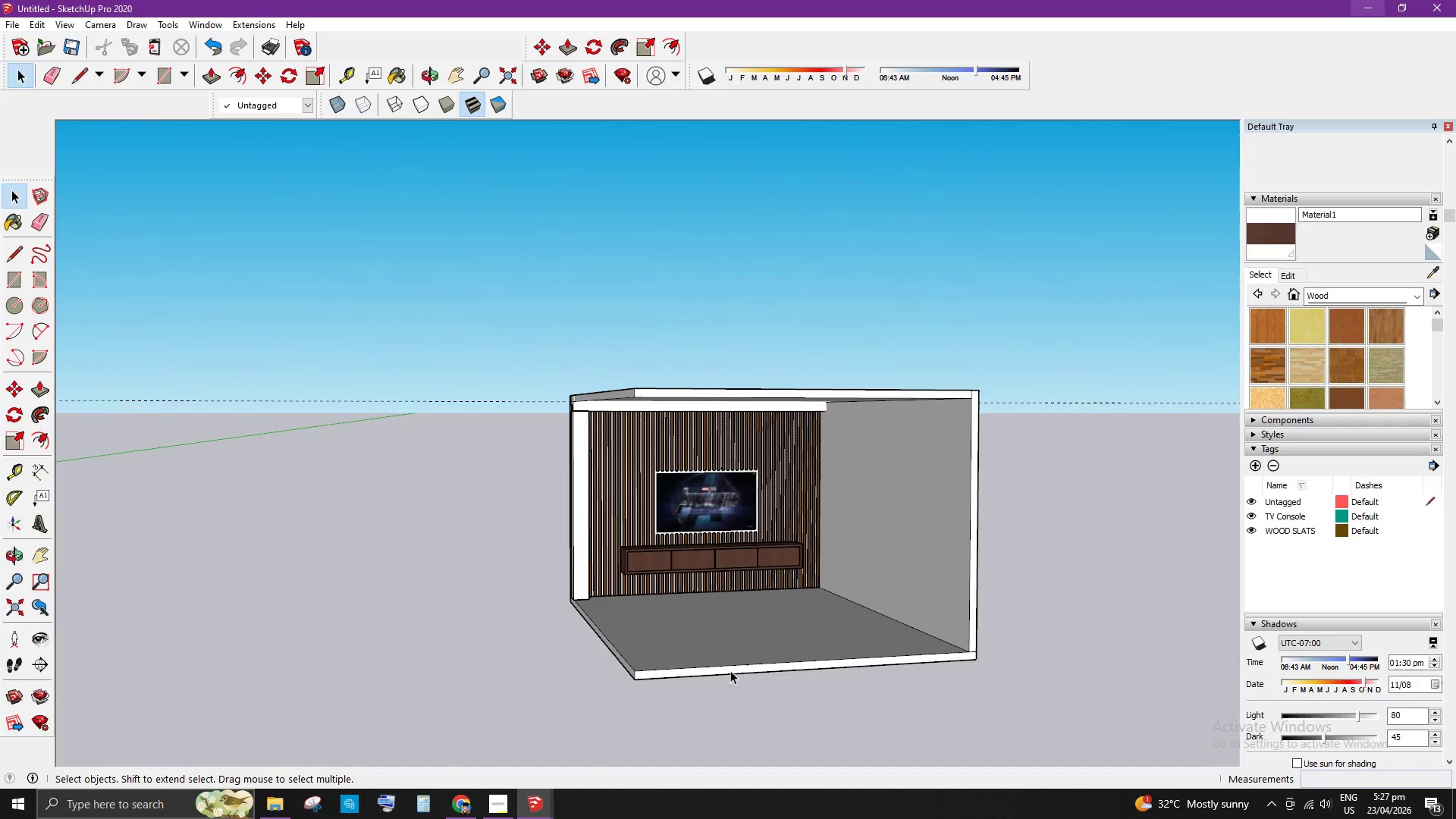 
scroll: coordinate [787, 604], scroll_direction: up, amount: 4.0
 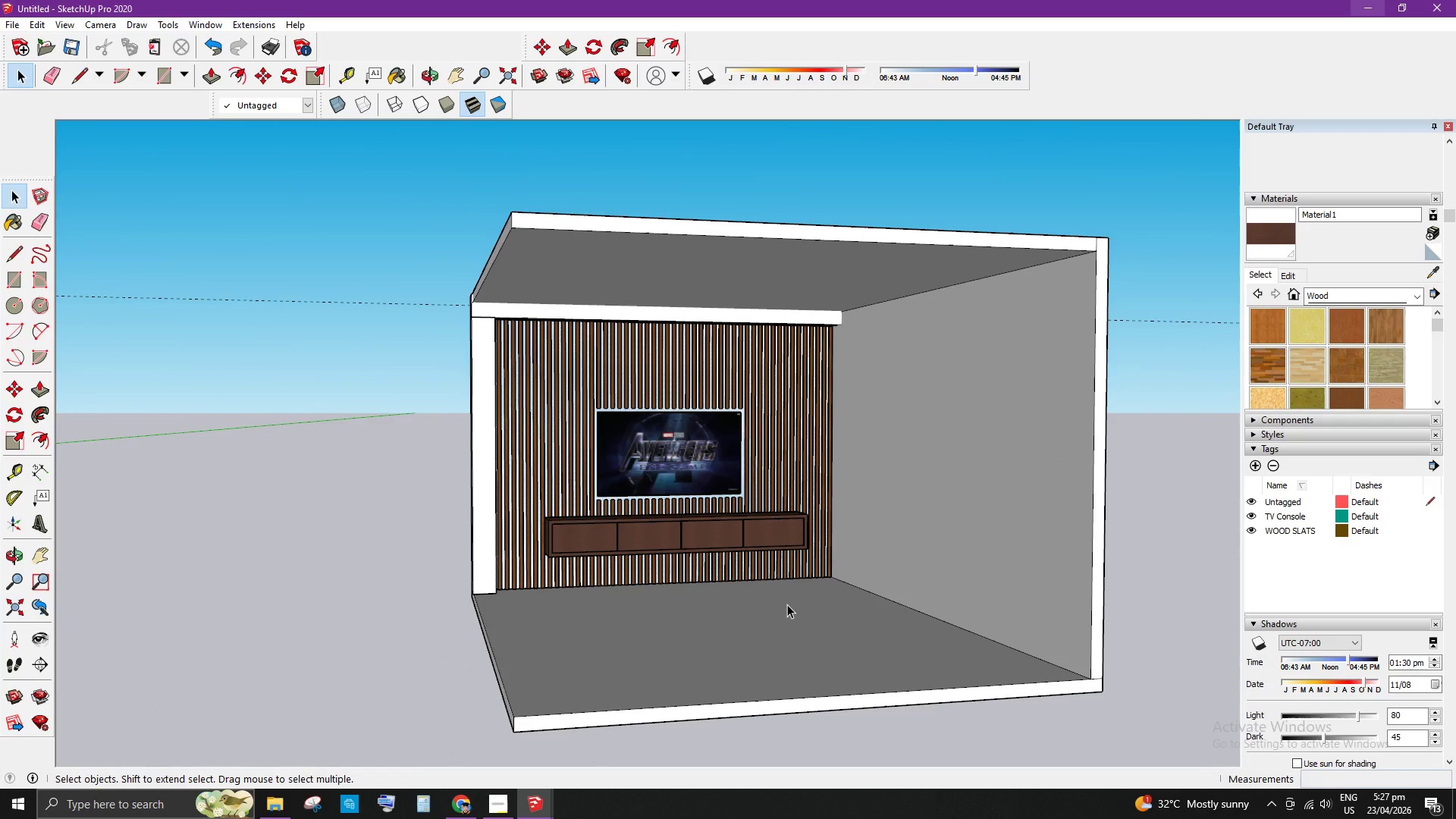 
scroll: coordinate [571, 736], scroll_direction: down, amount: 7.0
 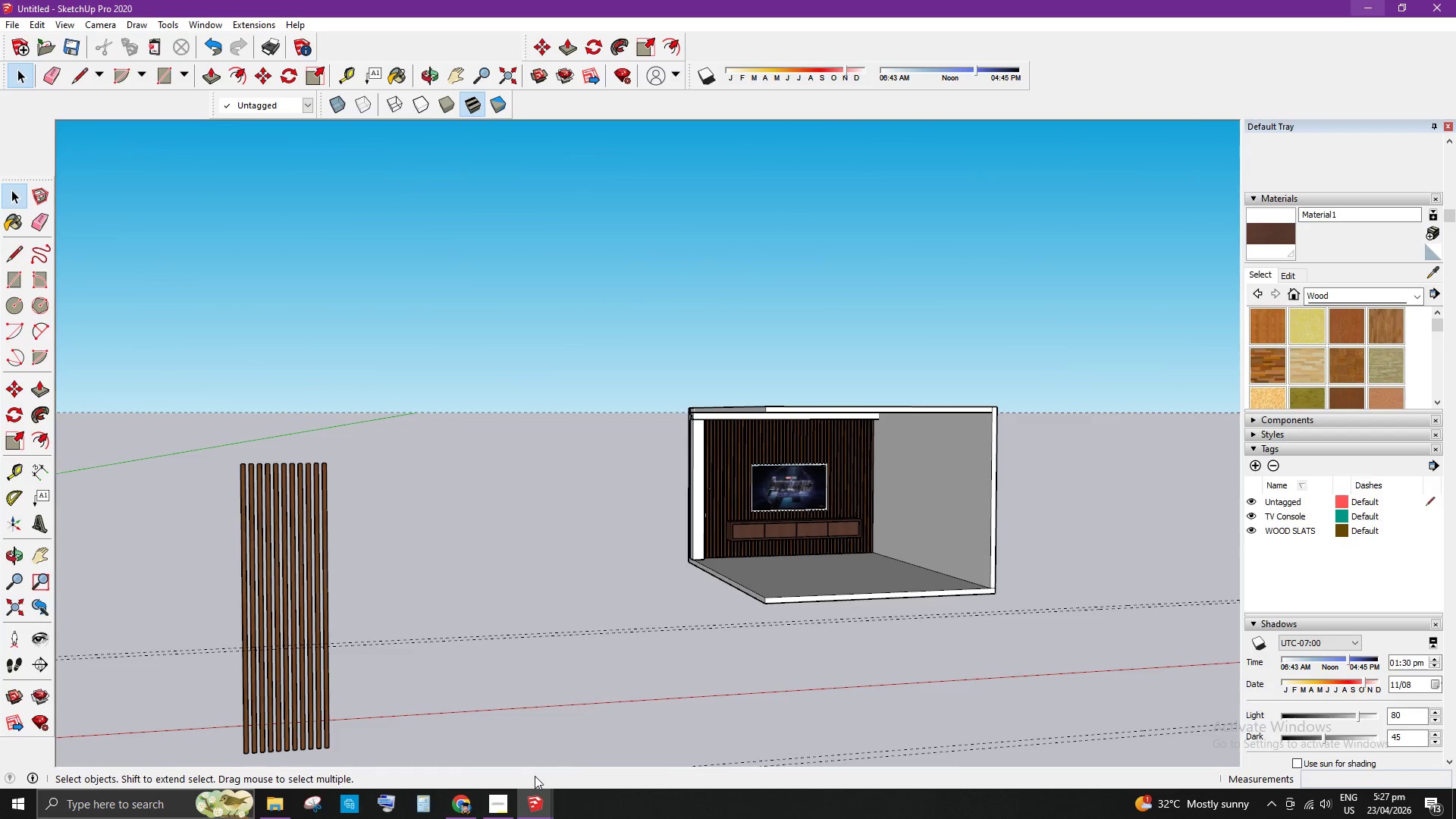 
mouse_move([535, 811])
 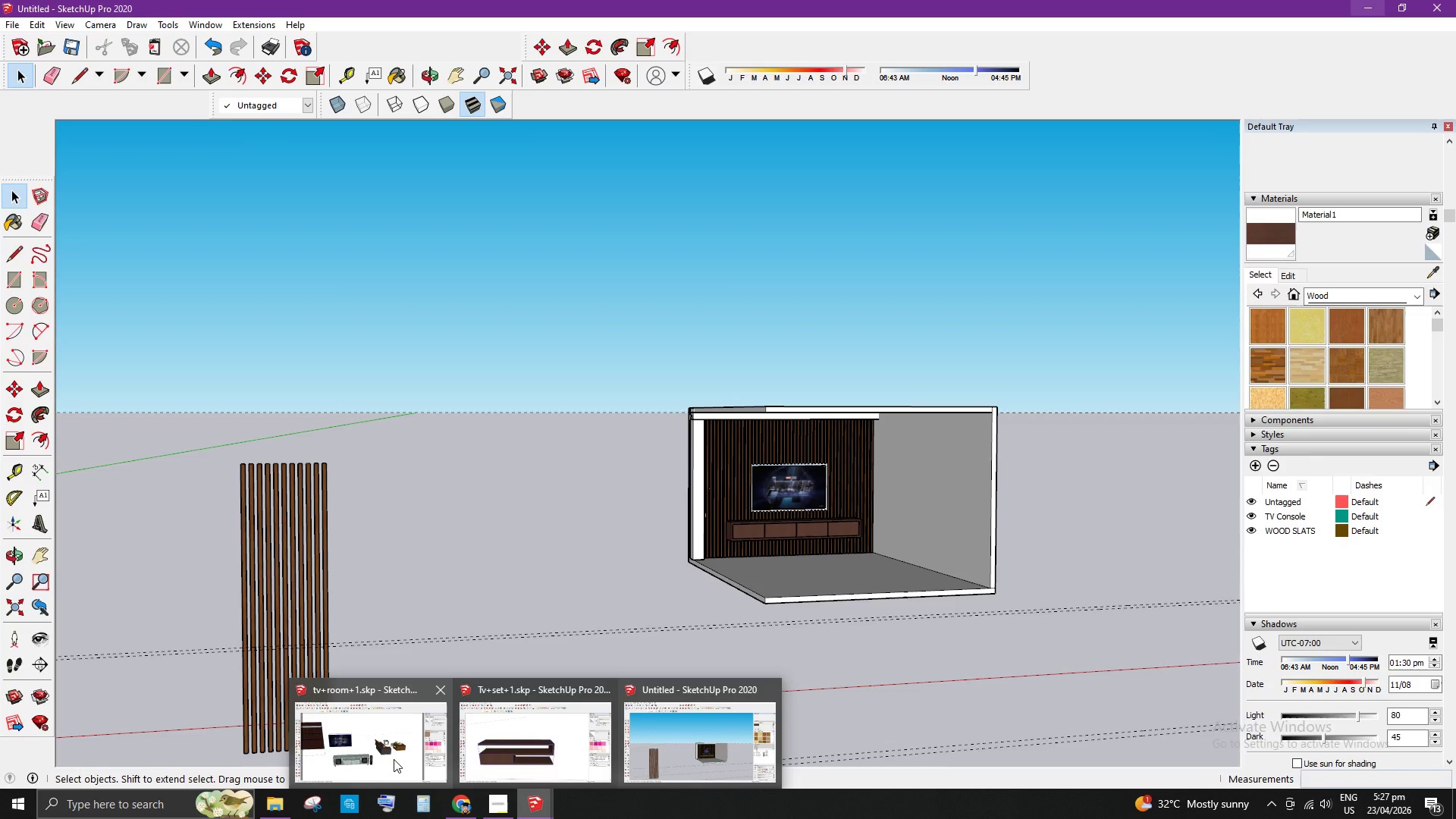 
left_click([384, 753])
 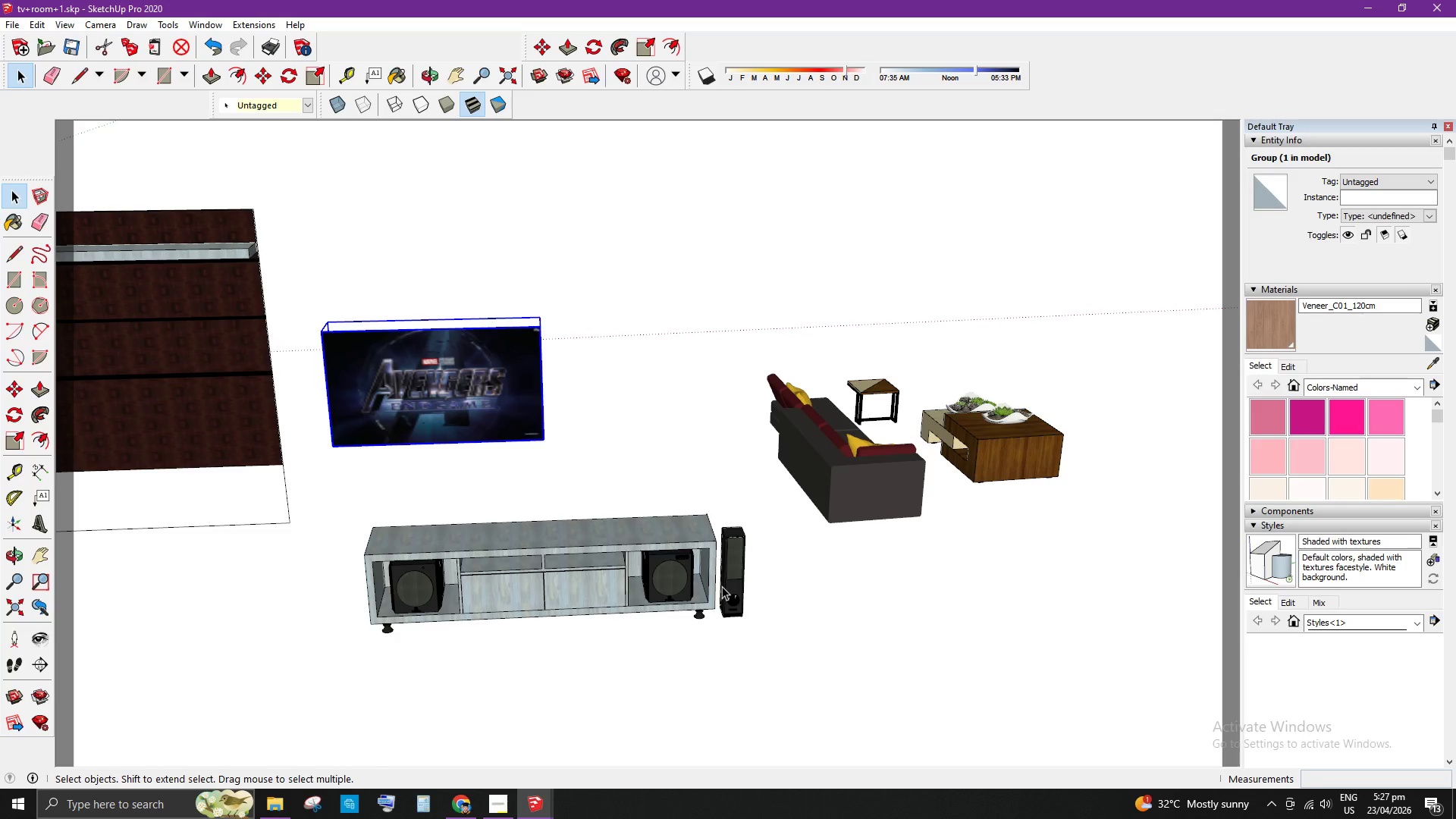 
scroll: coordinate [988, 455], scroll_direction: up, amount: 4.0
 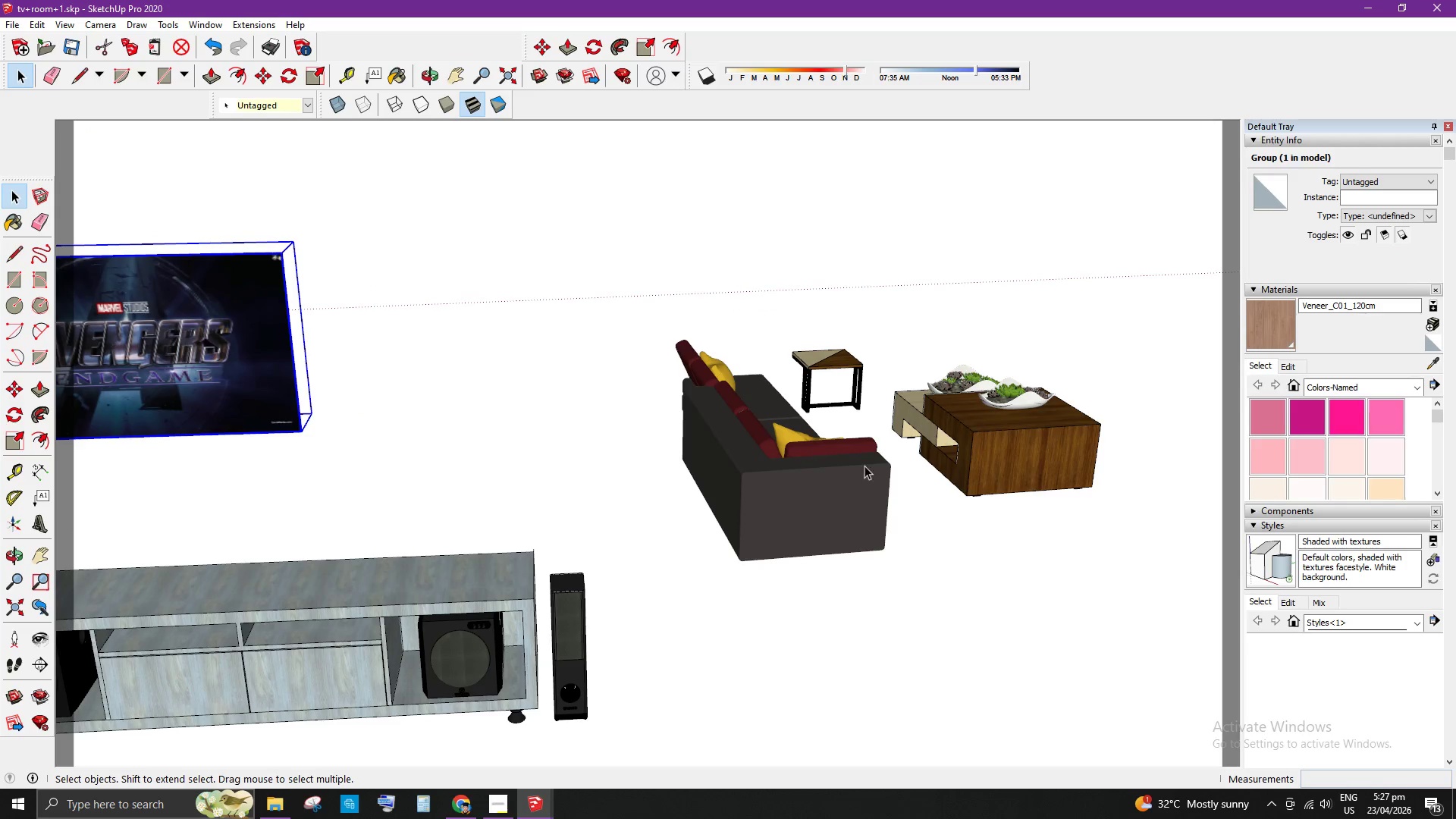 
left_click([787, 479])
 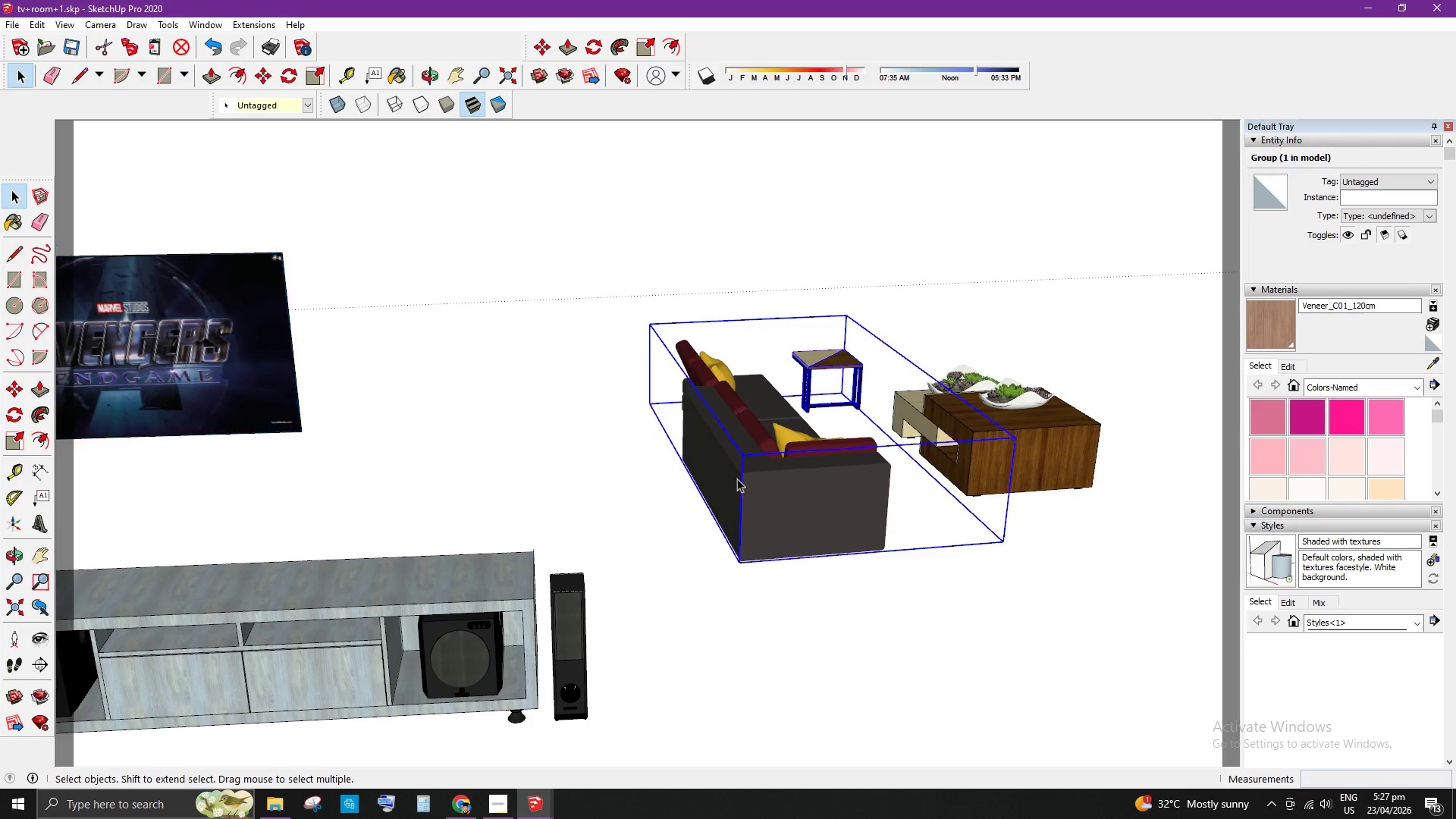 
scroll: coordinate [812, 415], scroll_direction: none, amount: 0.0
 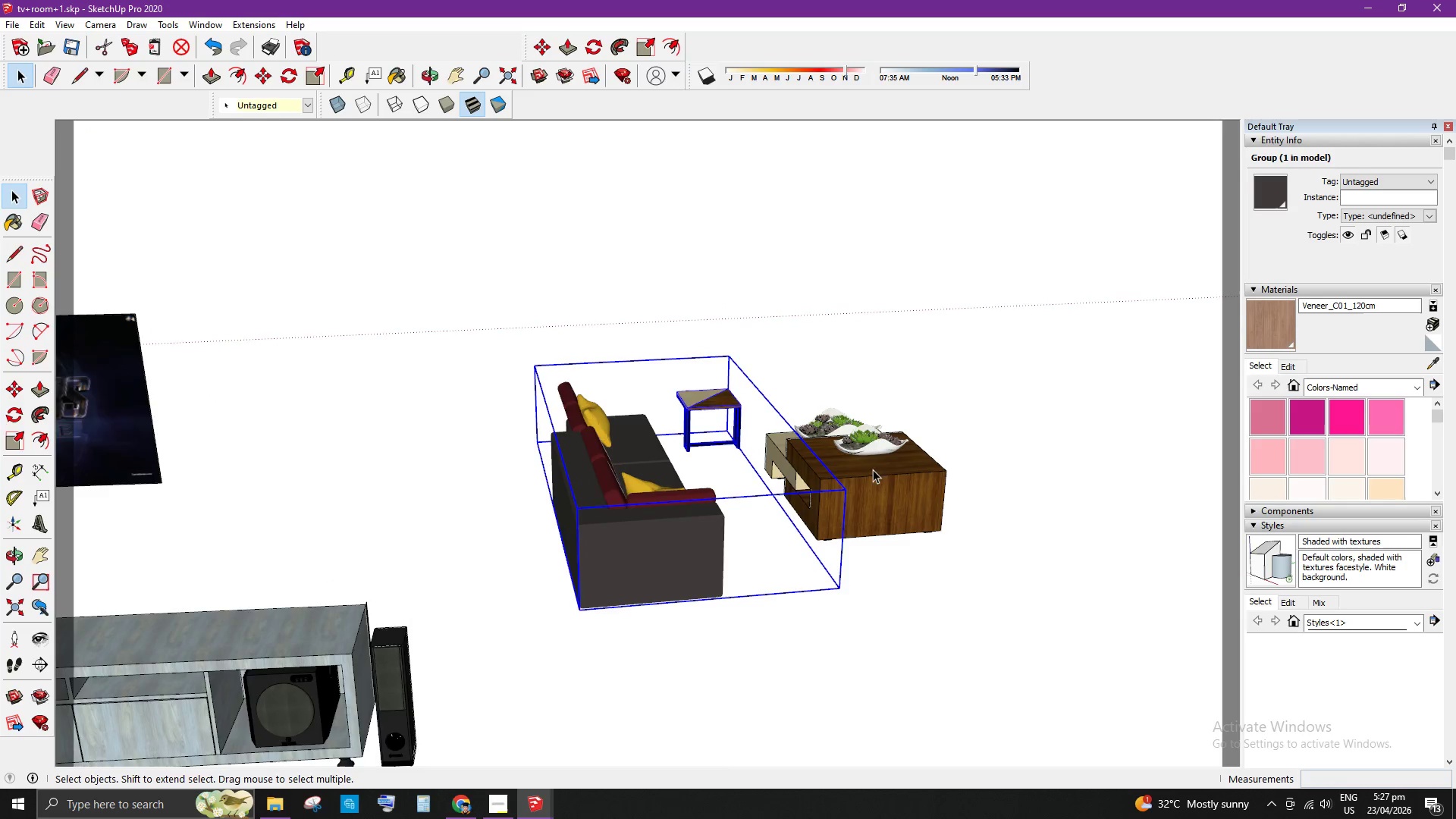 
scroll: coordinate [868, 459], scroll_direction: up, amount: 2.0
 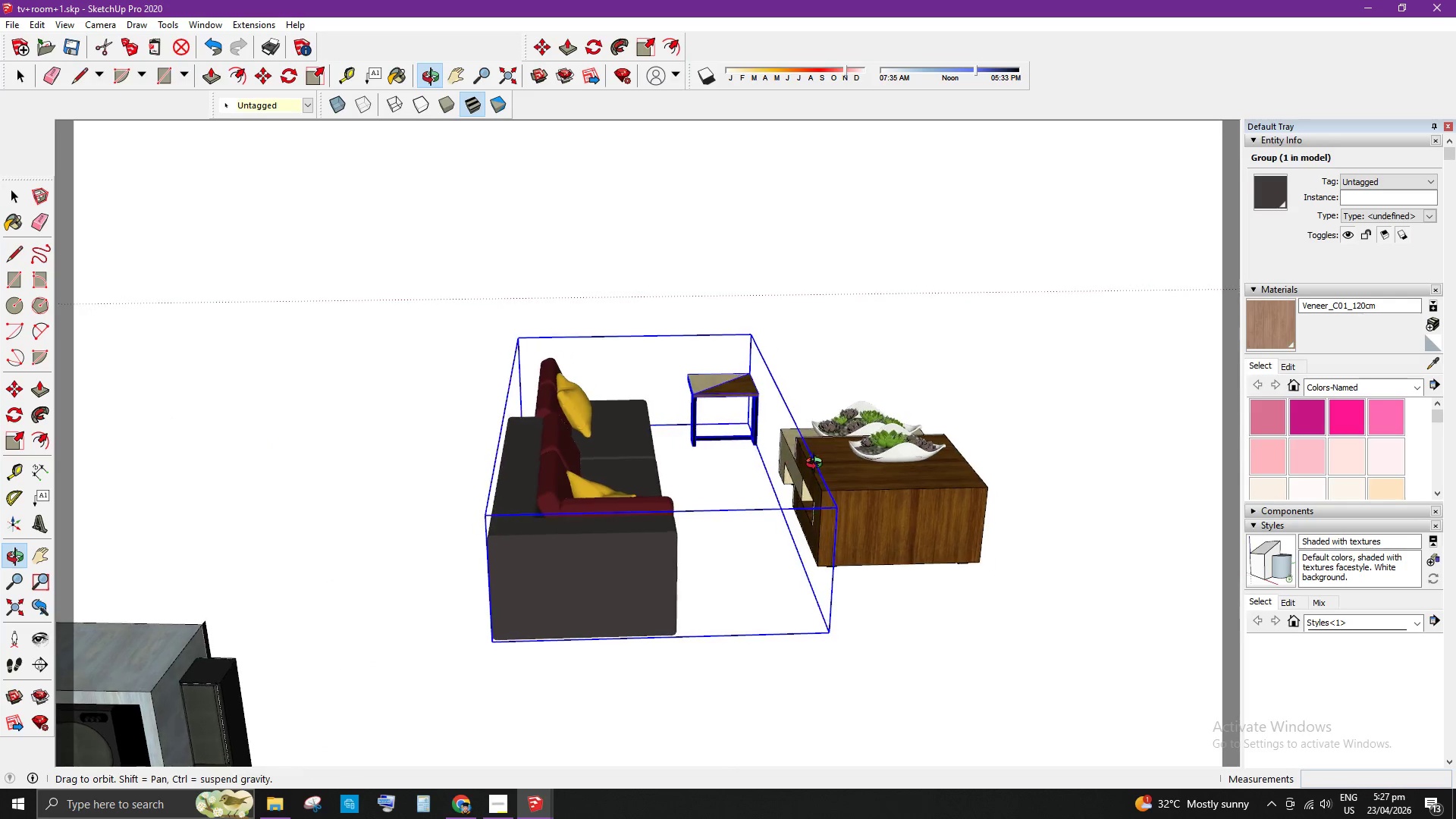 
left_click([879, 473])
 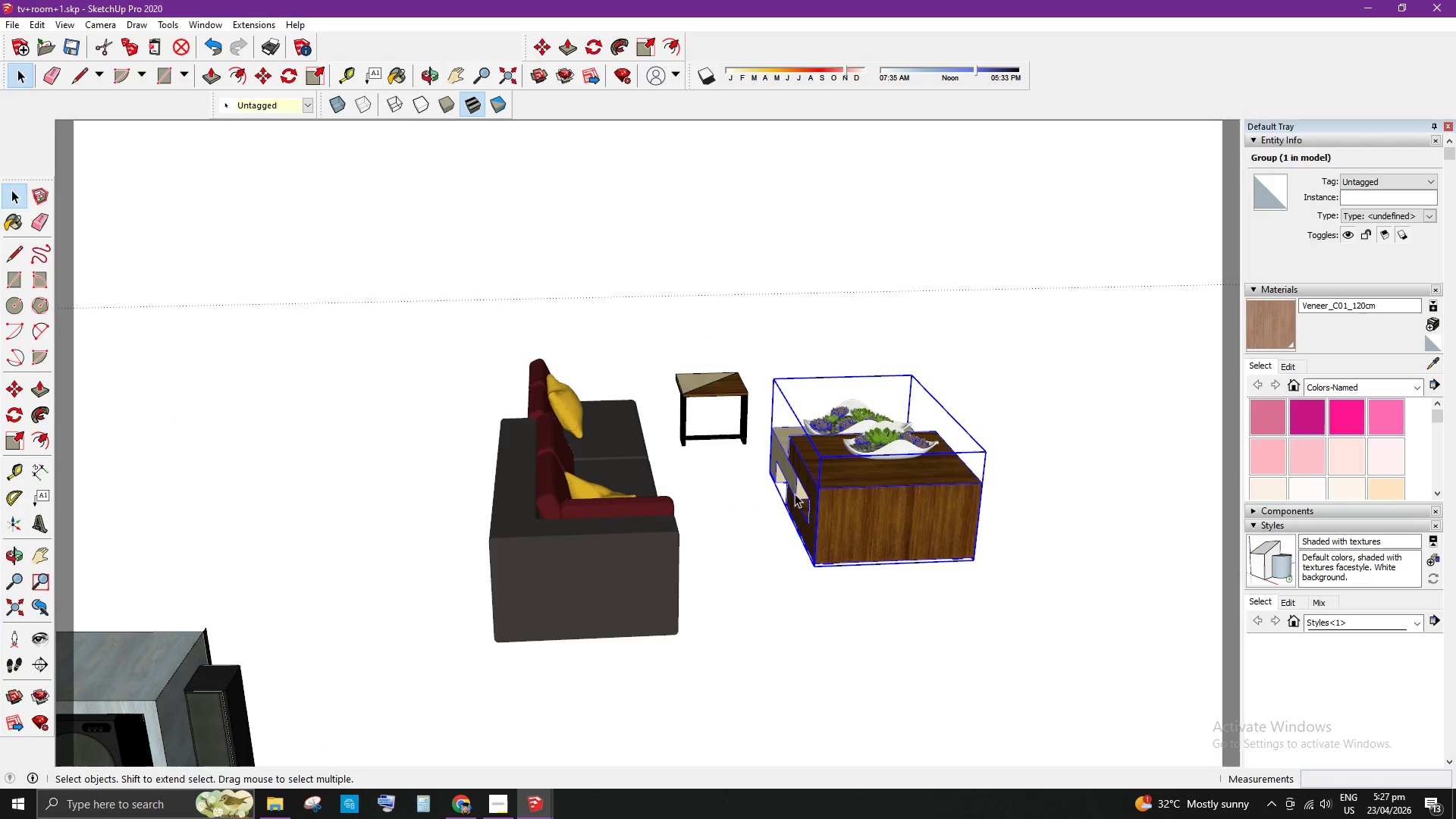 
hold_key(key=ShiftLeft, duration=1.39)
left_click([592, 519])
 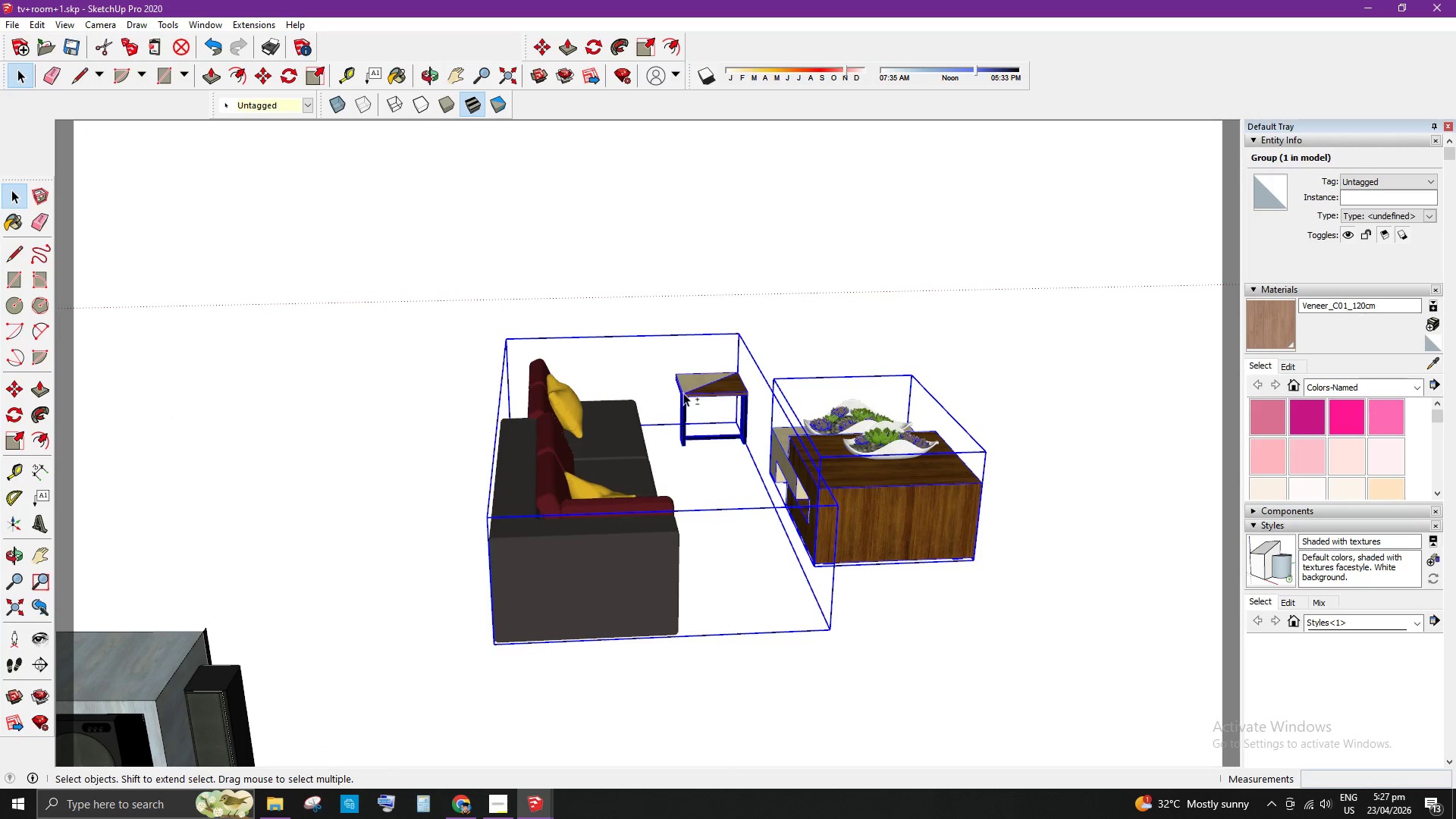 
double_click([684, 390])
 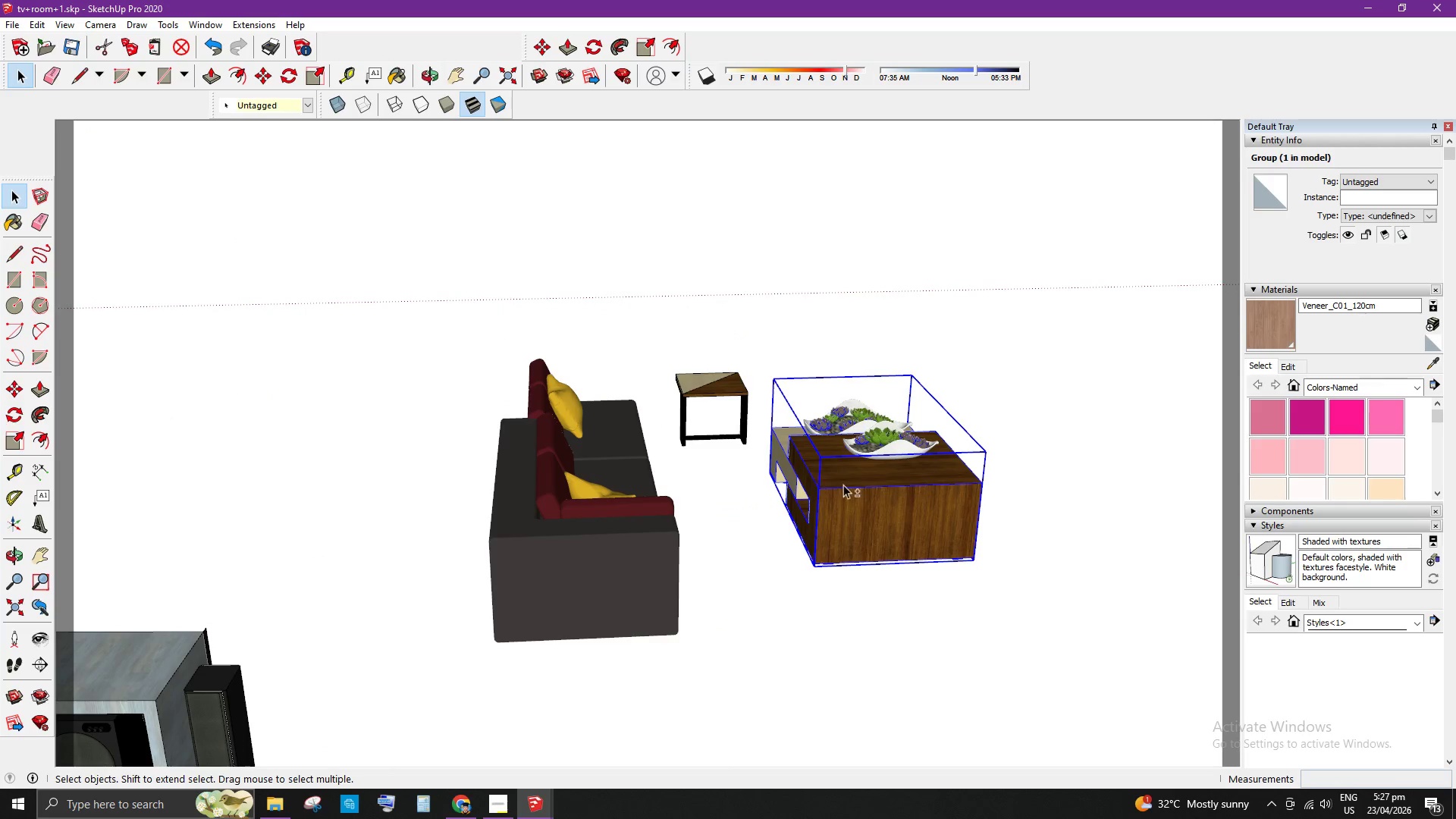 
left_click([617, 554])
 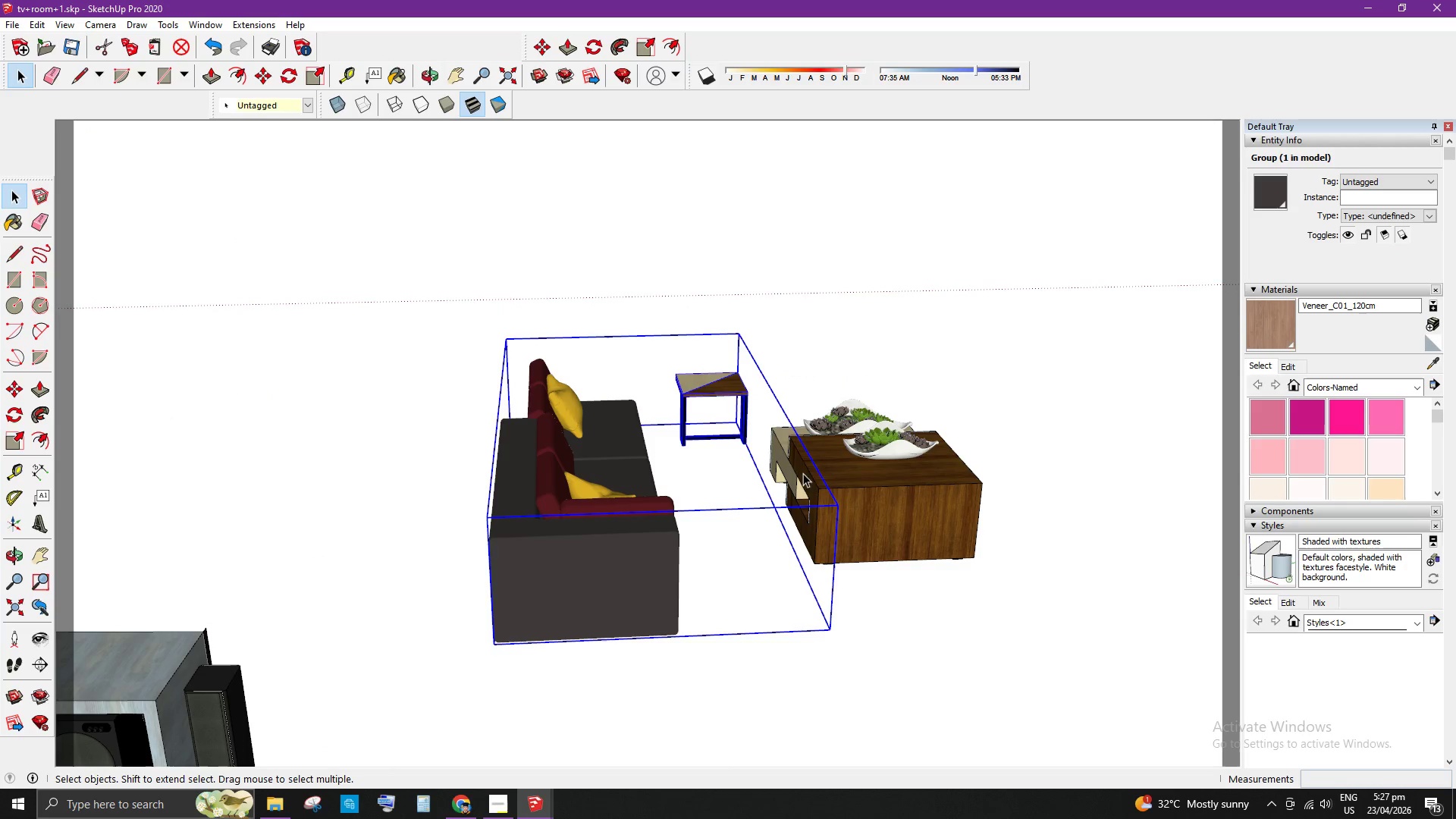 
hold_key(key=ShiftLeft, duration=0.58)
left_click([825, 476])
 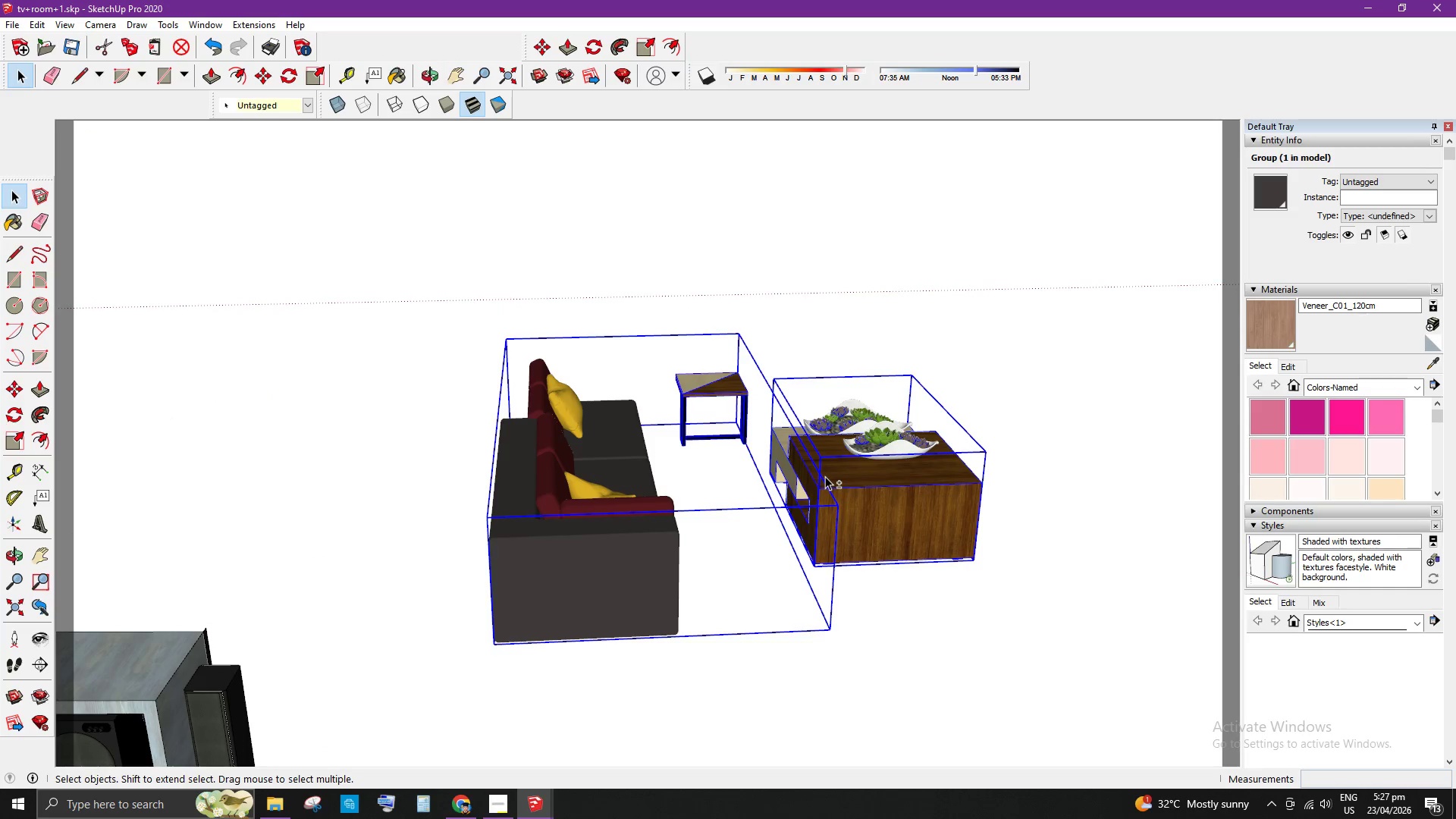 
key(Control+C)
 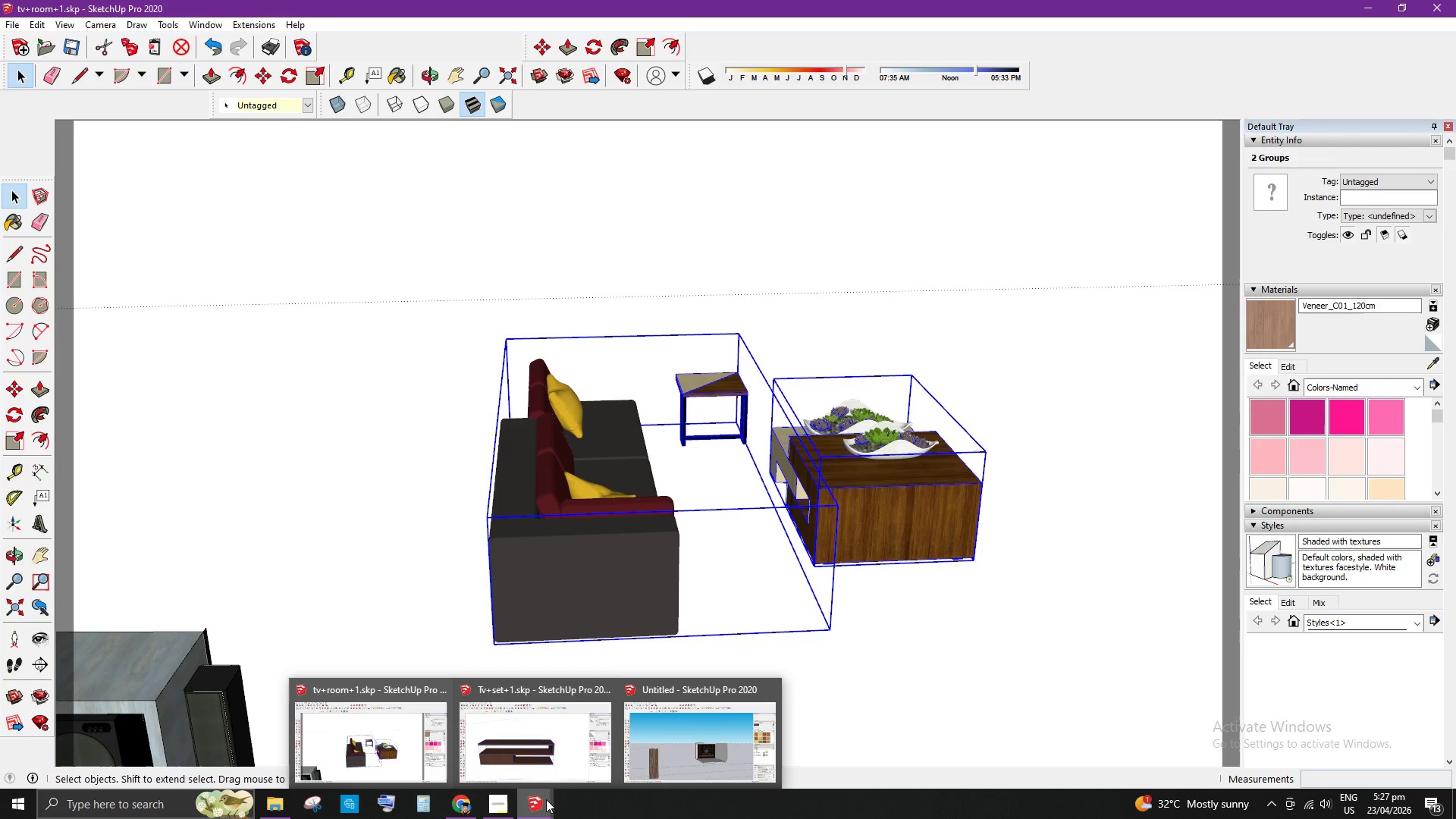 
left_click([679, 745])
 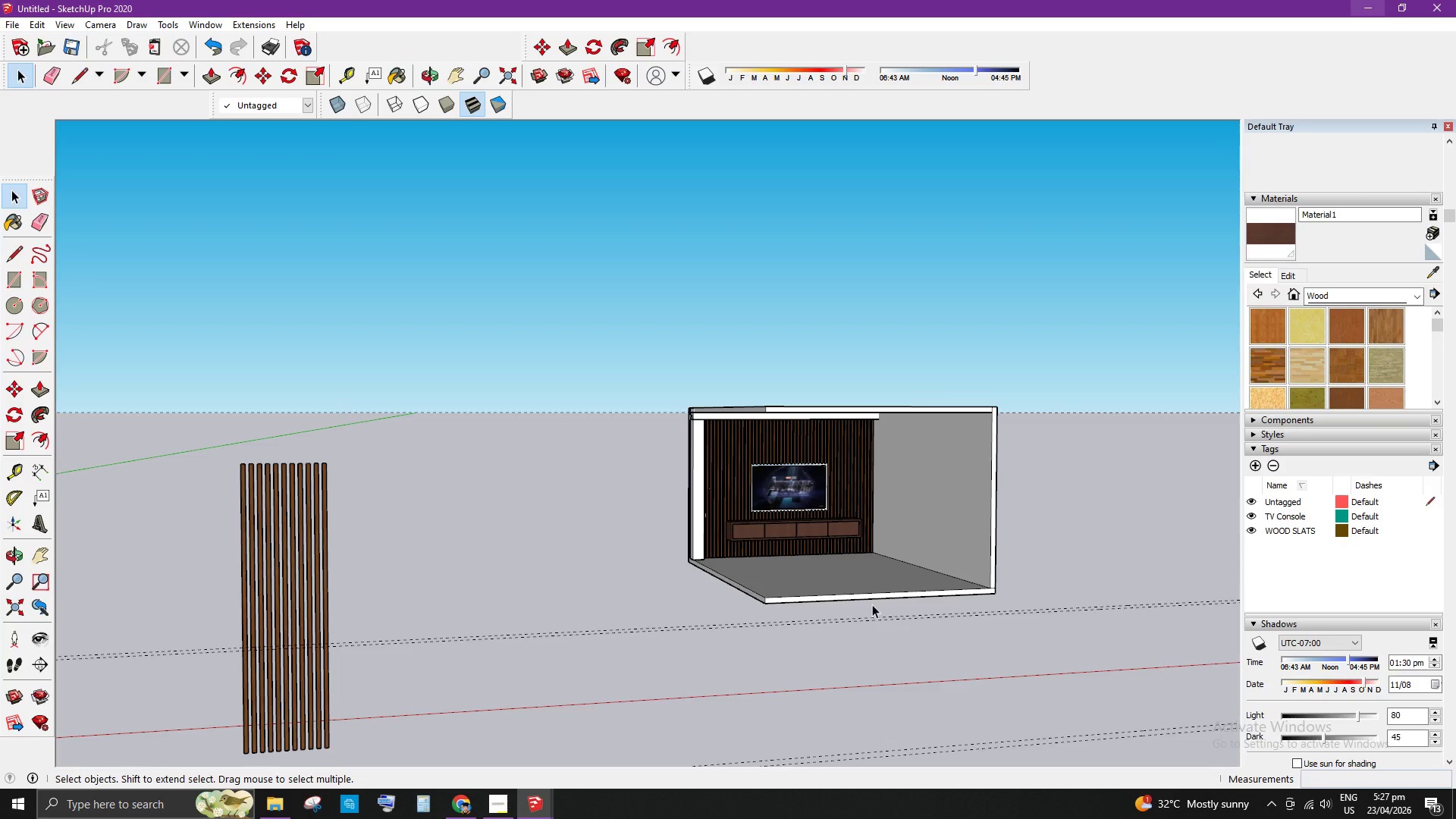 
scroll: coordinate [900, 595], scroll_direction: up, amount: 4.0
 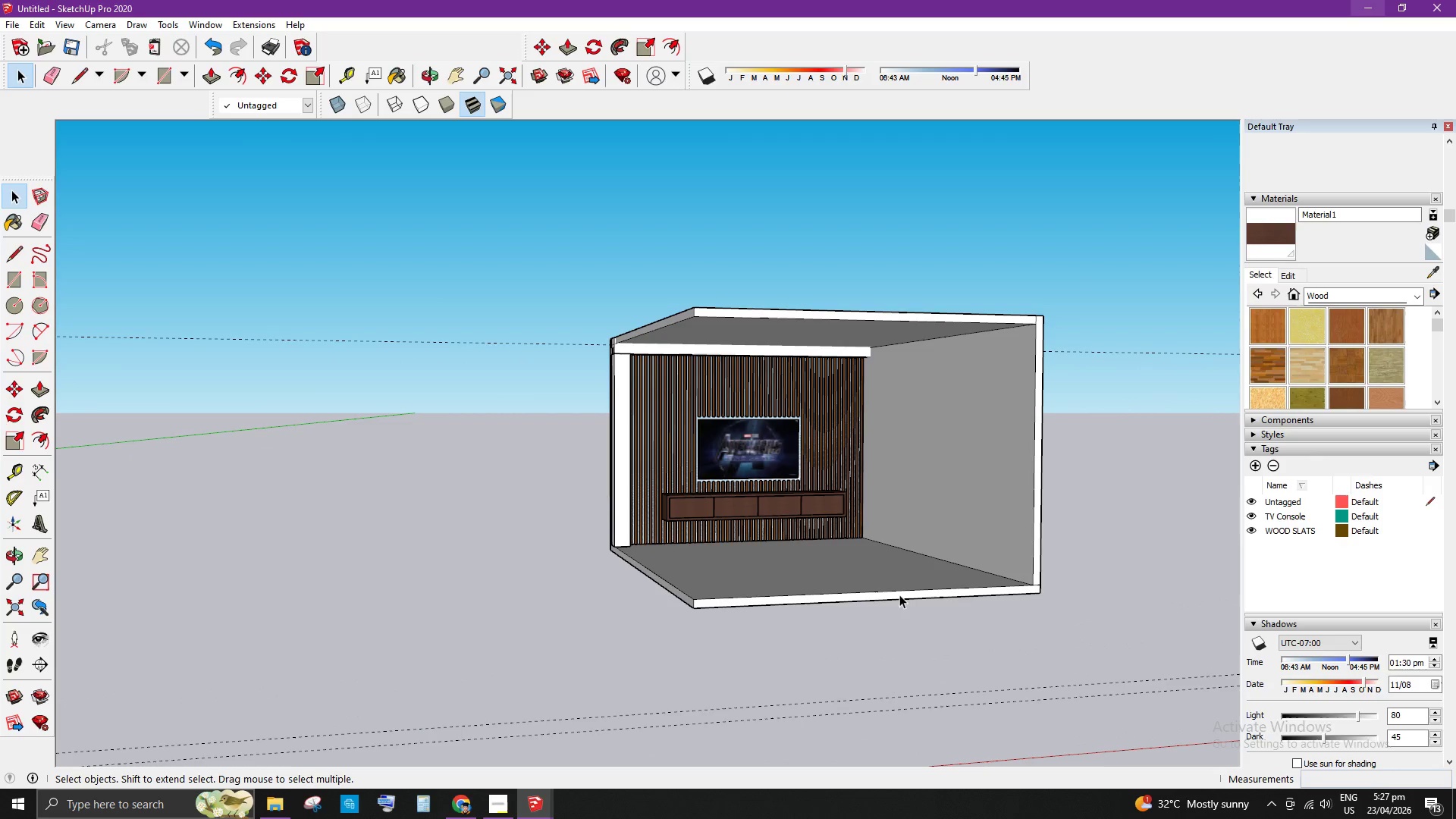 
key(Control+V)
 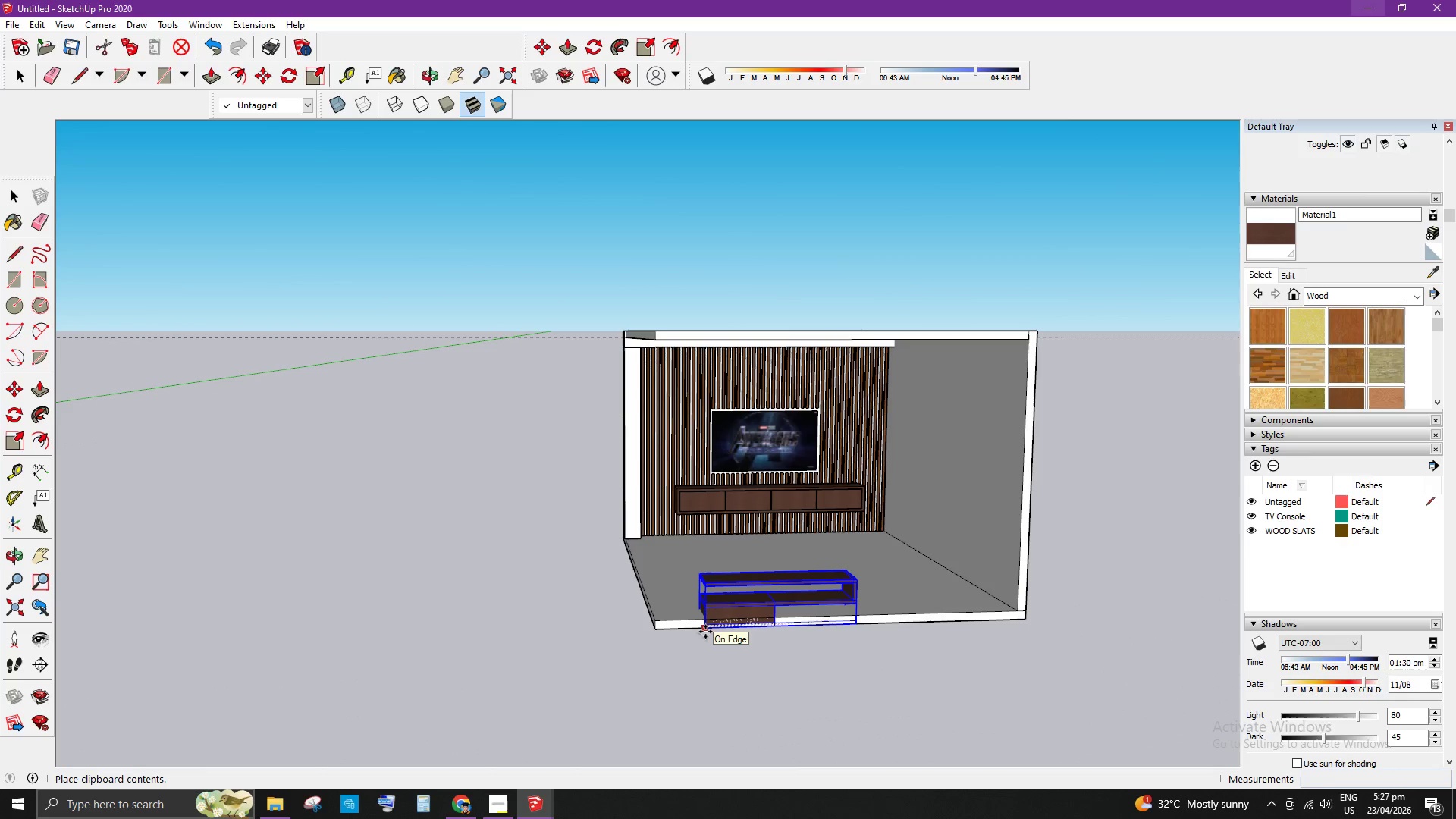 
scroll: coordinate [541, 633], scroll_direction: down, amount: 5.0
 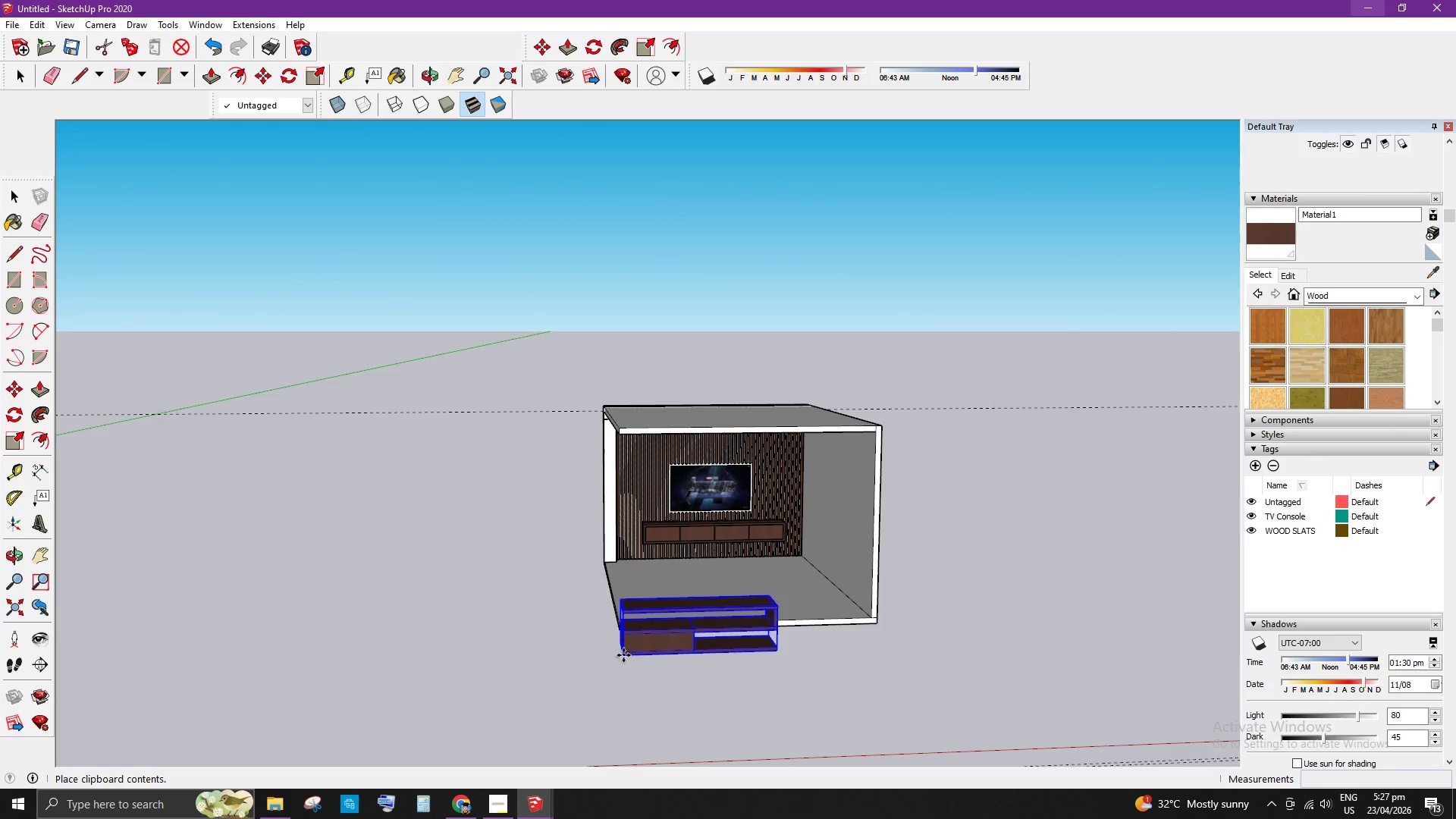 
key(Space)
 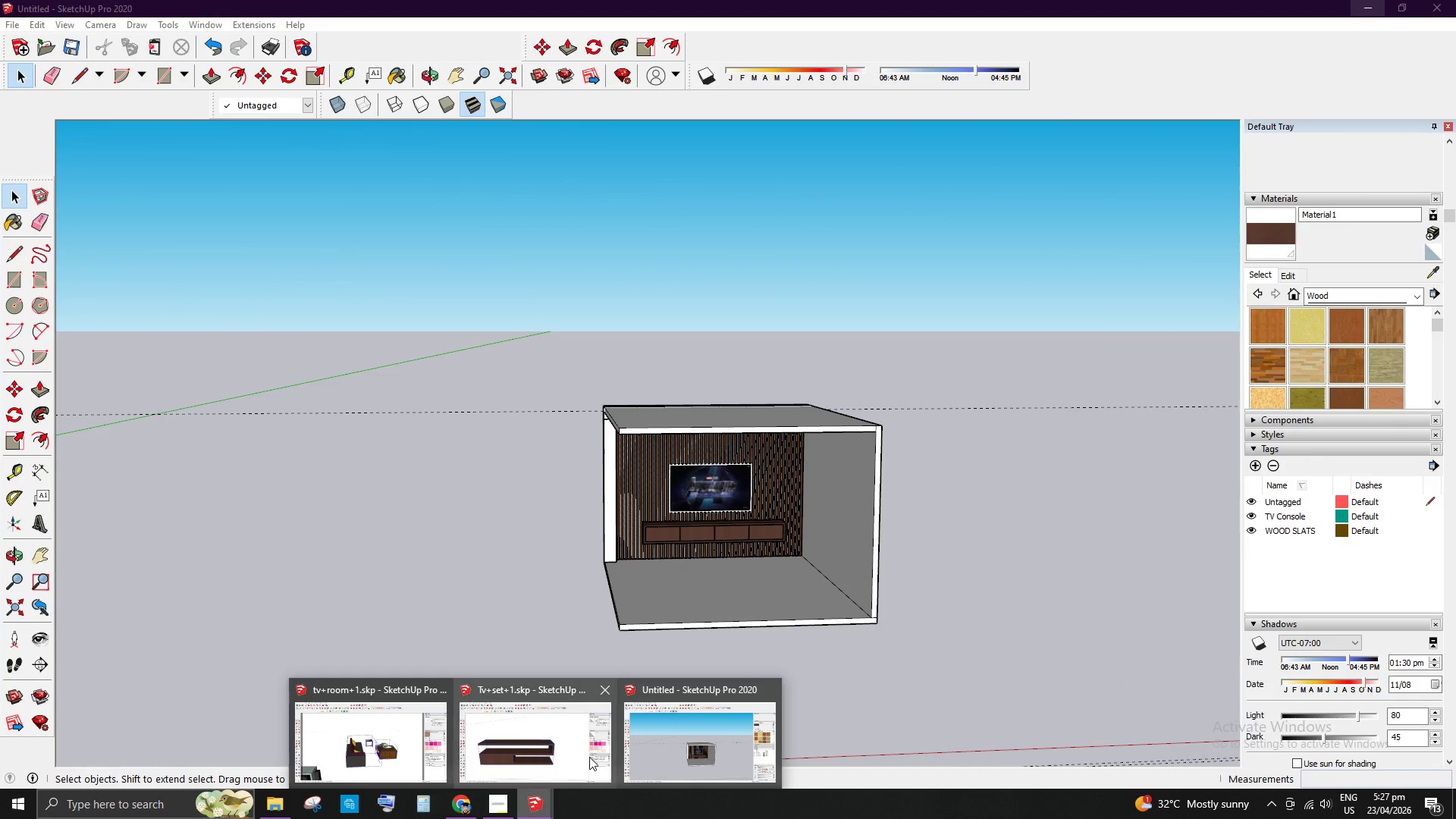 
left_click([372, 745])
 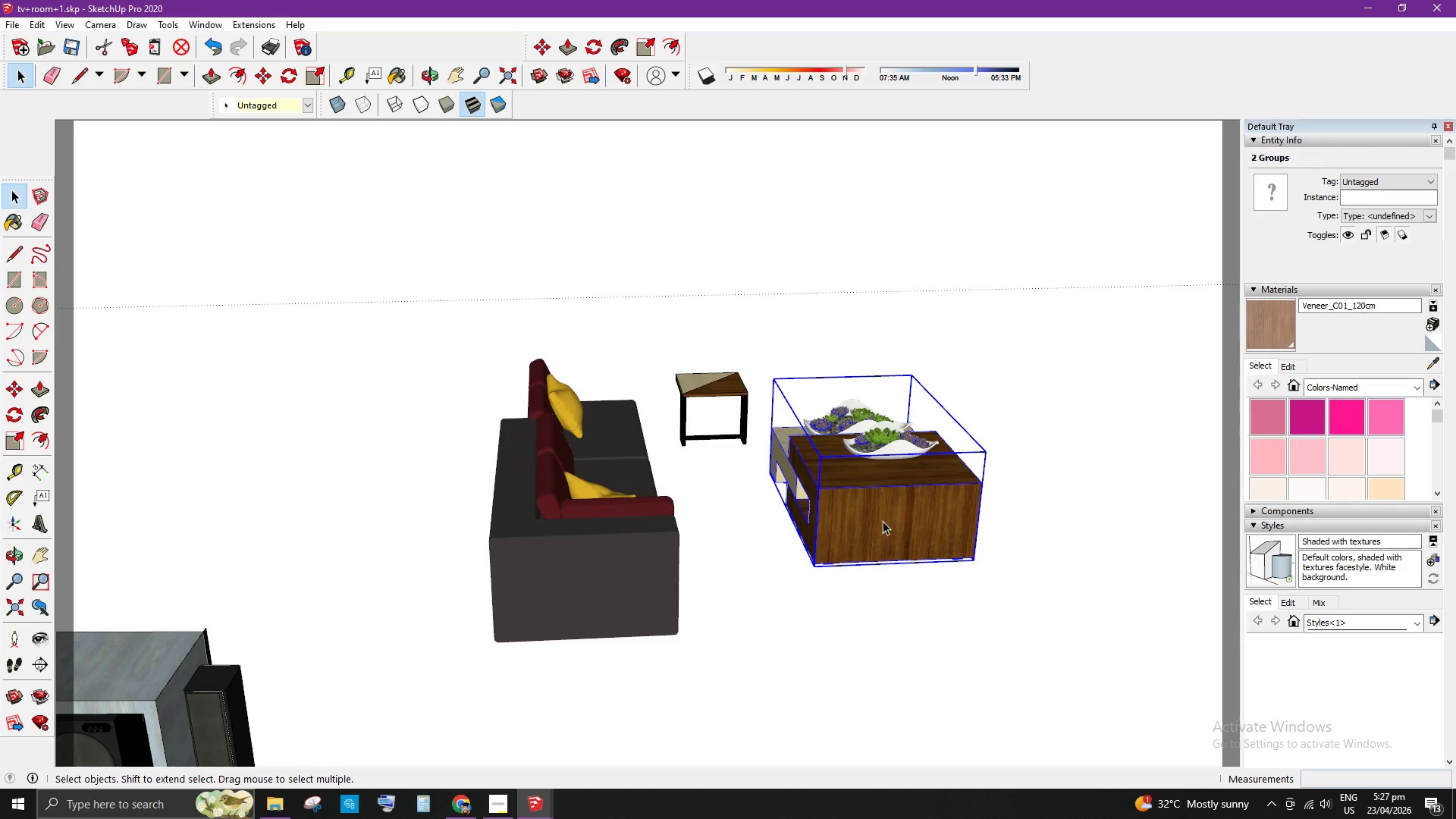 
hold_key(key=ControlLeft, duration=0.78)
 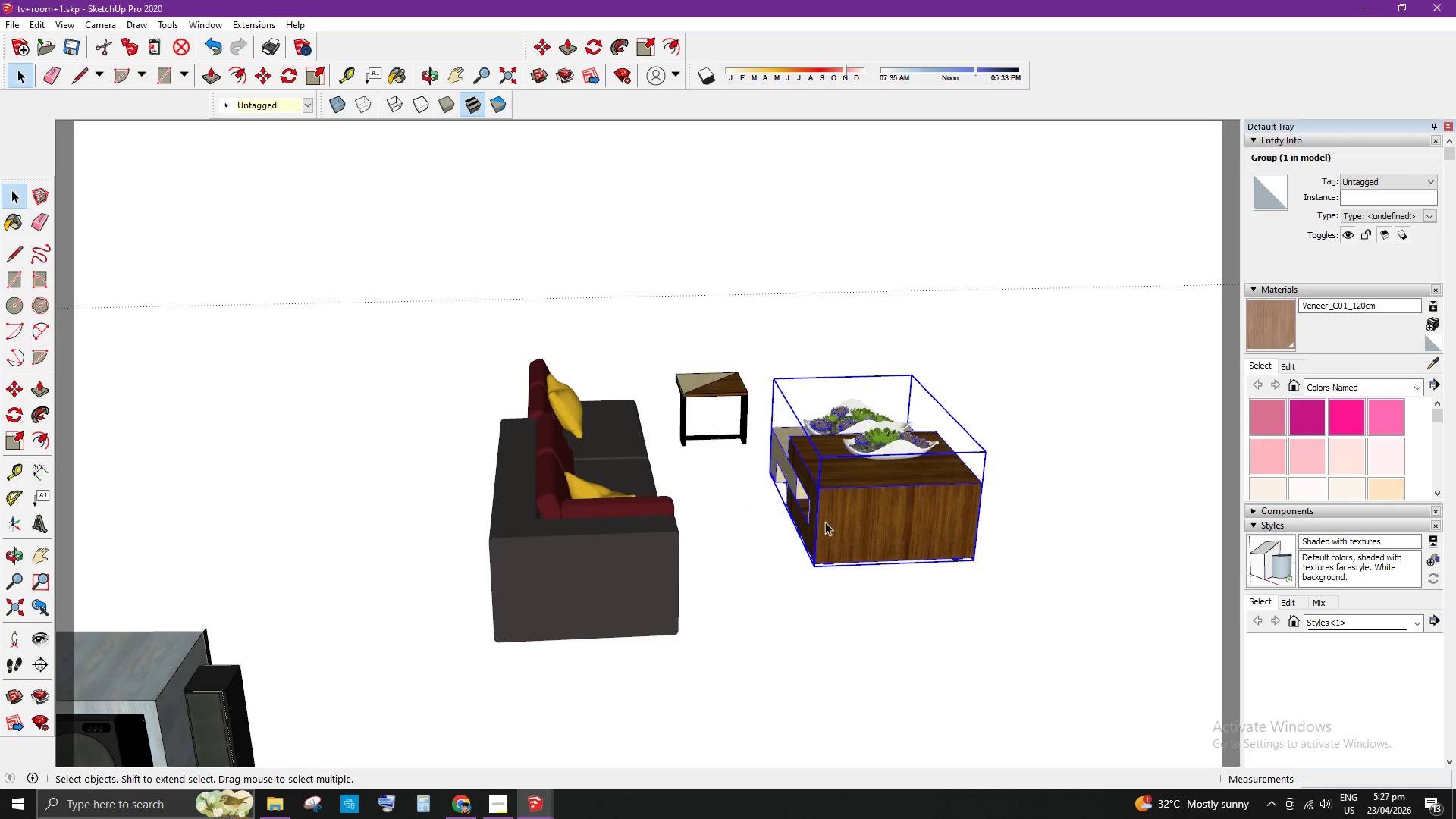 
hold_key(key=C, duration=0.31)
 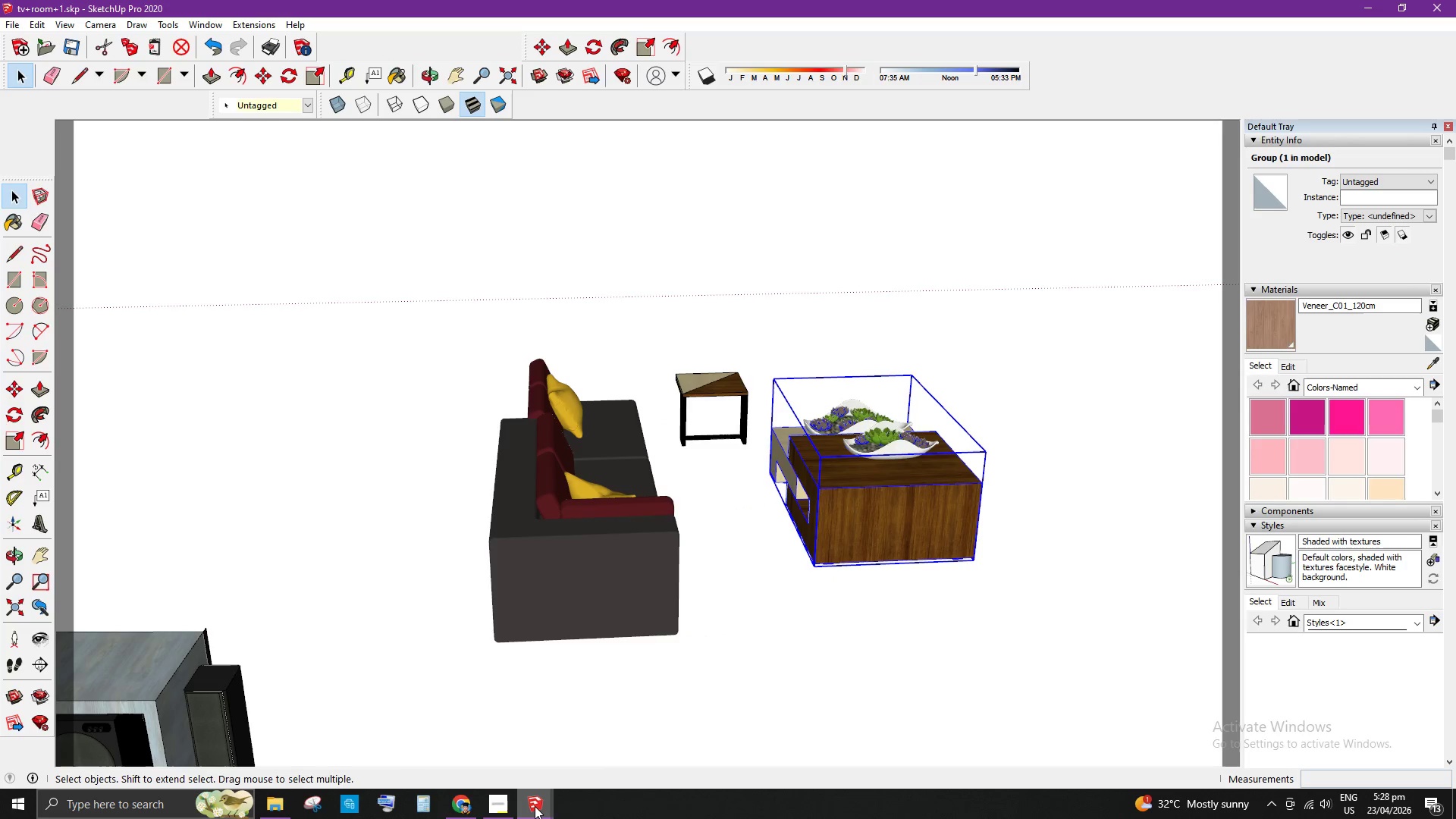 
left_click([690, 740])
 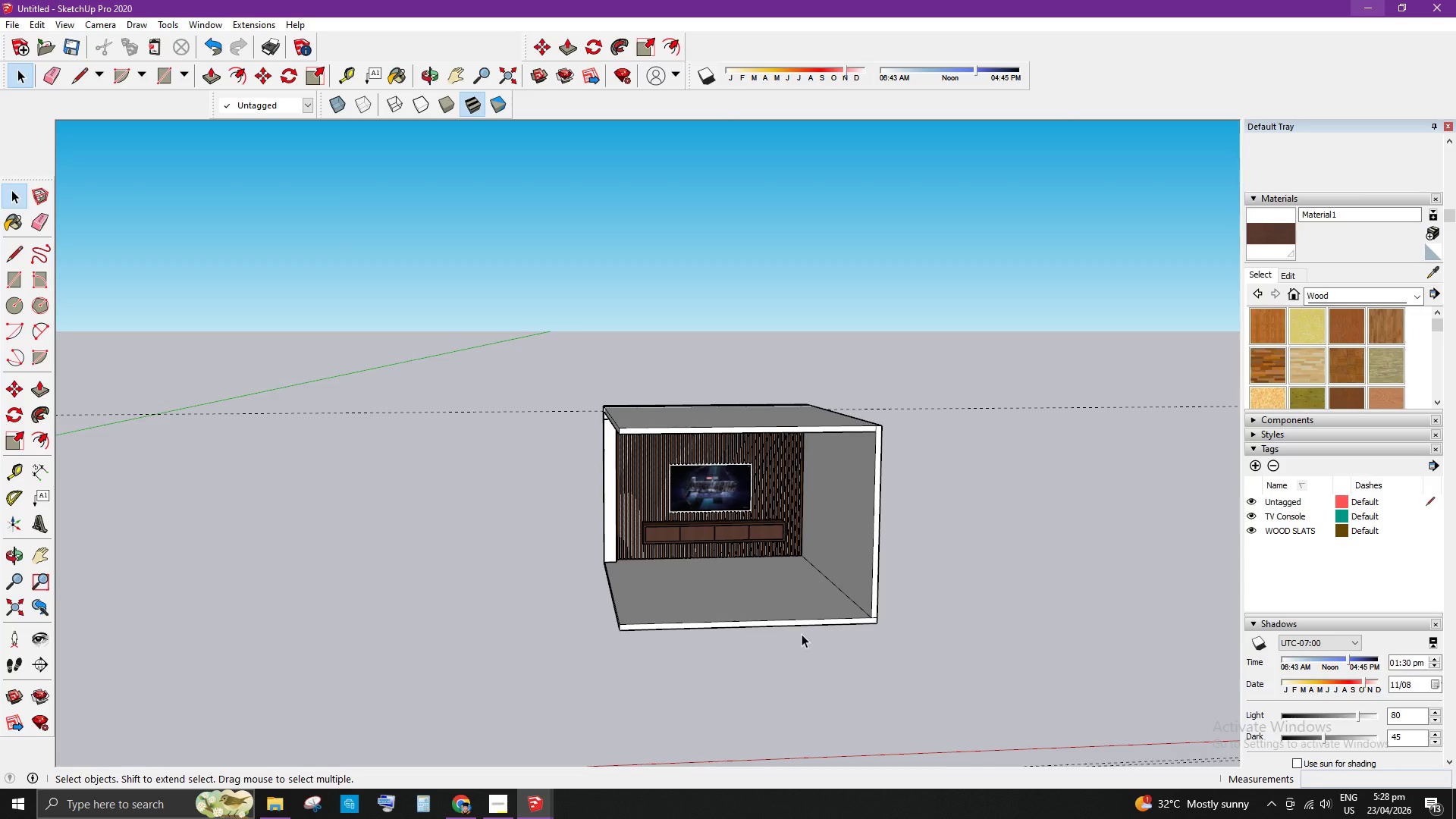 
key(Control+V)
 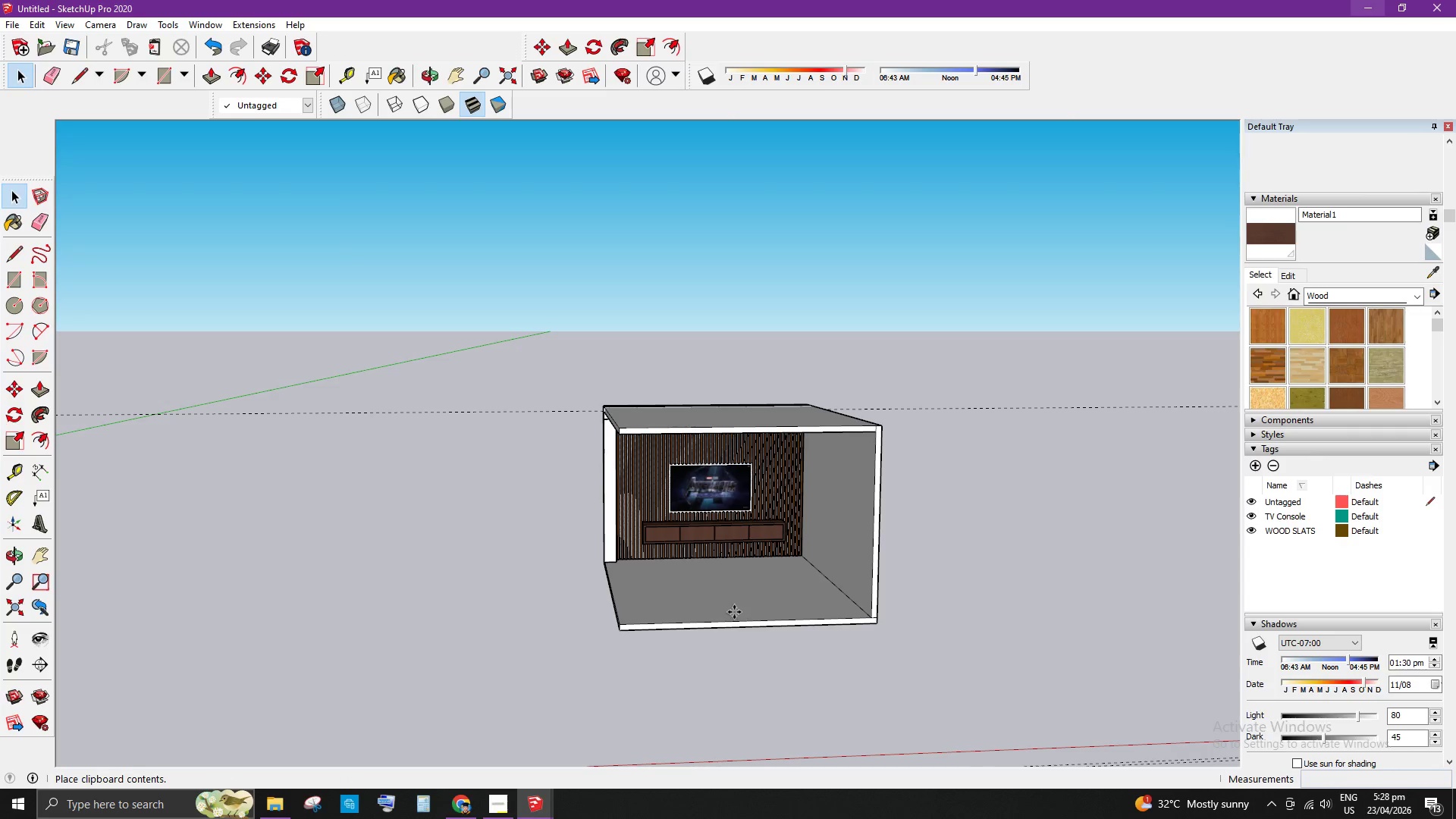 
scroll: coordinate [702, 592], scroll_direction: up, amount: 9.0
 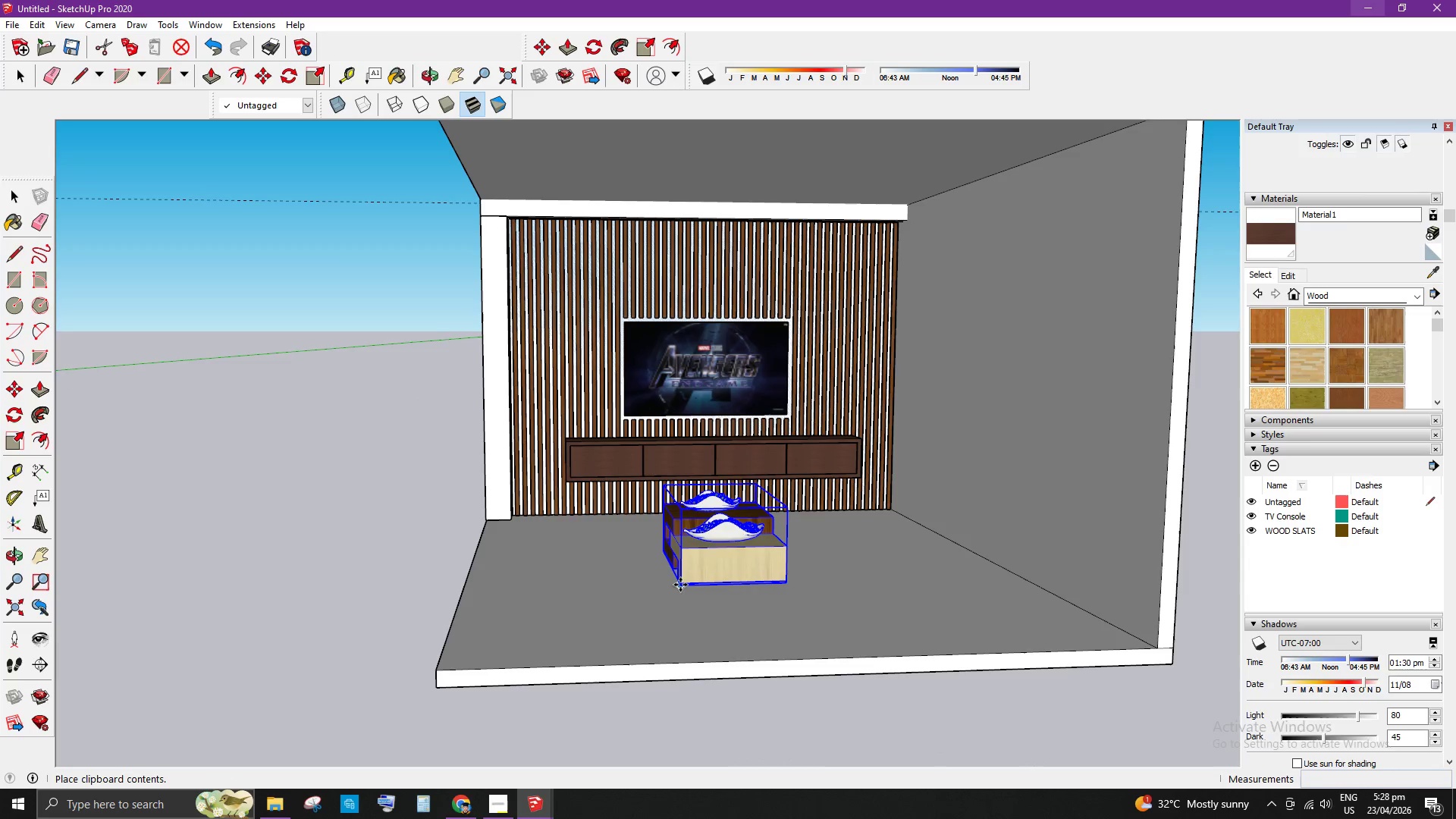 
key(Space)
 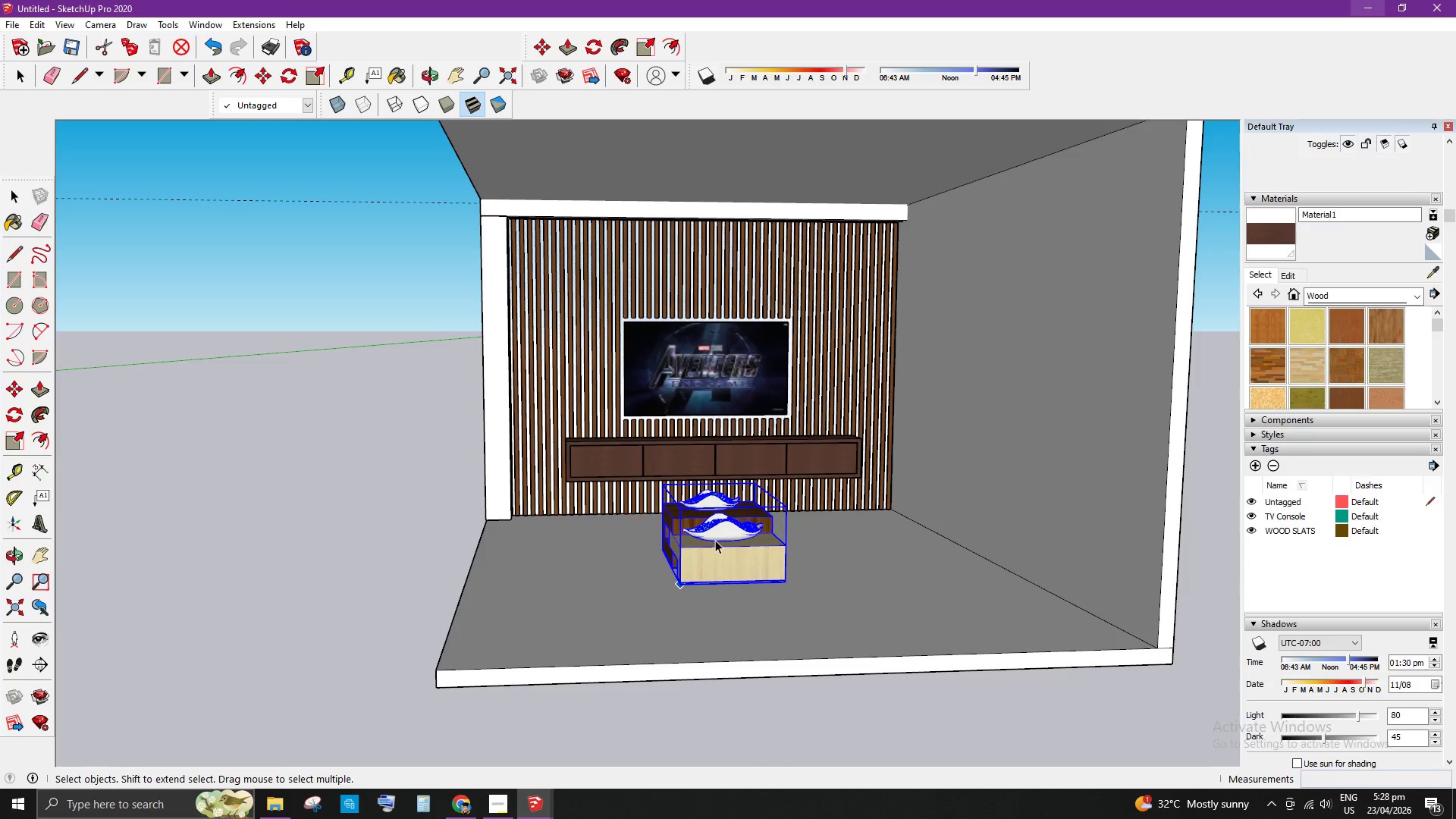 
scroll: coordinate [714, 540], scroll_direction: up, amount: 6.0
 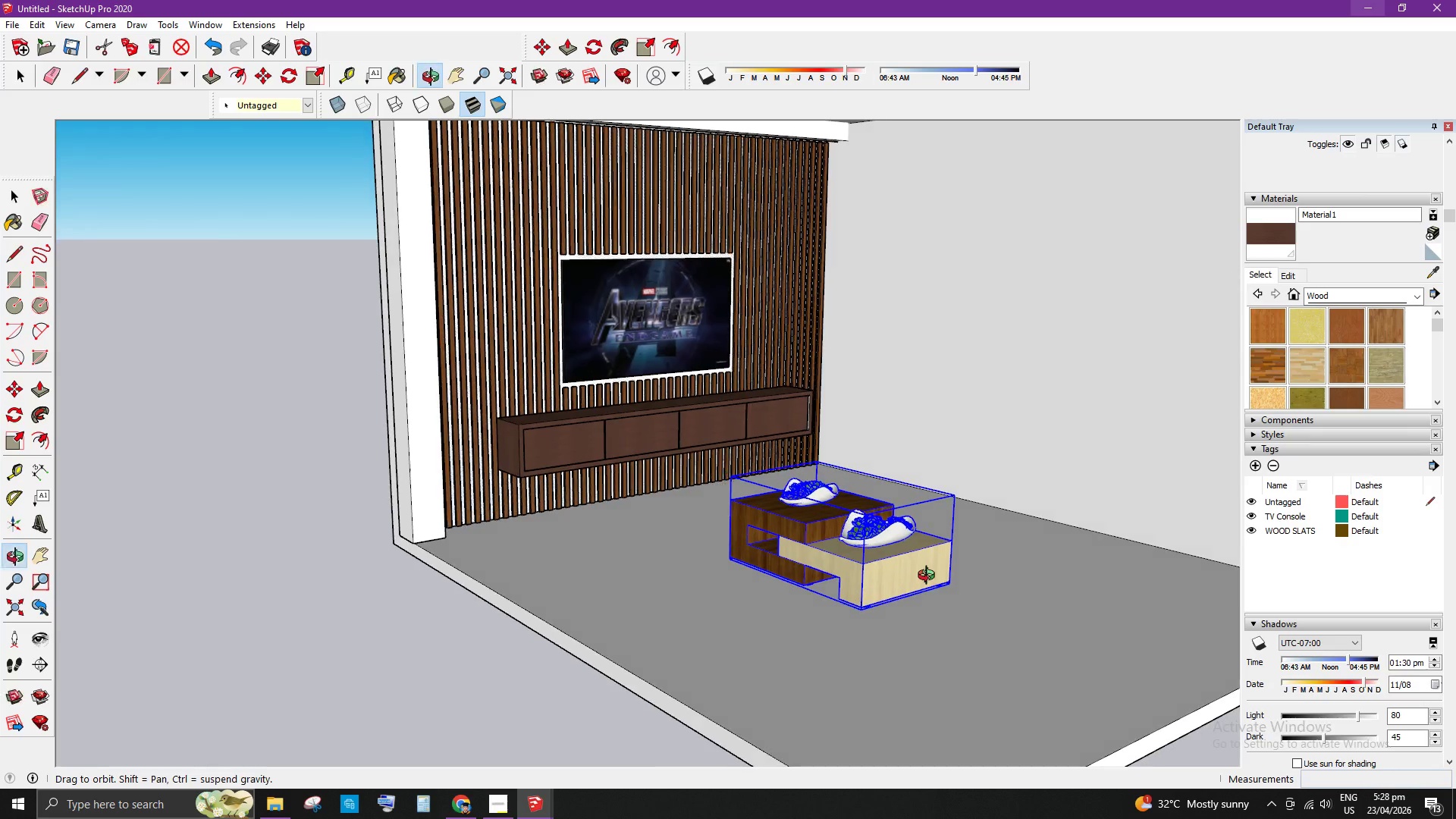 
left_click([886, 540])
 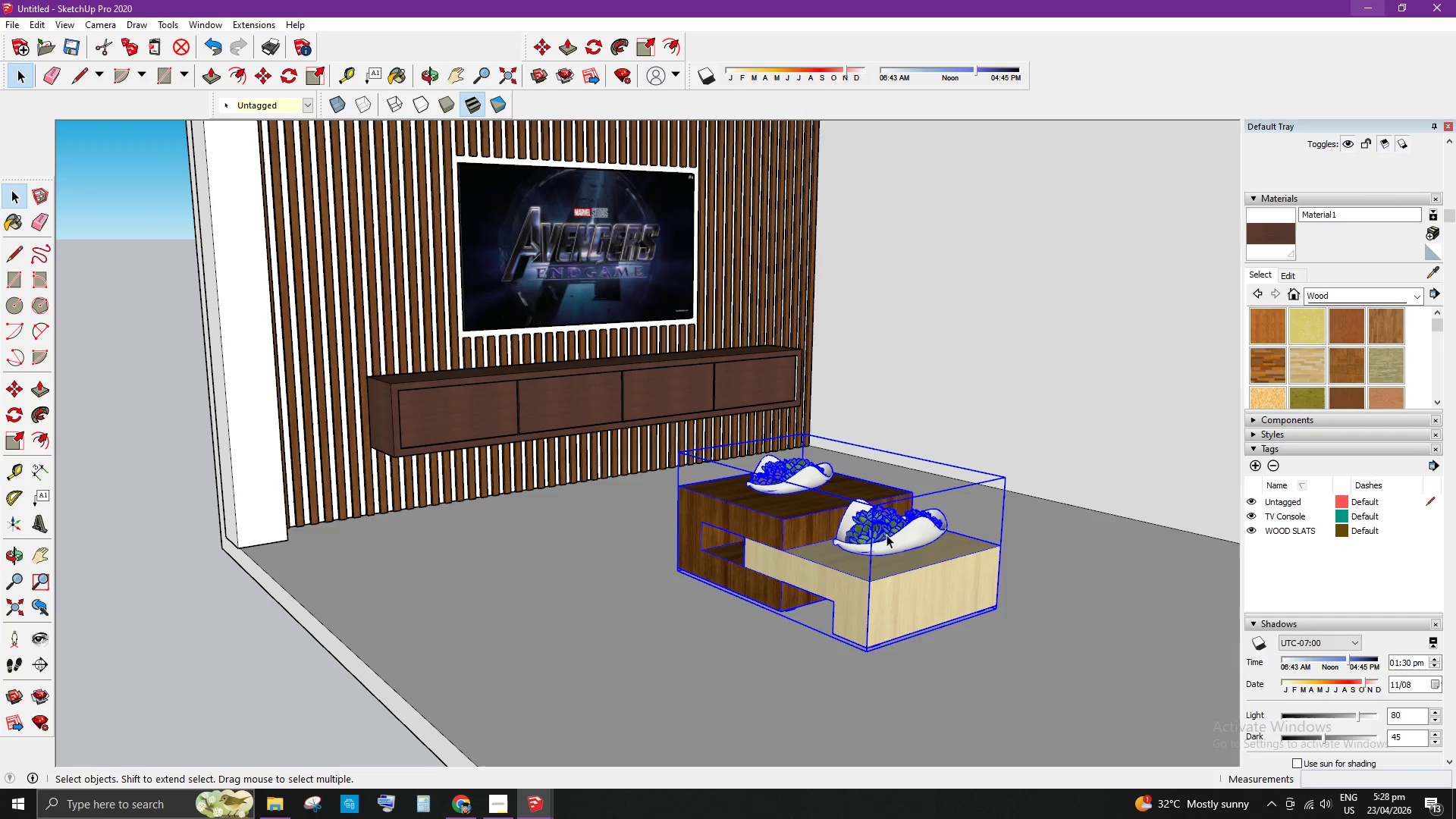 
scroll: coordinate [851, 532], scroll_direction: up, amount: 5.0
 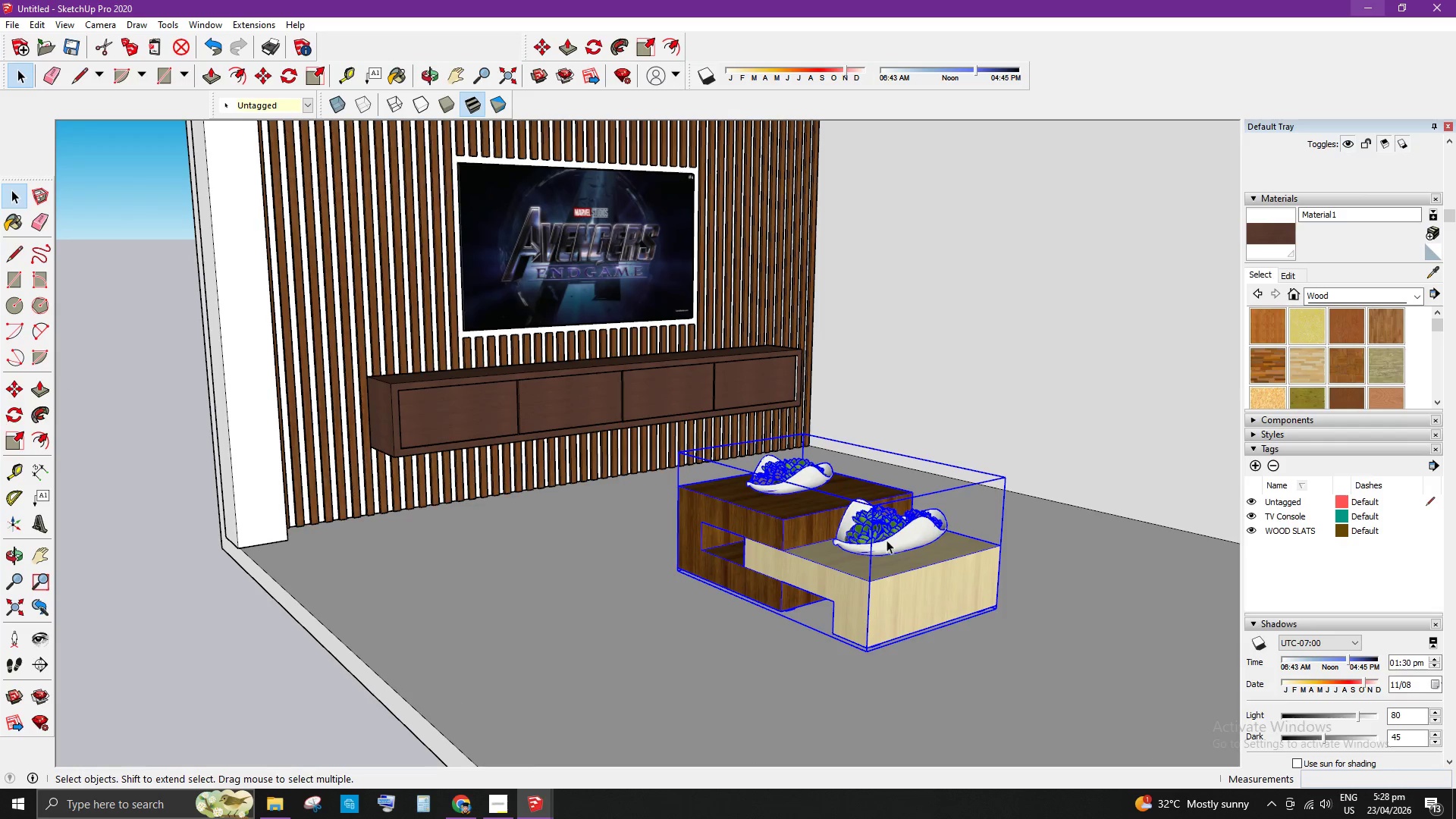 
double_click([886, 534])
 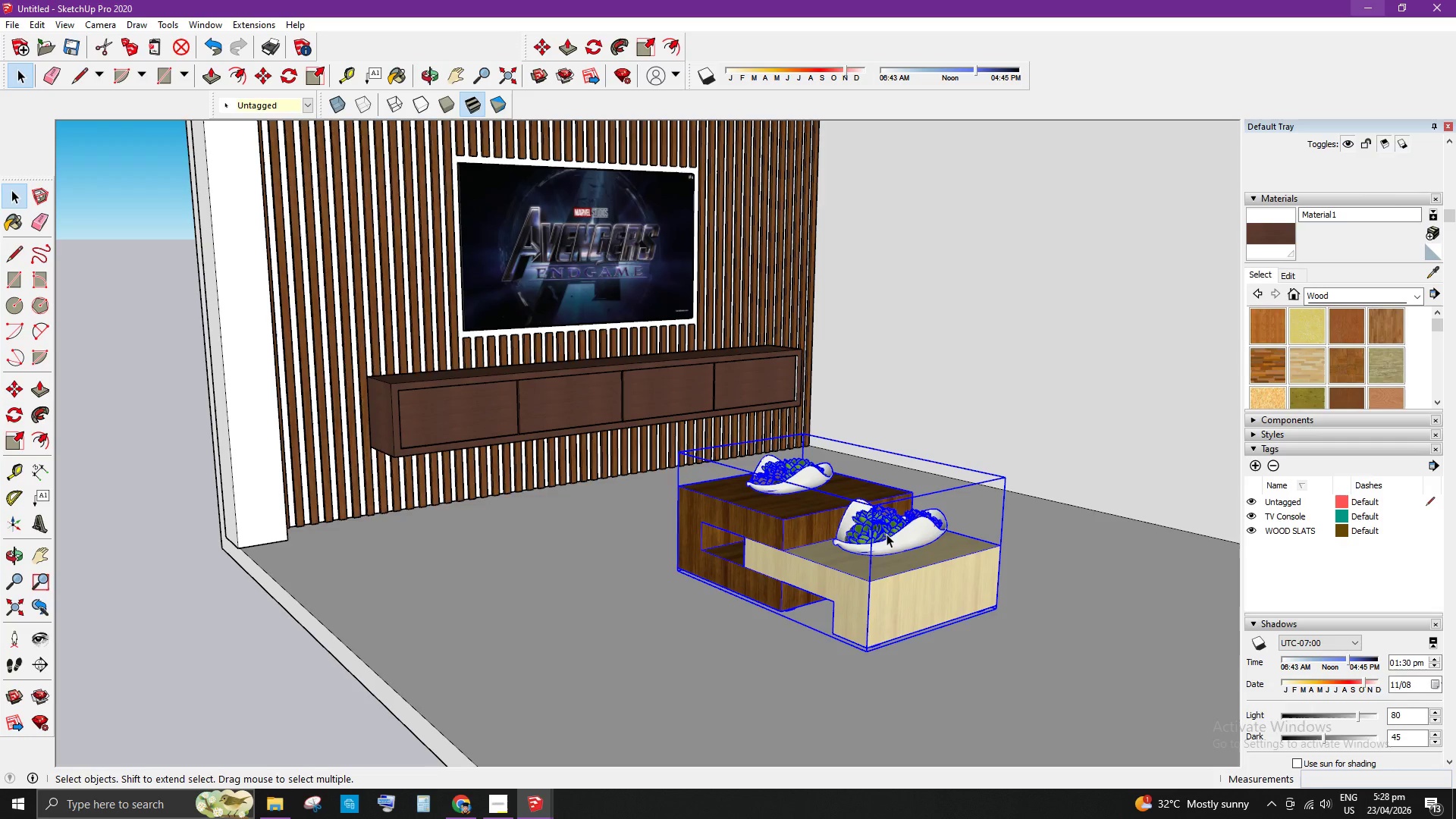 
triple_click([886, 534])
 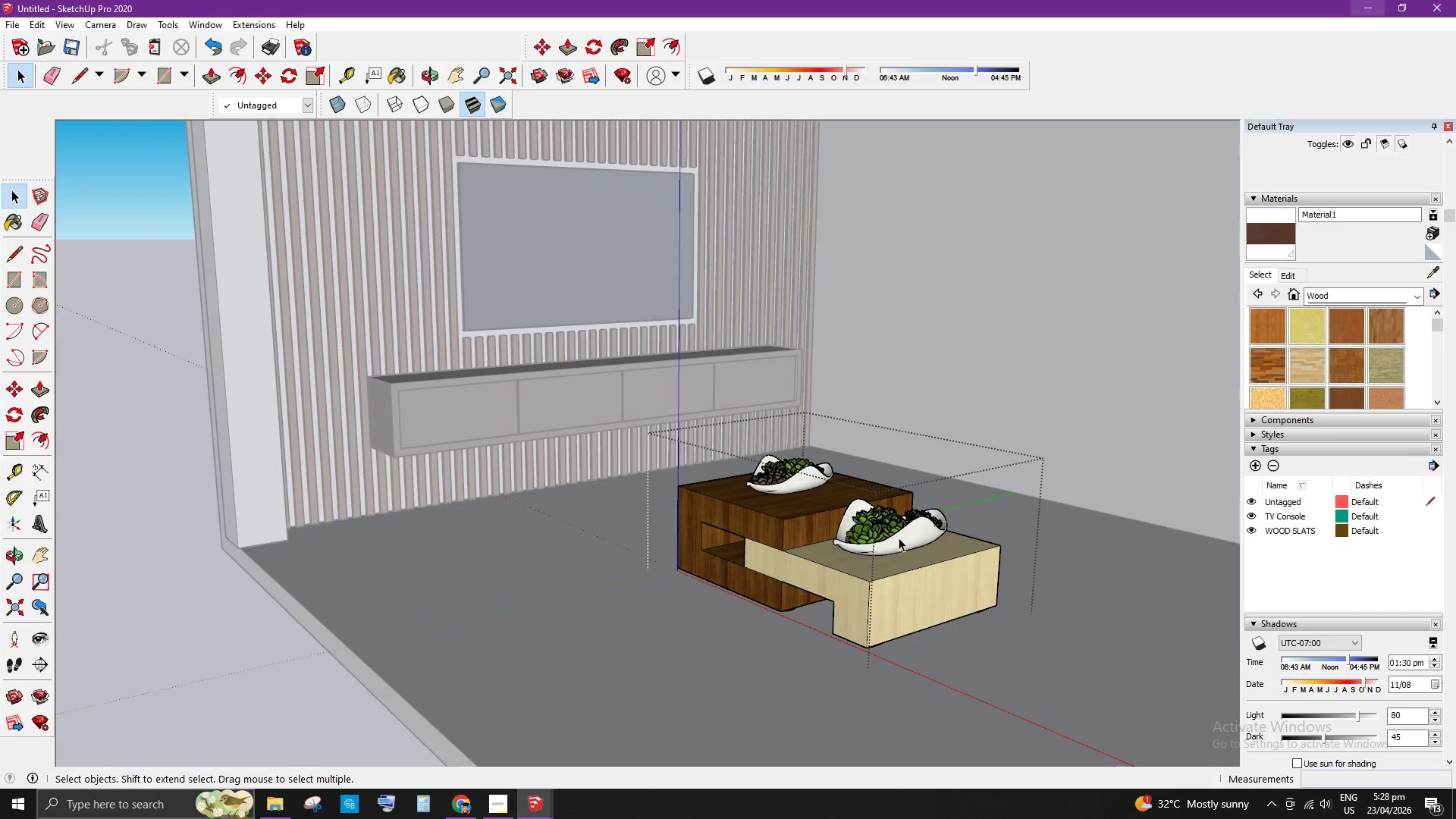 
triple_click([899, 538])
 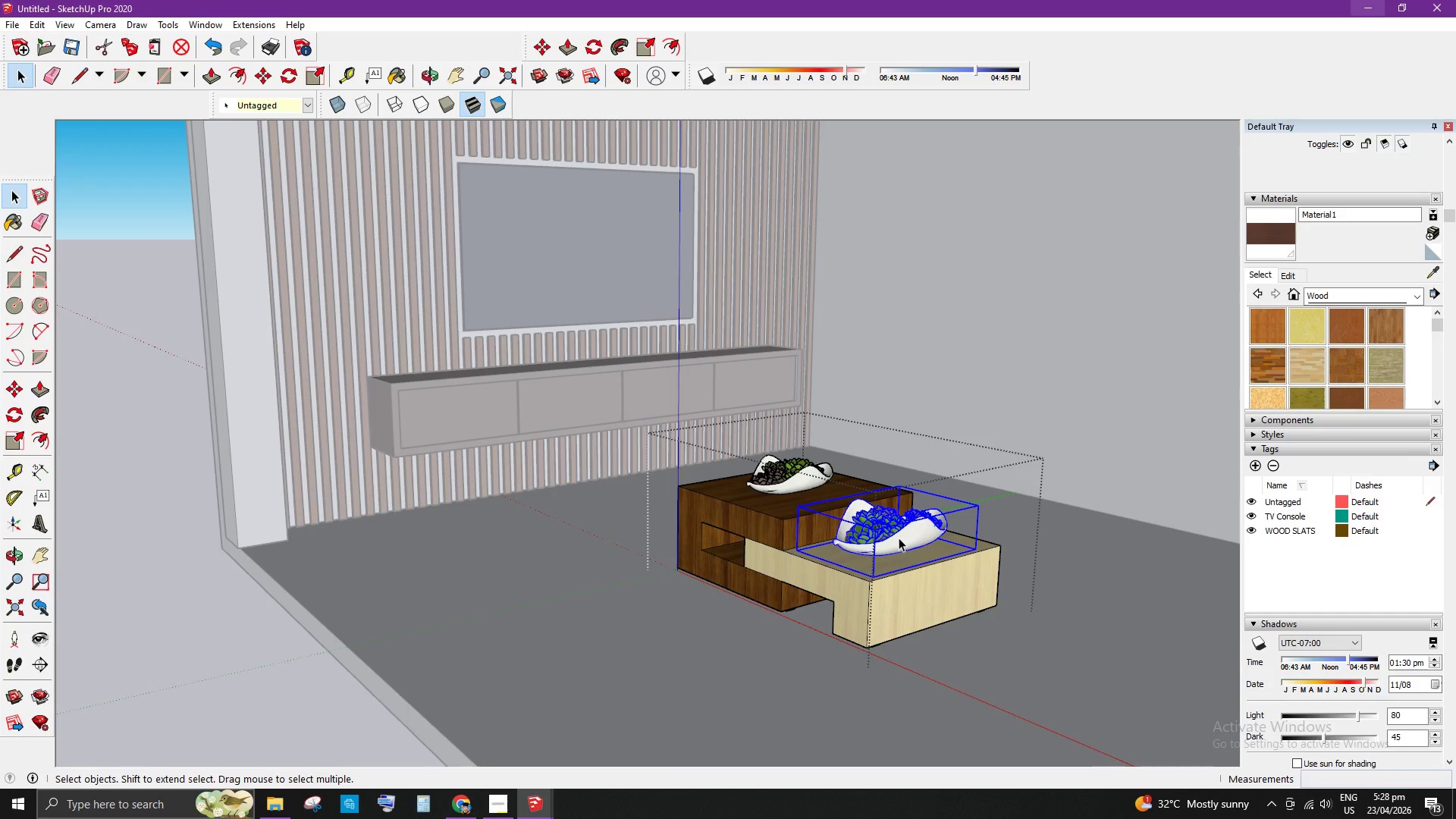 
key(Delete)
 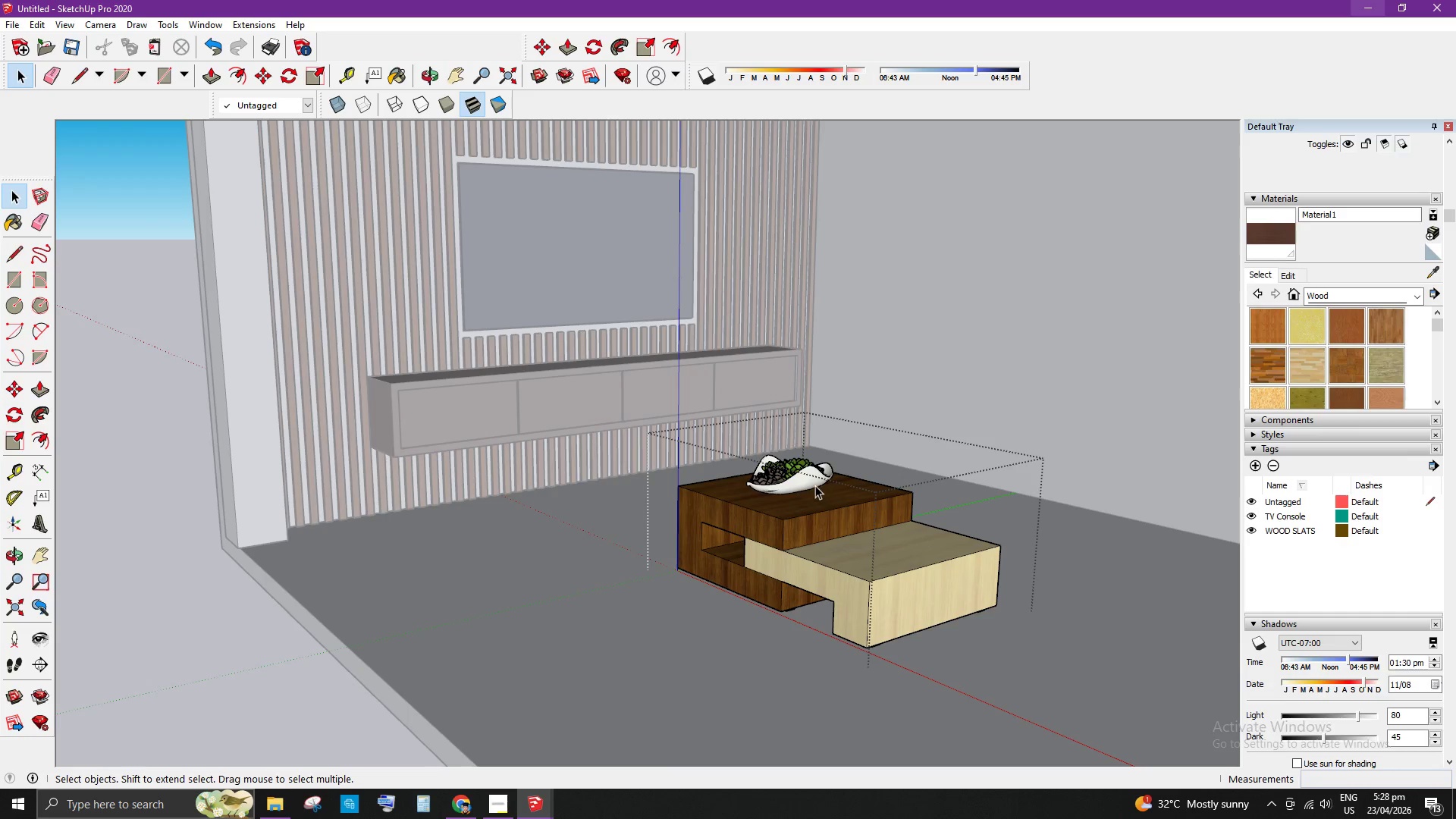 
left_click([808, 481])
 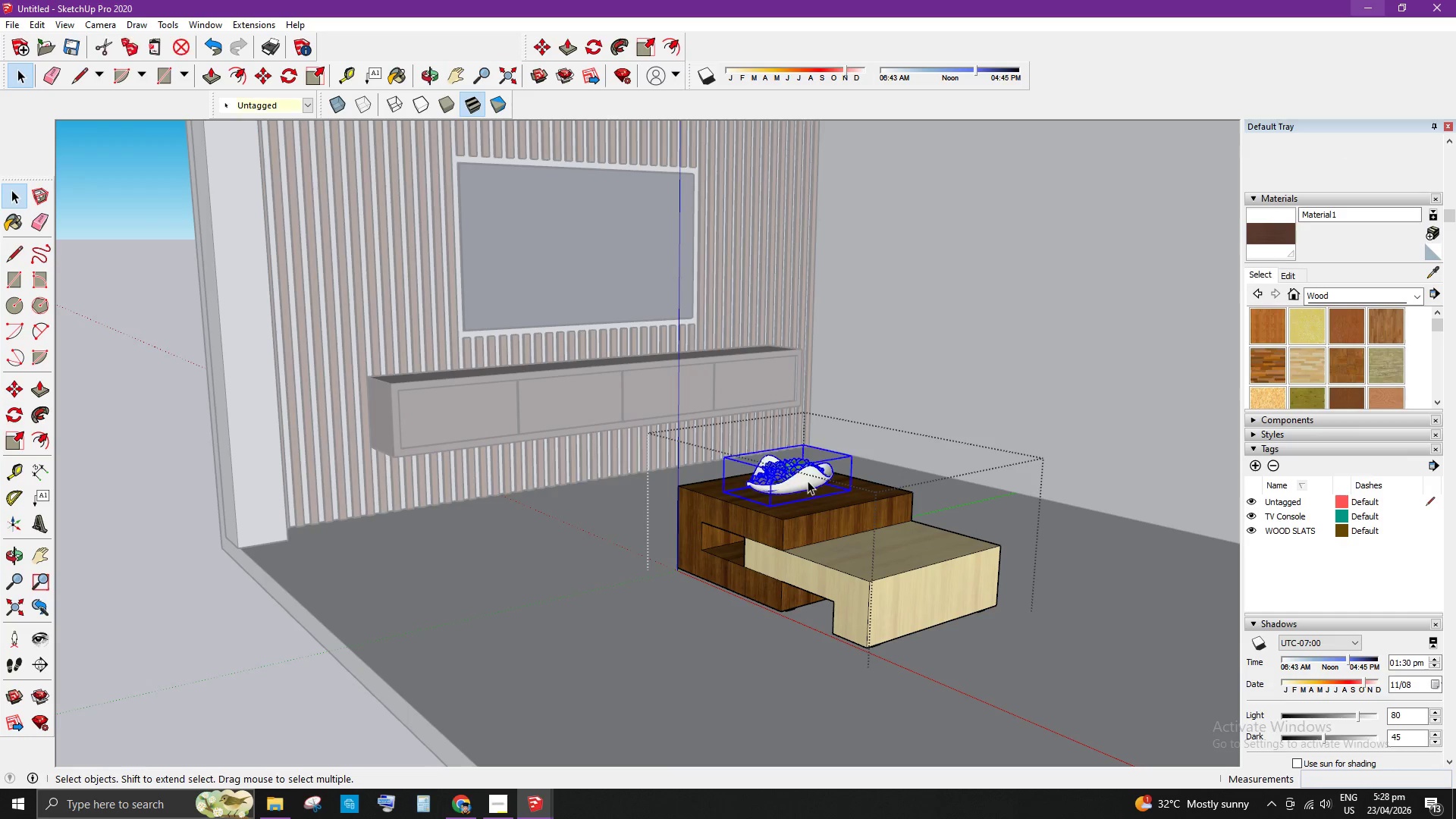 
key(Delete)
 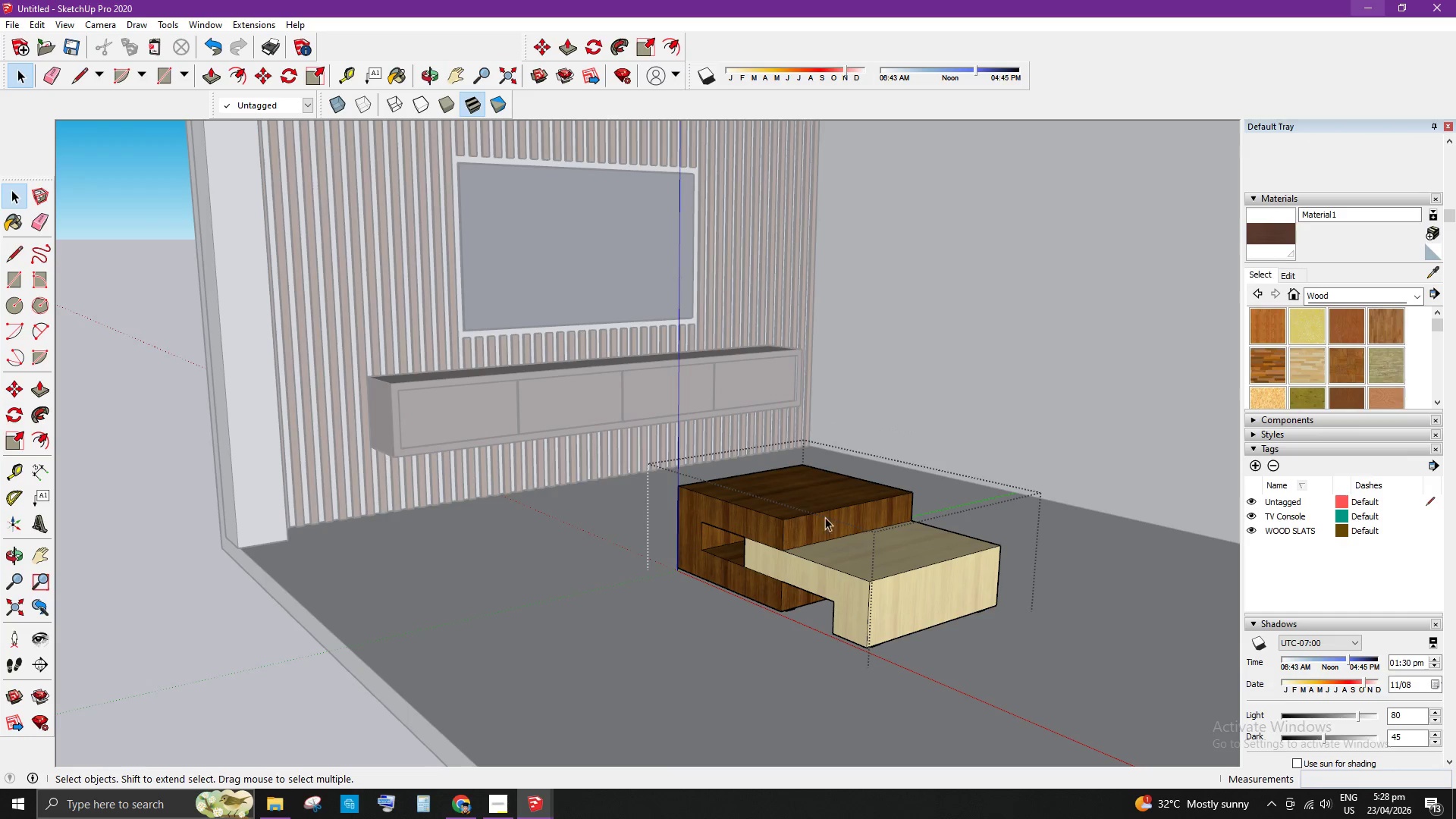 
scroll: coordinate [560, 605], scroll_direction: down, amount: 6.0
 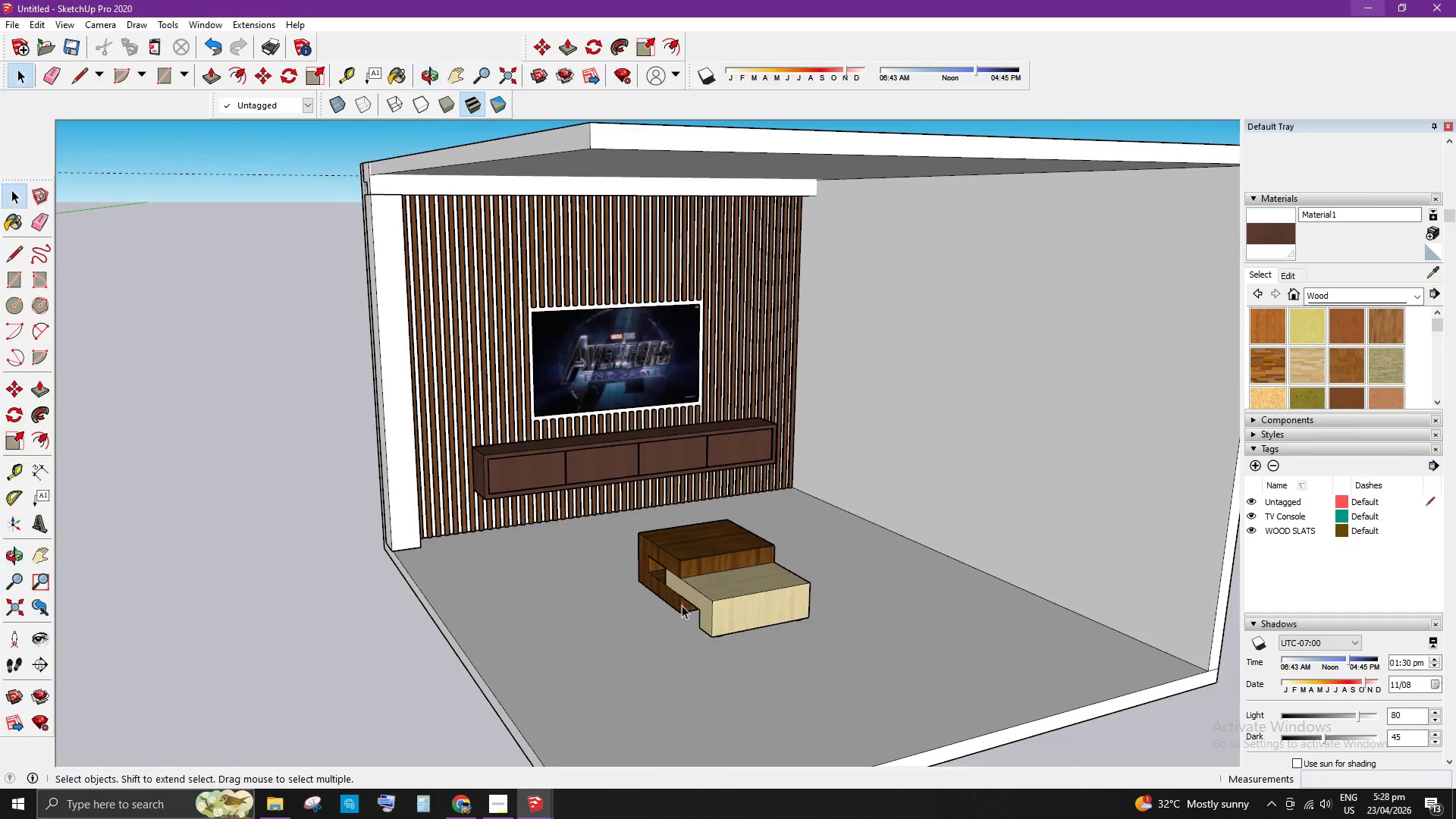 
left_click([717, 594])
 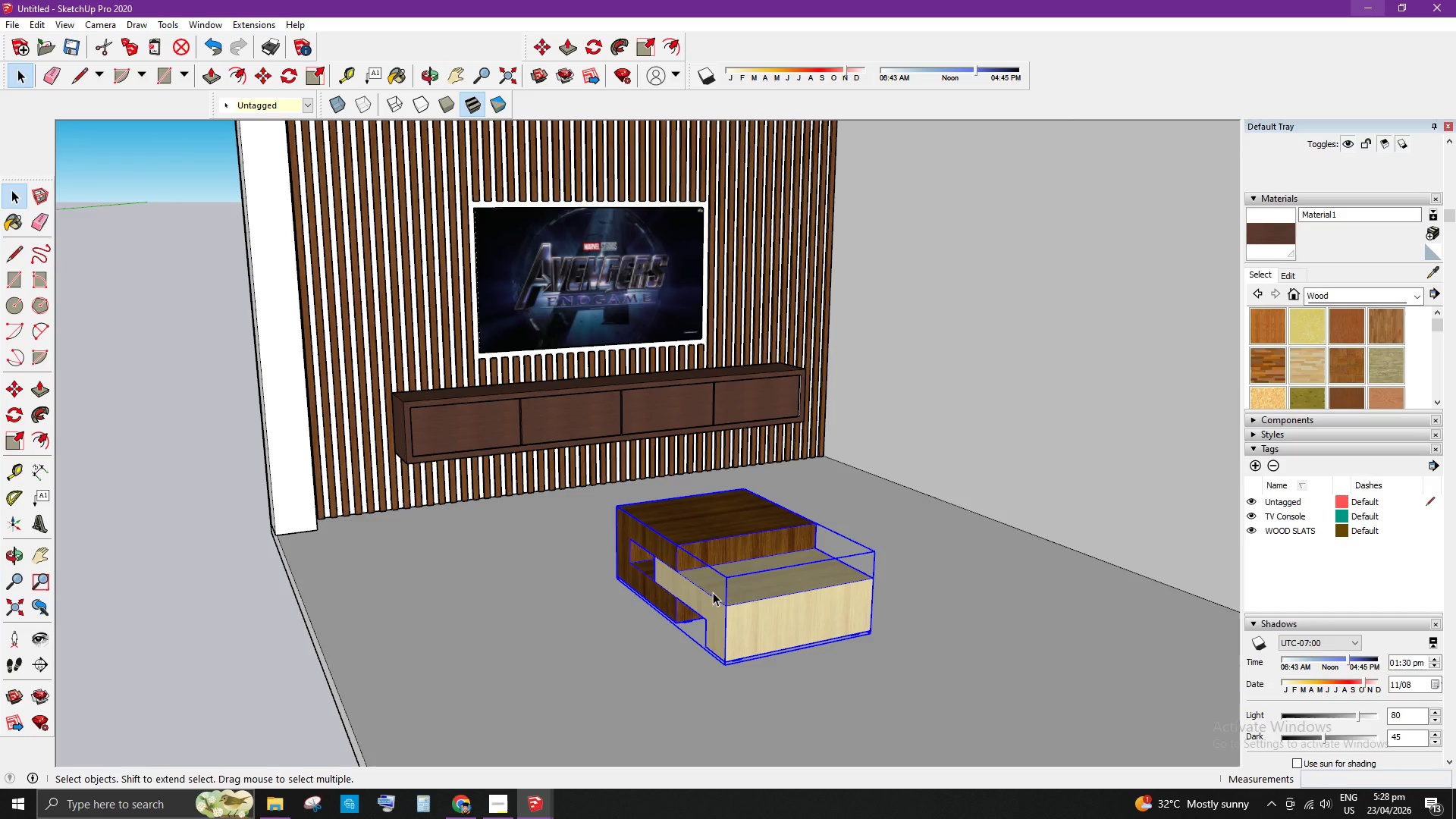 
scroll: coordinate [688, 592], scroll_direction: up, amount: 4.0
 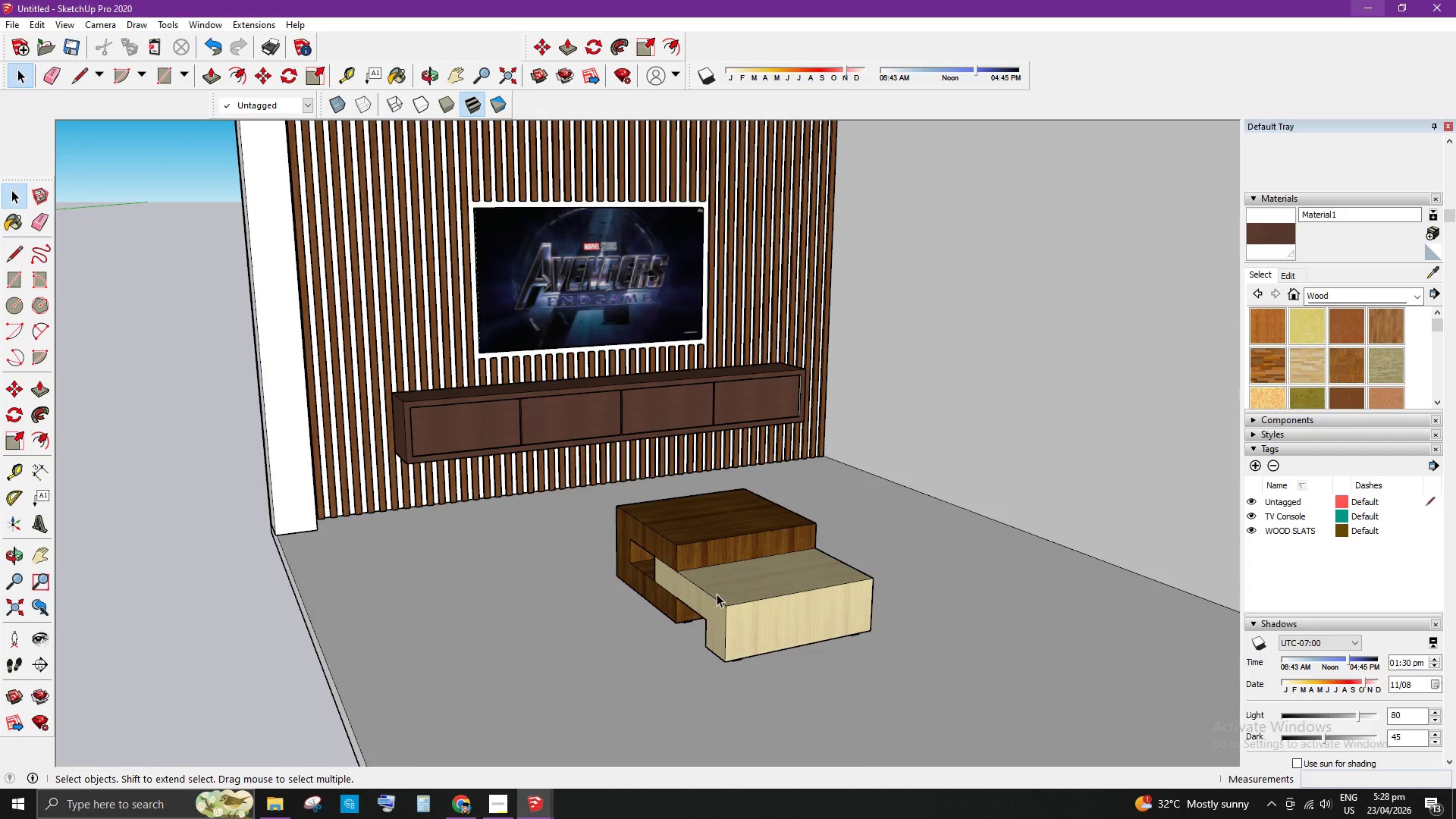 
key(Q)
 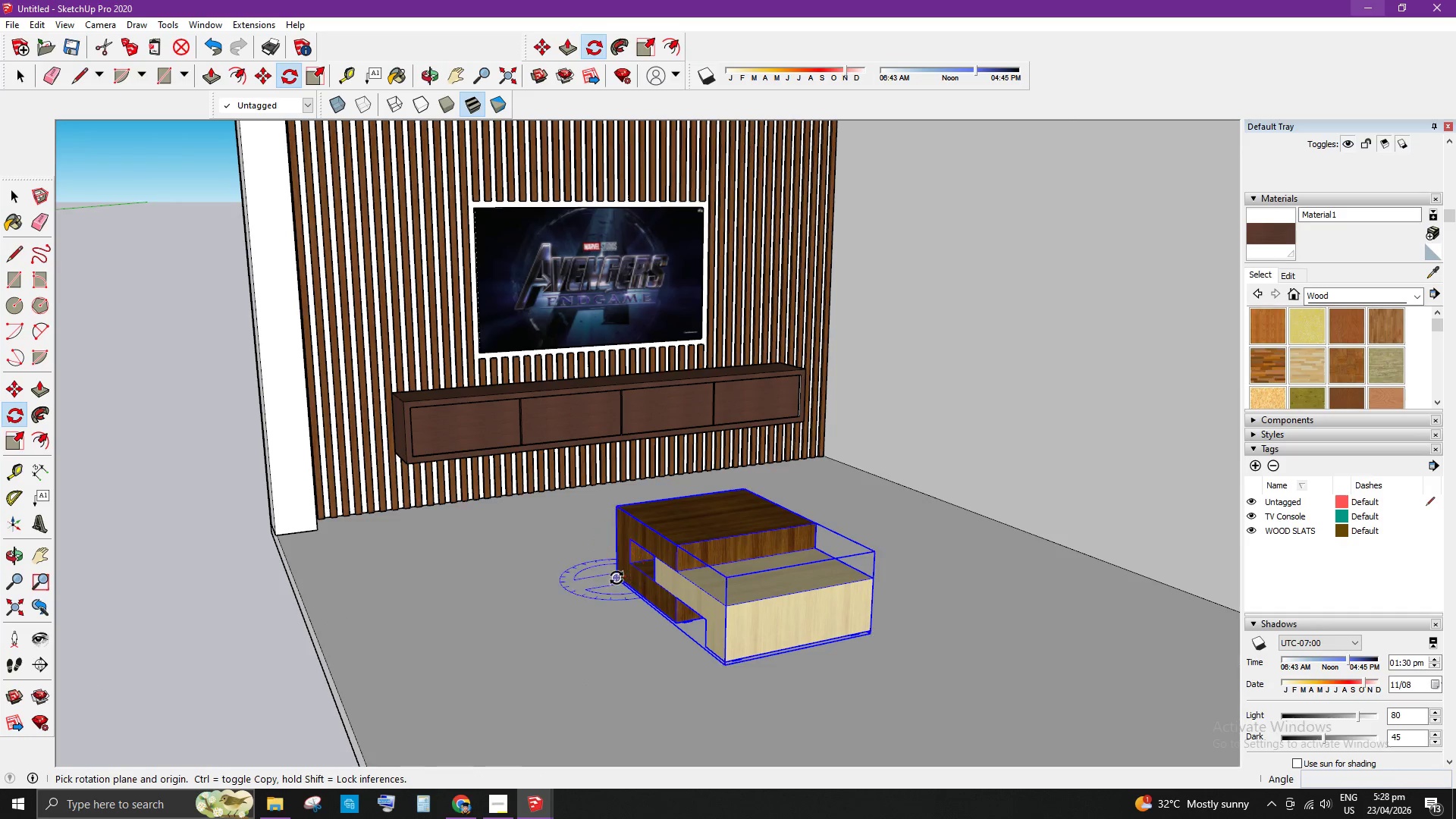 
left_click([616, 578])
 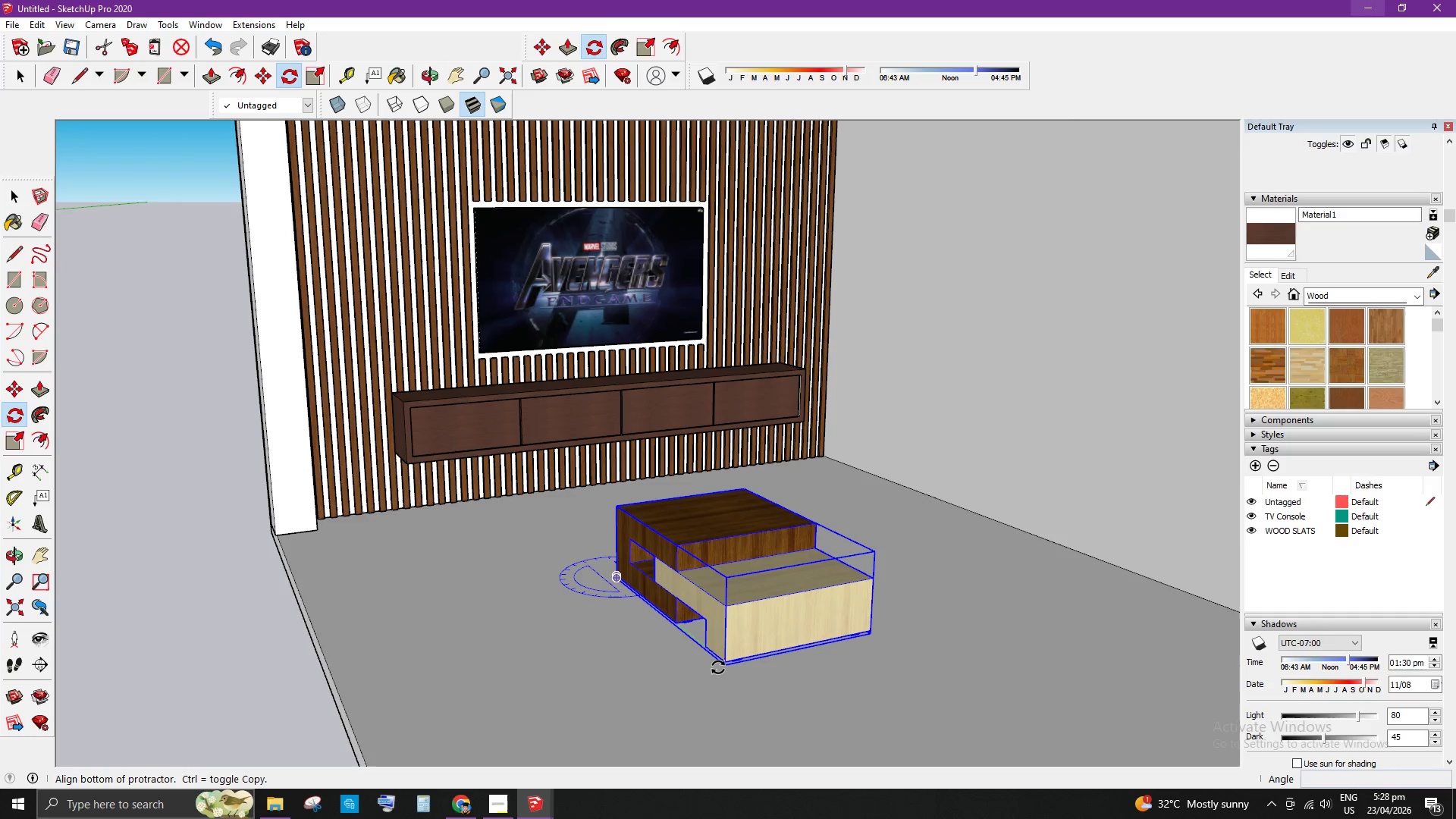 
left_click([718, 667])
 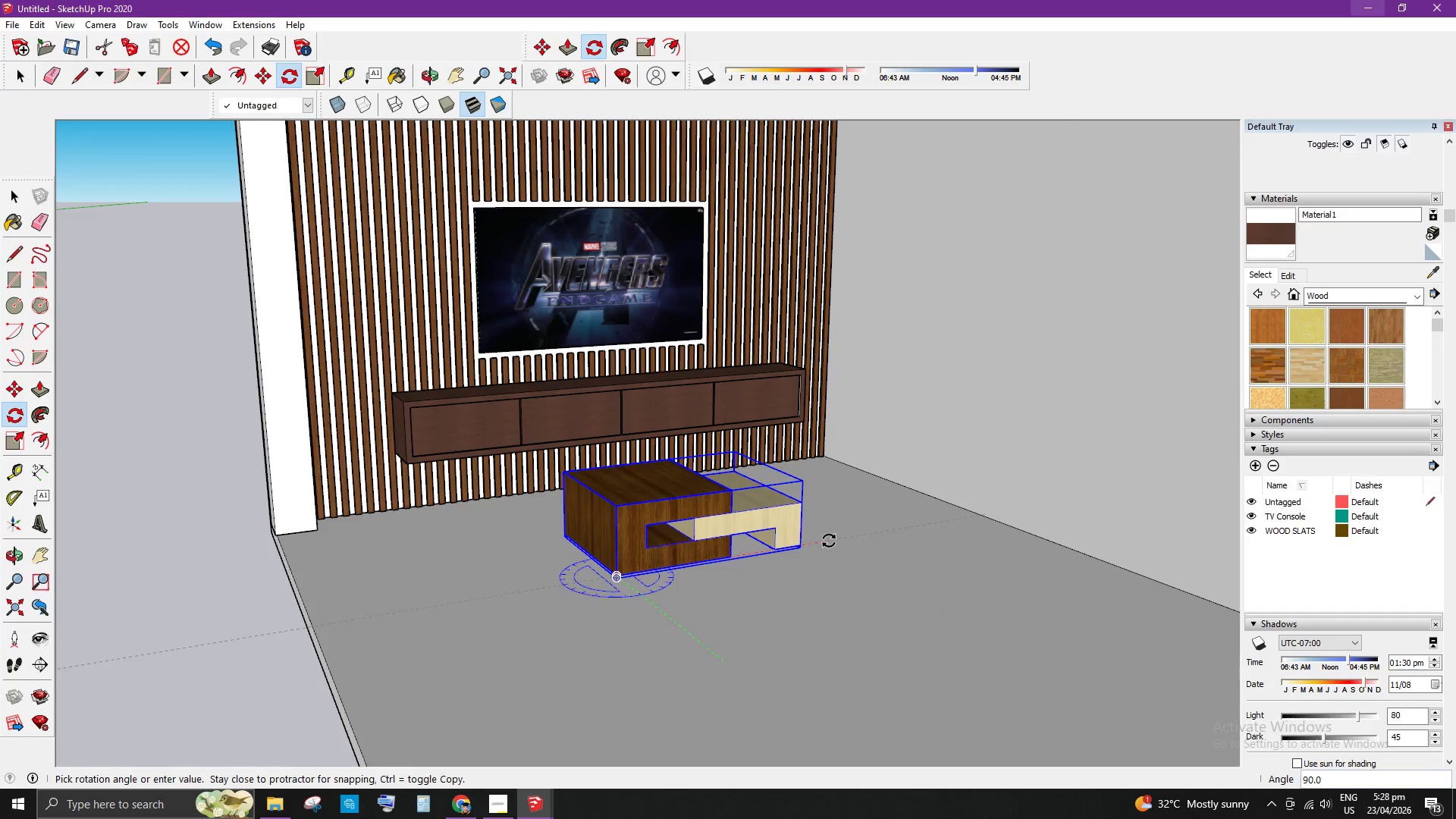 
key(Space)
 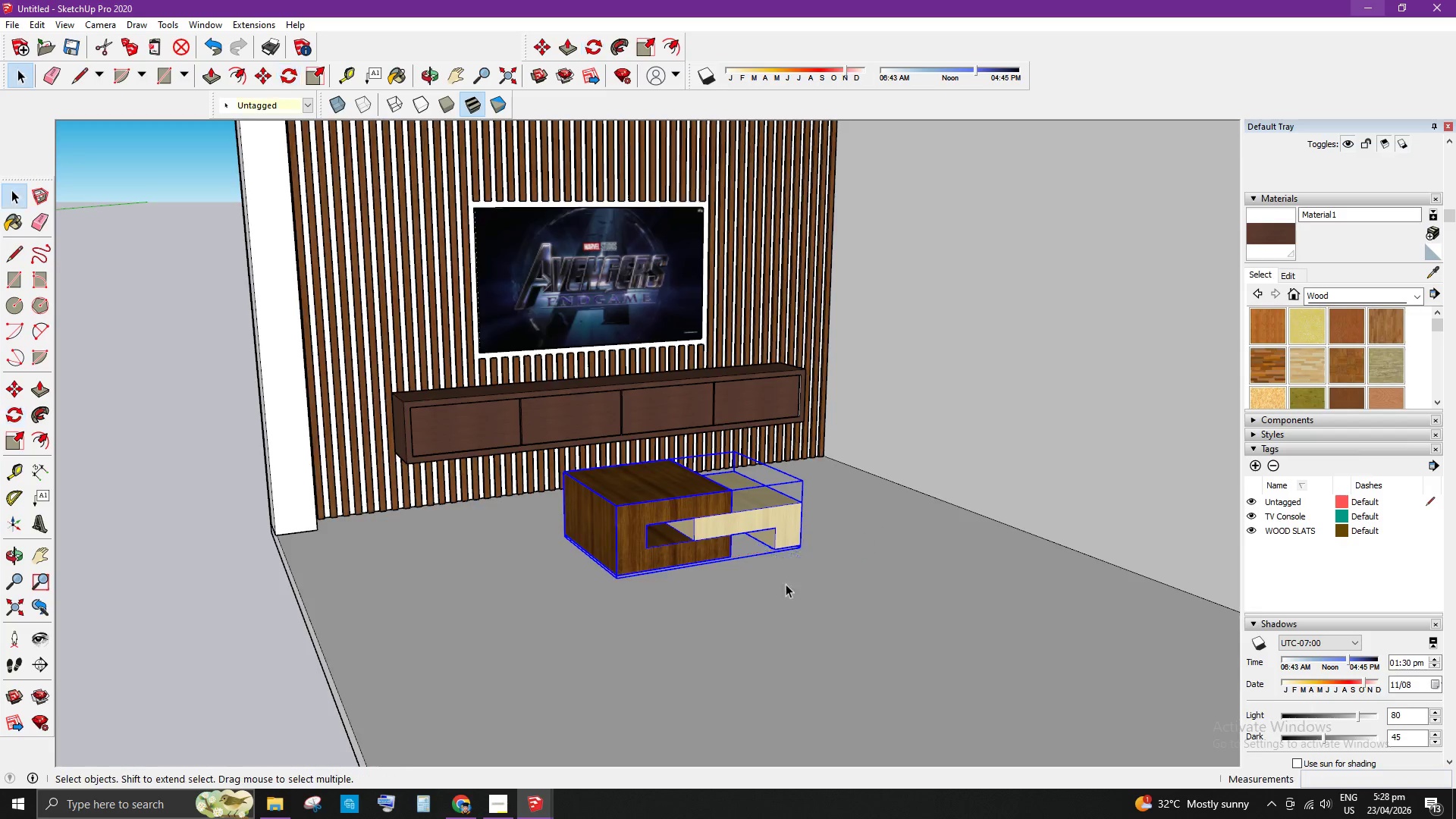 
left_click([395, 670])
 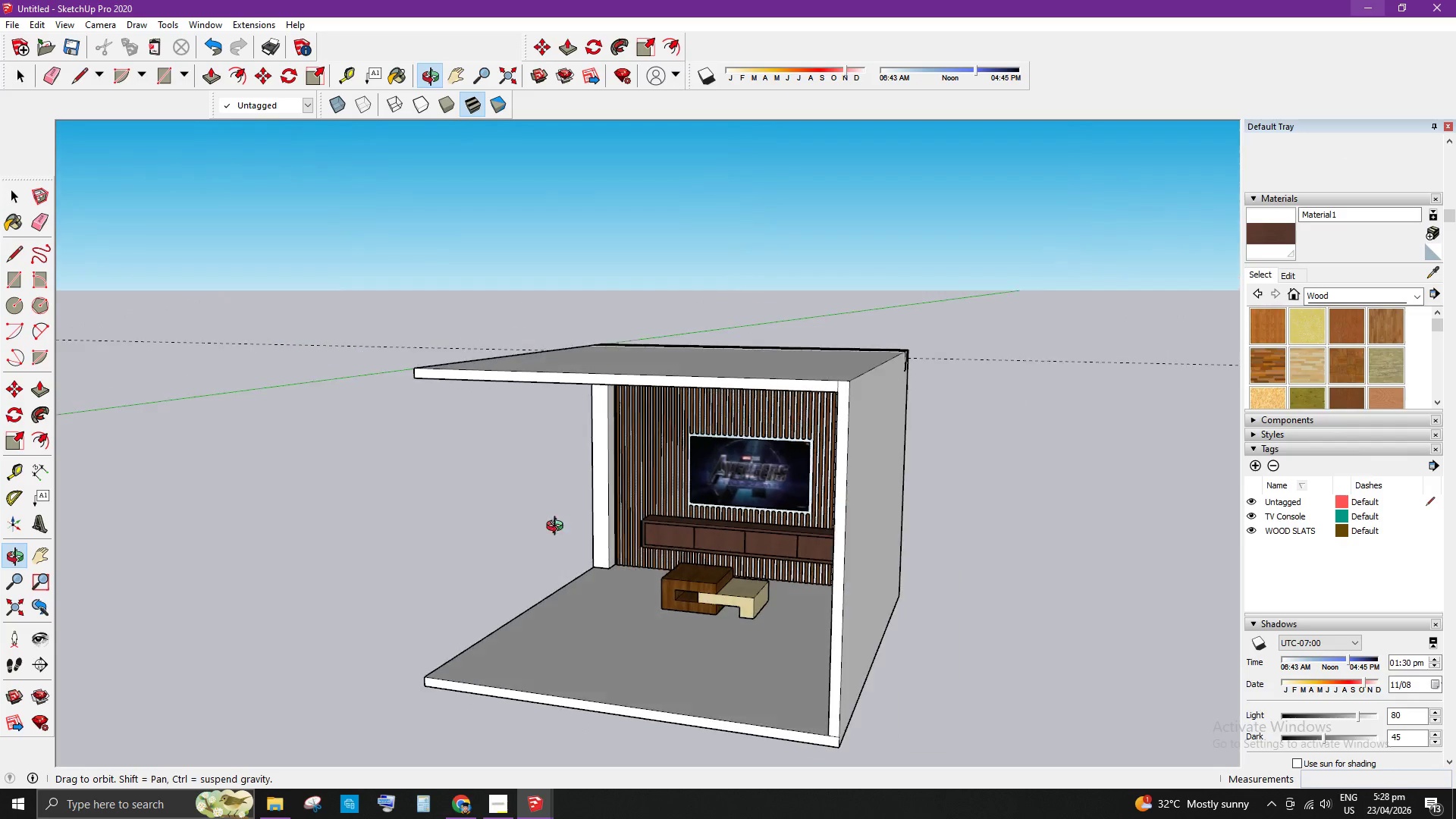 
scroll: coordinate [698, 643], scroll_direction: down, amount: 10.0
 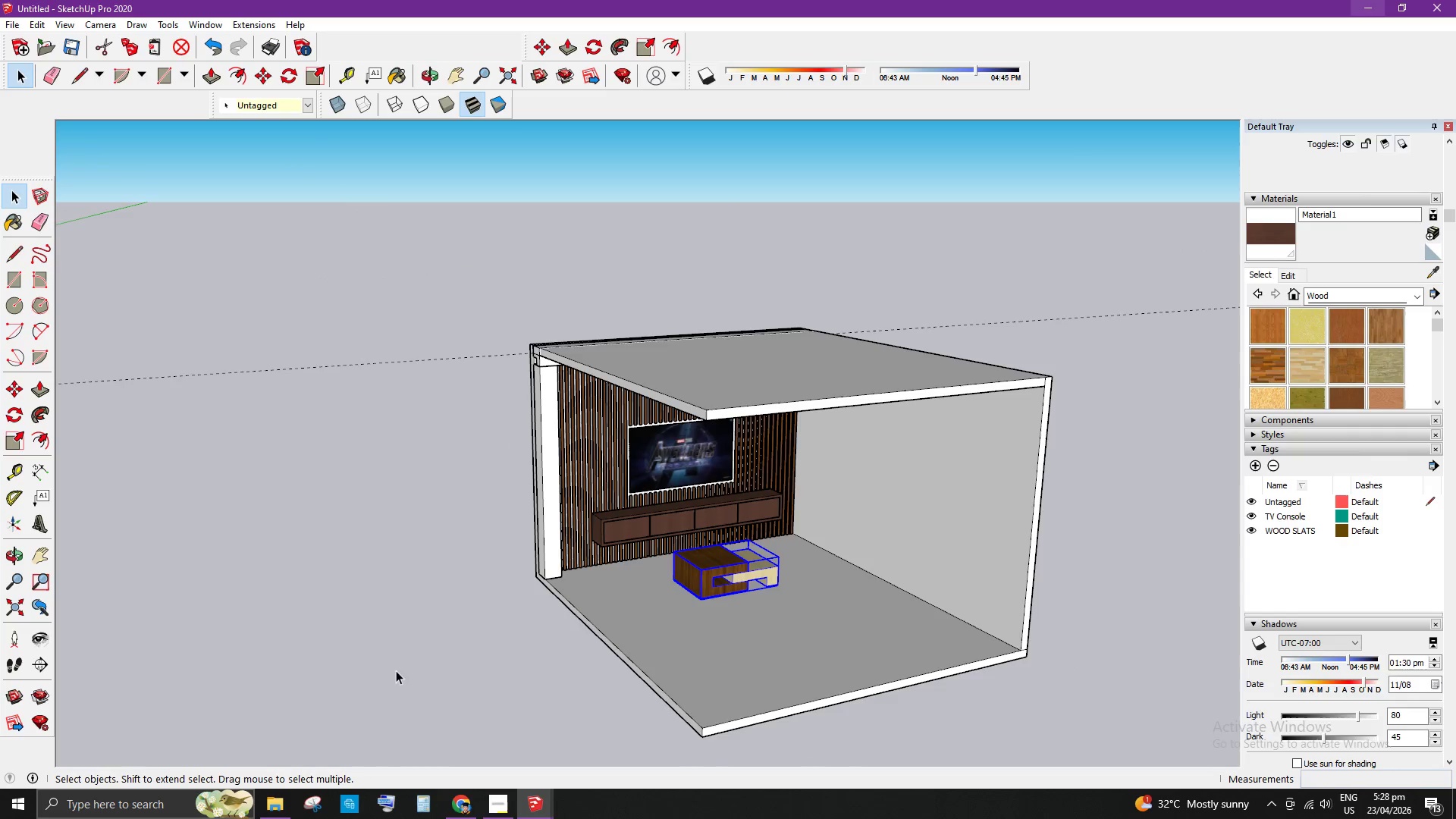 
scroll: coordinate [692, 598], scroll_direction: up, amount: 5.0
 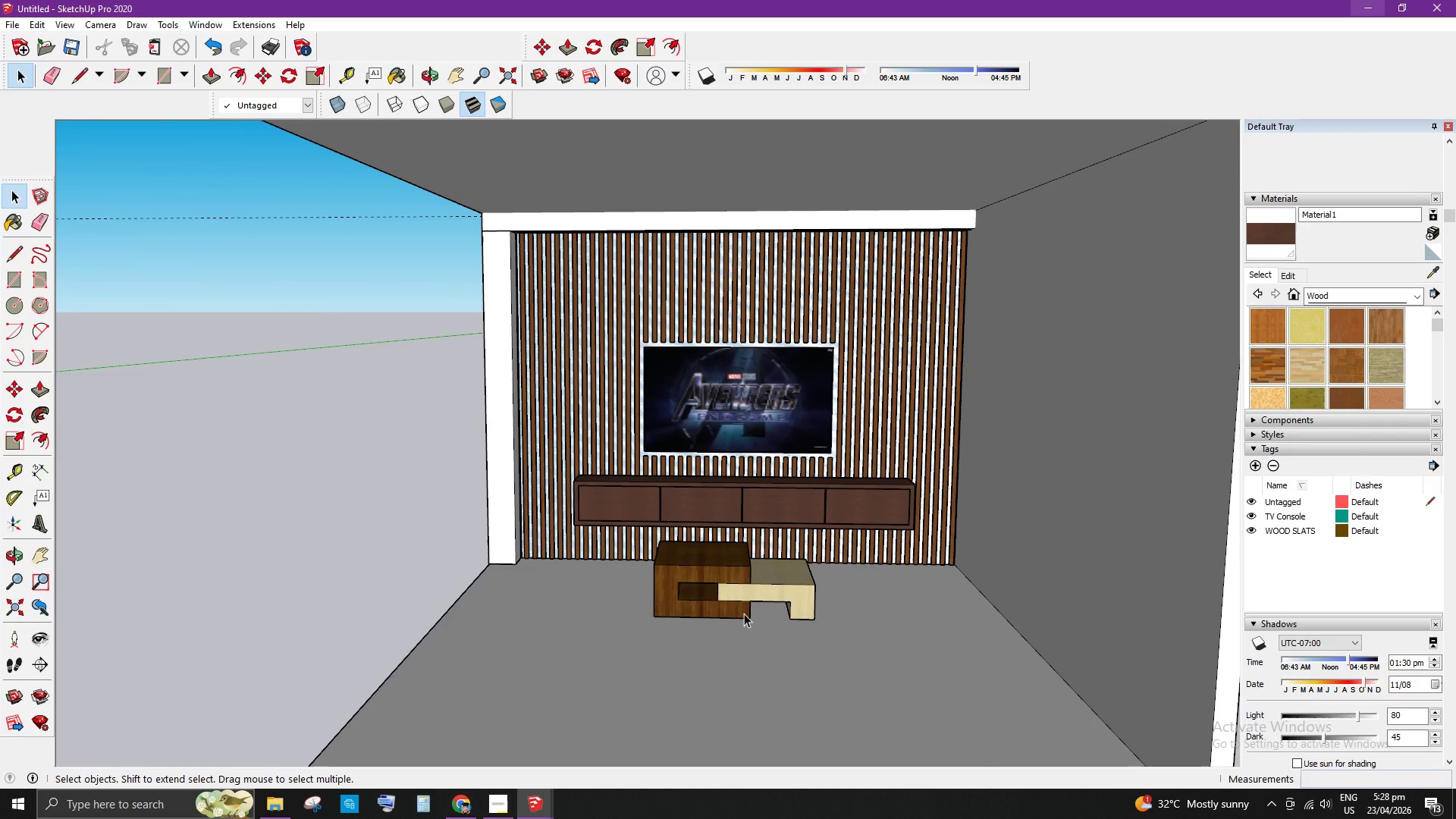 
left_click([727, 614])
 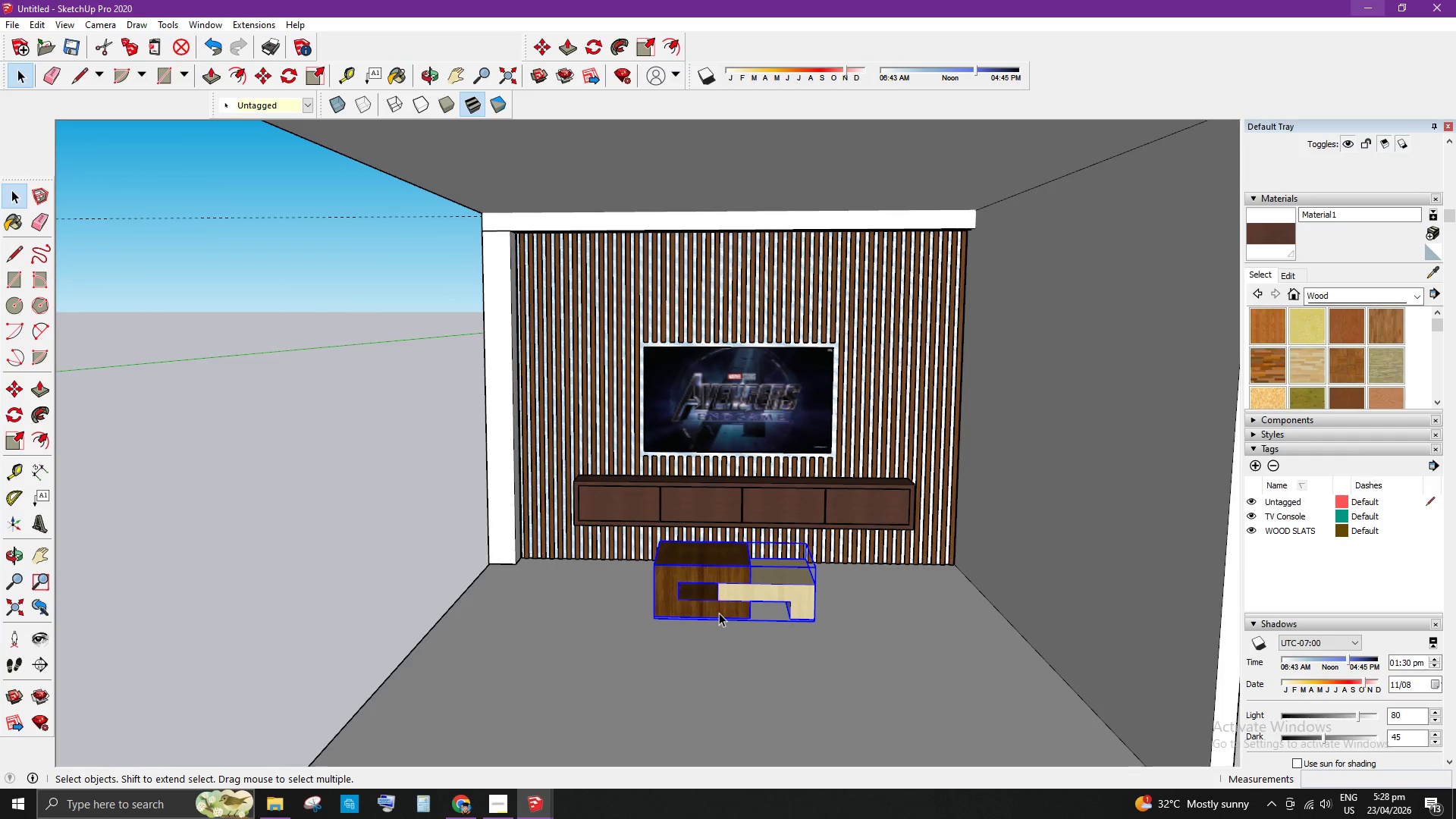 
key(M)
 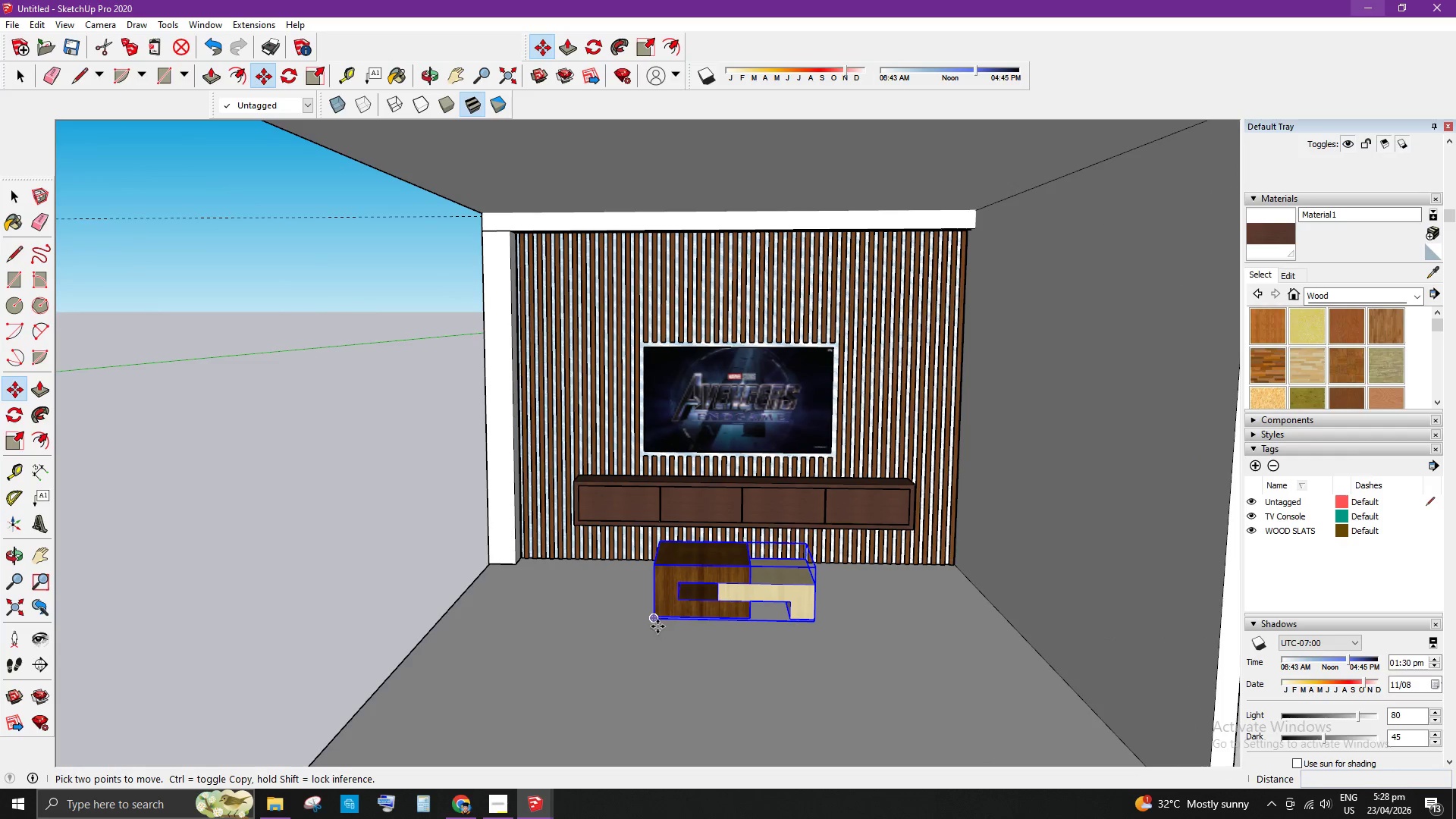 
left_click([651, 623])
 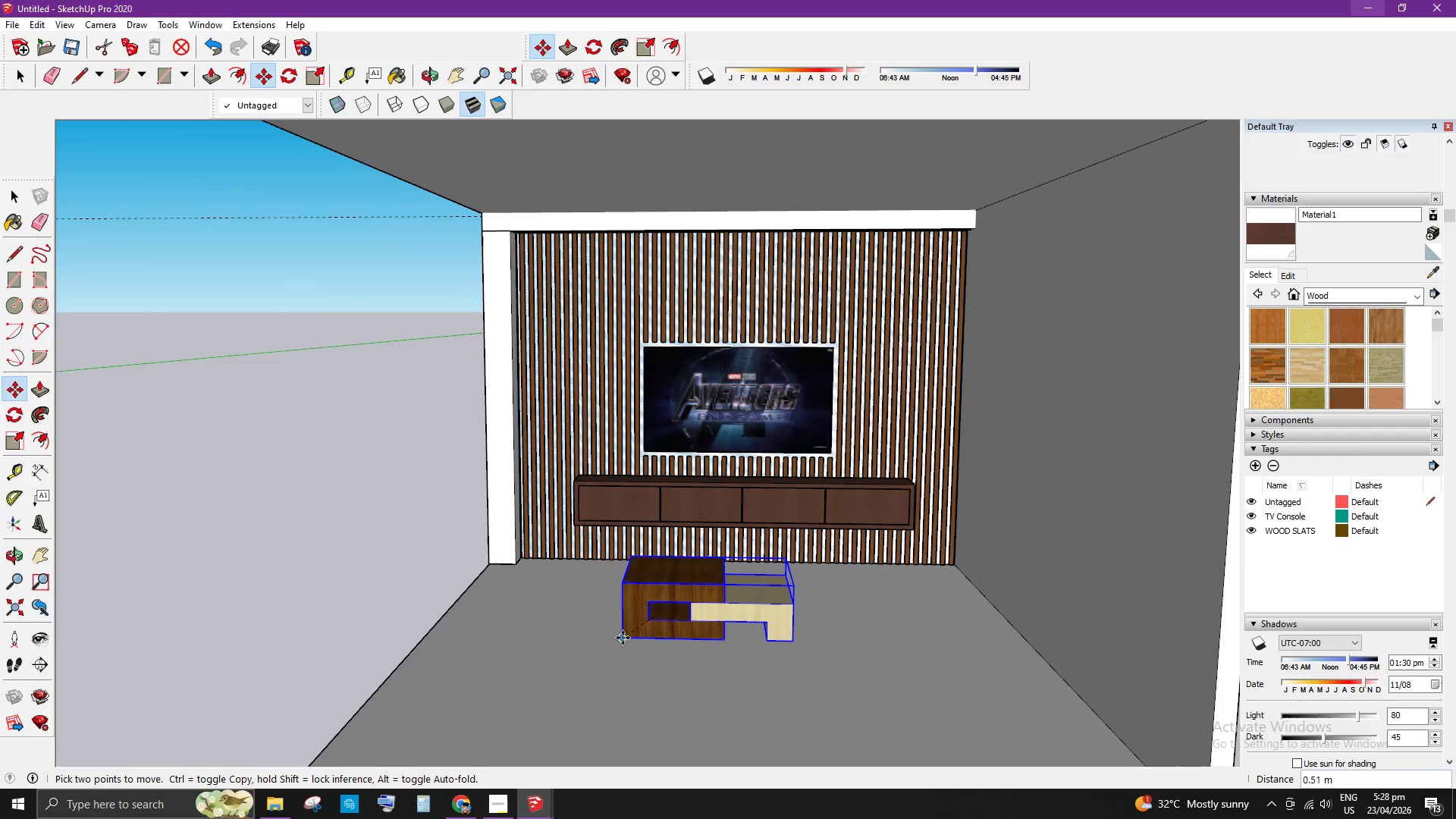 
key(Space)
 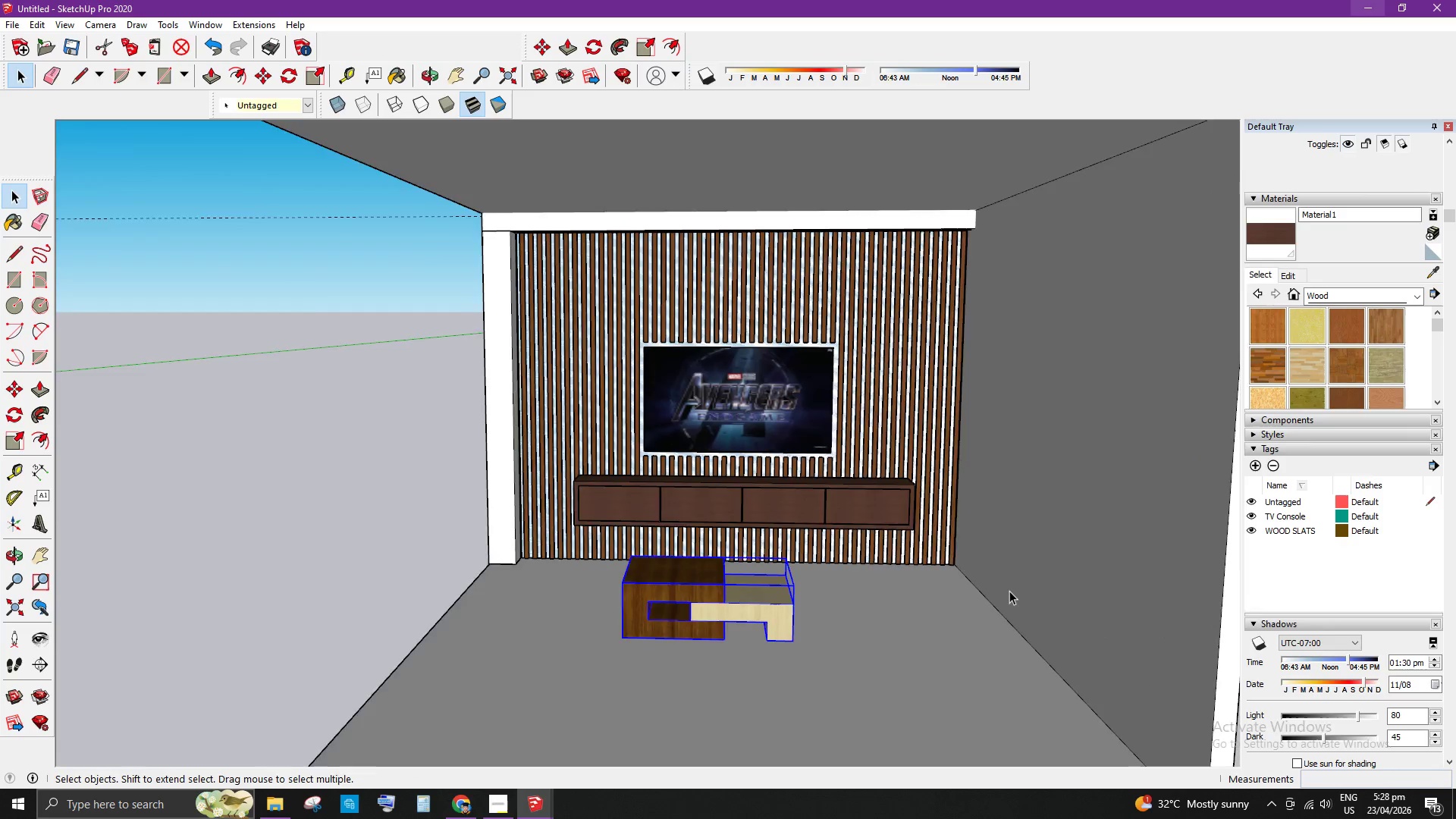 
scroll: coordinate [1009, 590], scroll_direction: down, amount: 6.0
 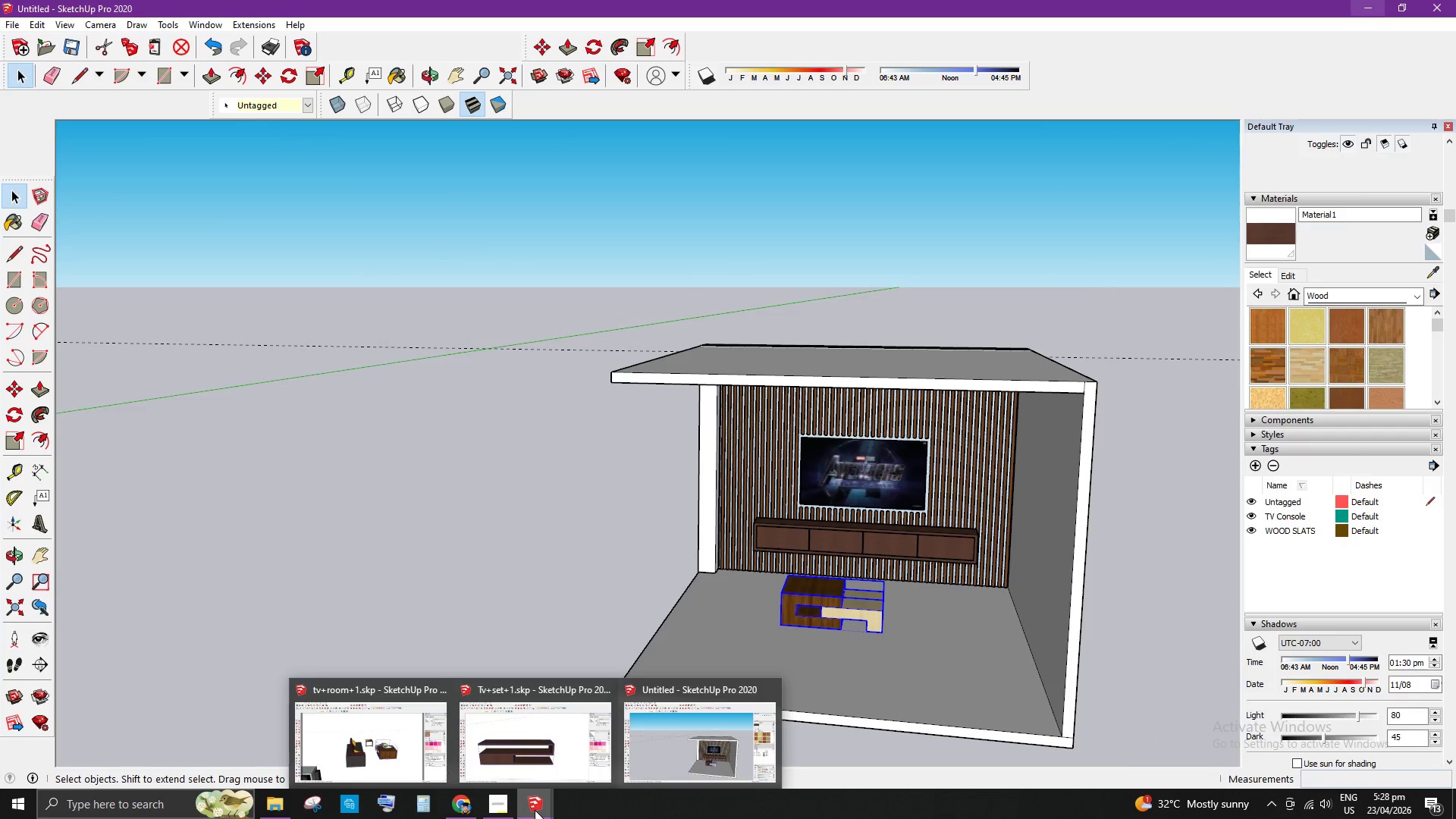 
left_click([387, 736])
 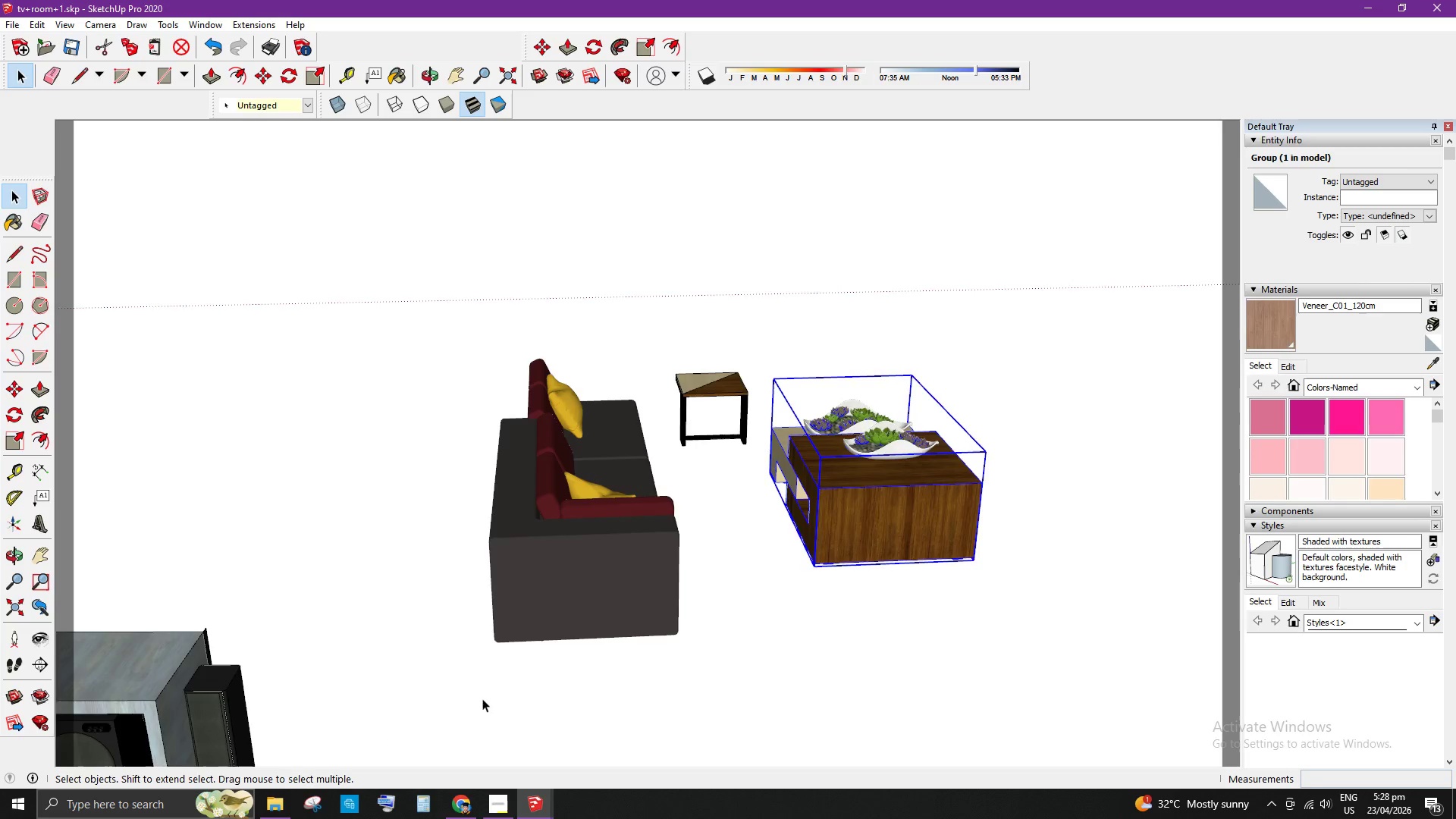 
scroll: coordinate [597, 702], scroll_direction: none, amount: 0.0
 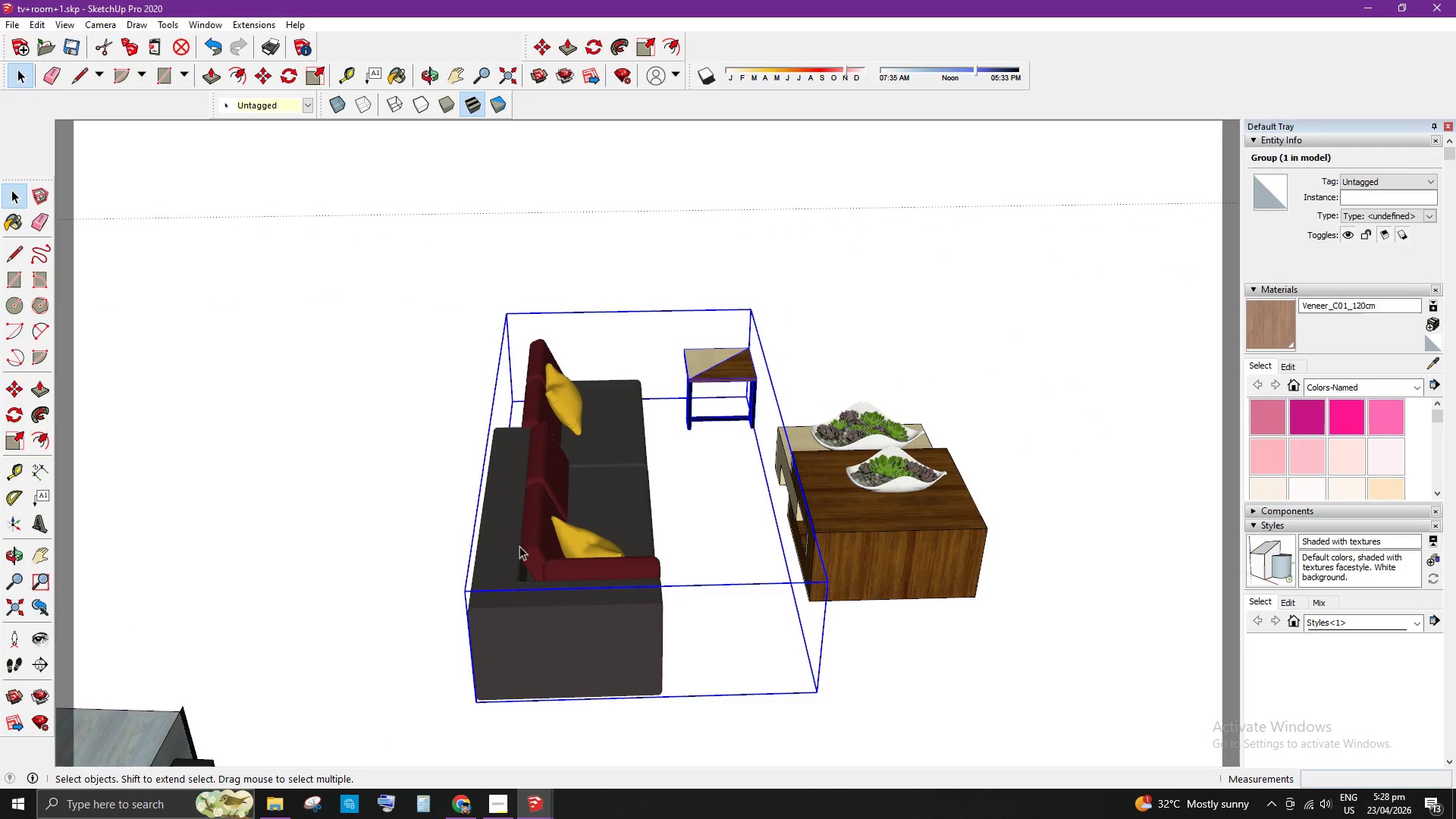 
scroll: coordinate [538, 522], scroll_direction: down, amount: 1.0
 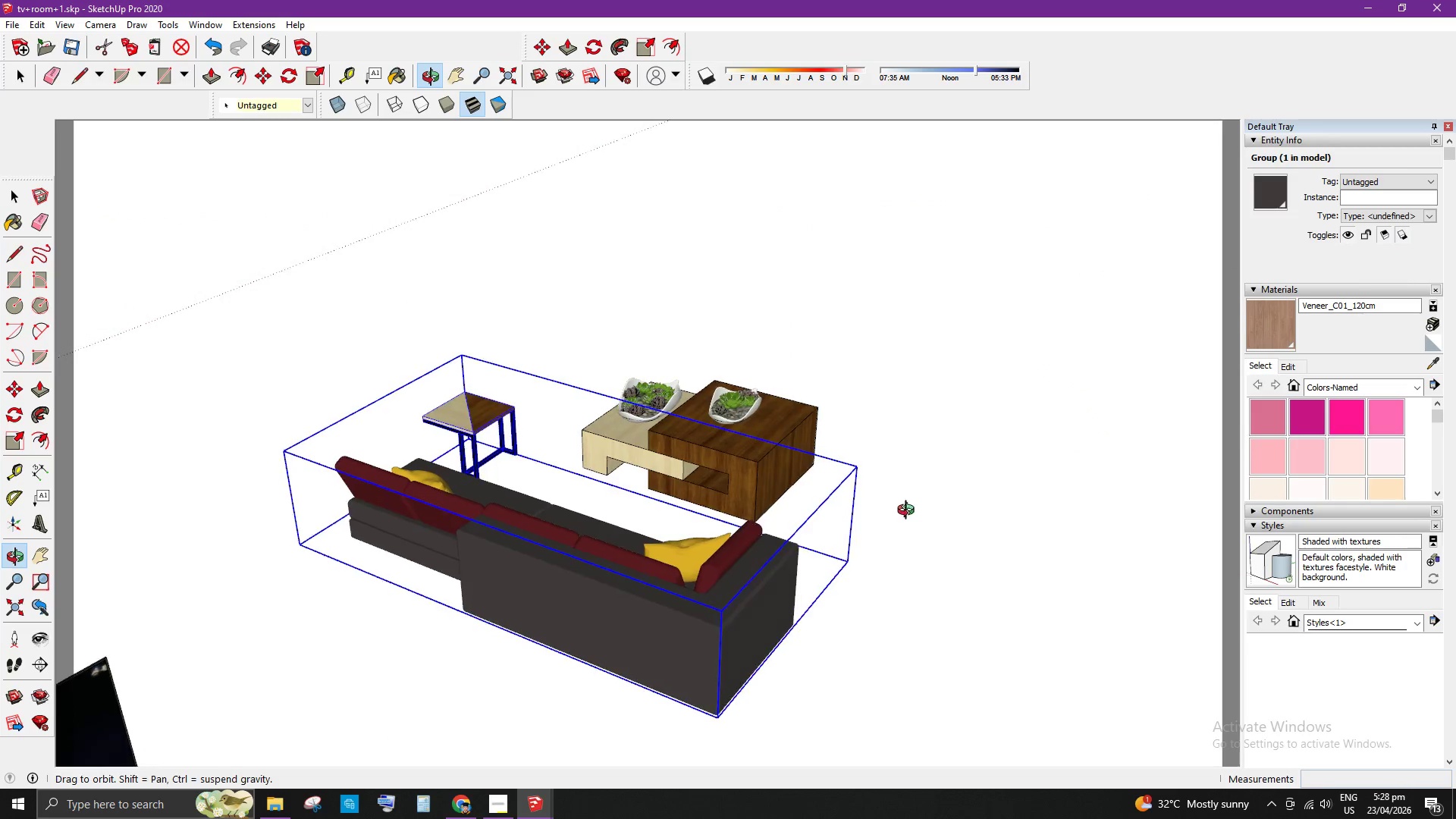 
scroll: coordinate [751, 586], scroll_direction: none, amount: 0.0
 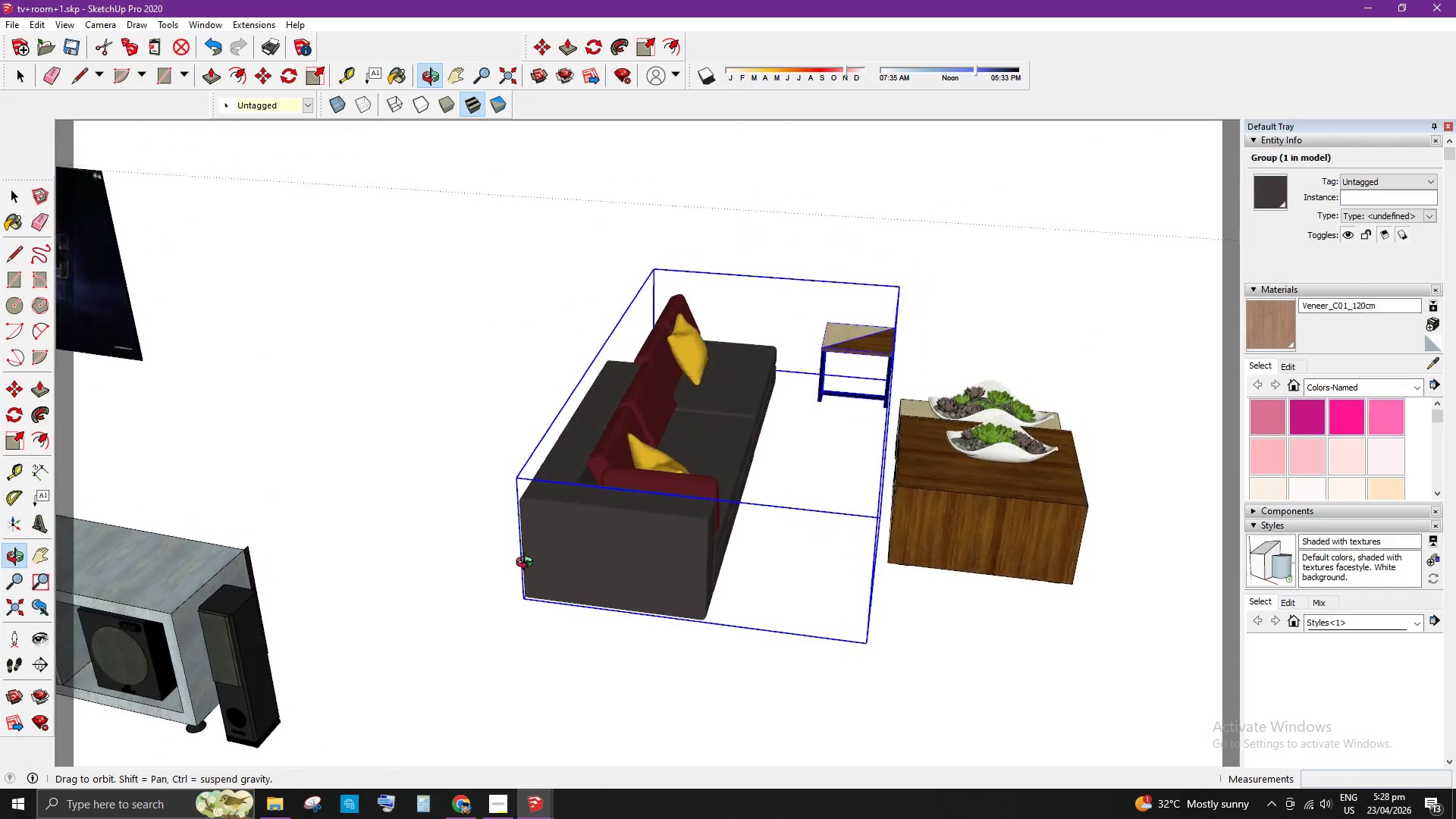 
left_click([642, 544])
 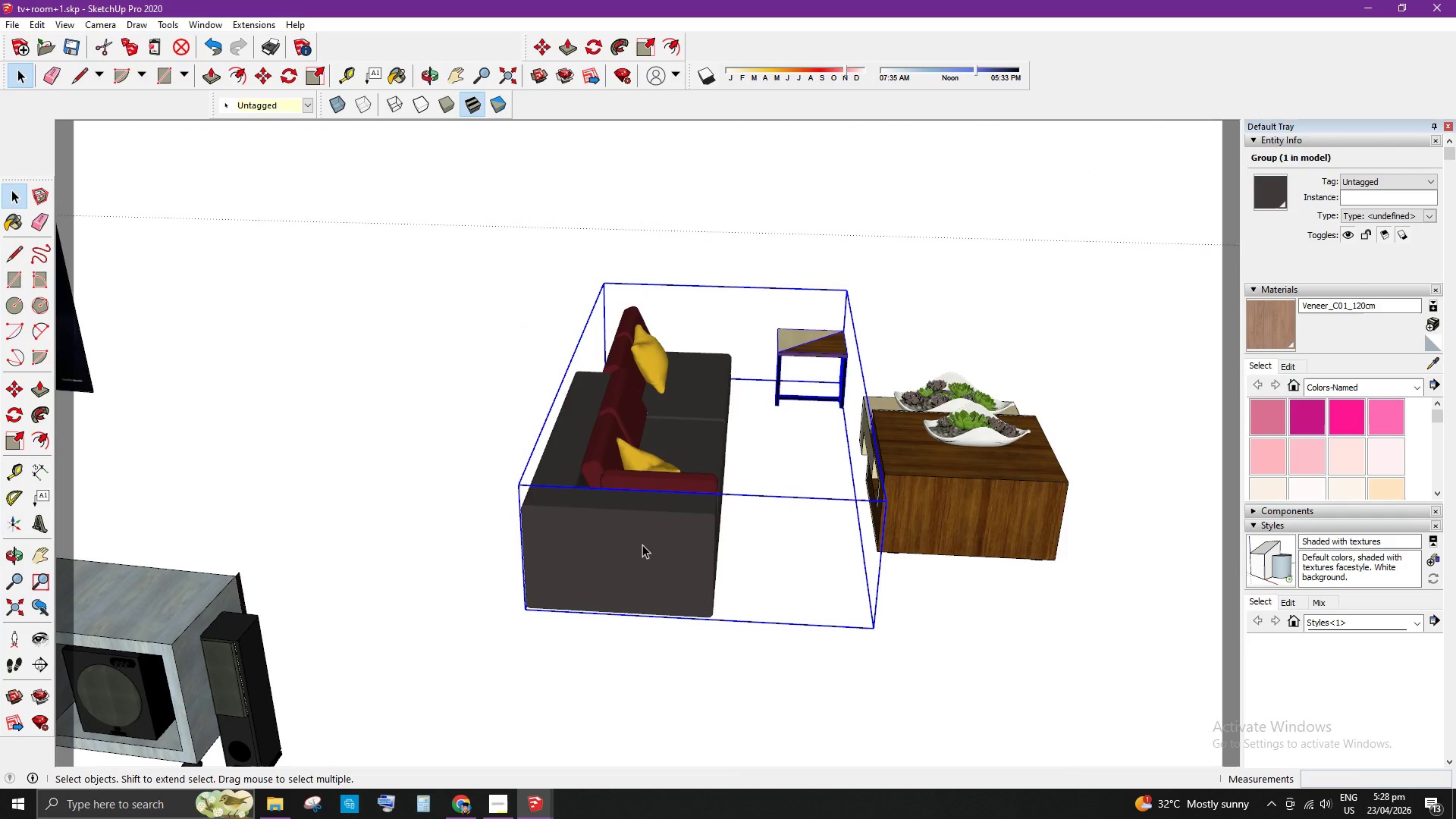 
key(Control+C)
 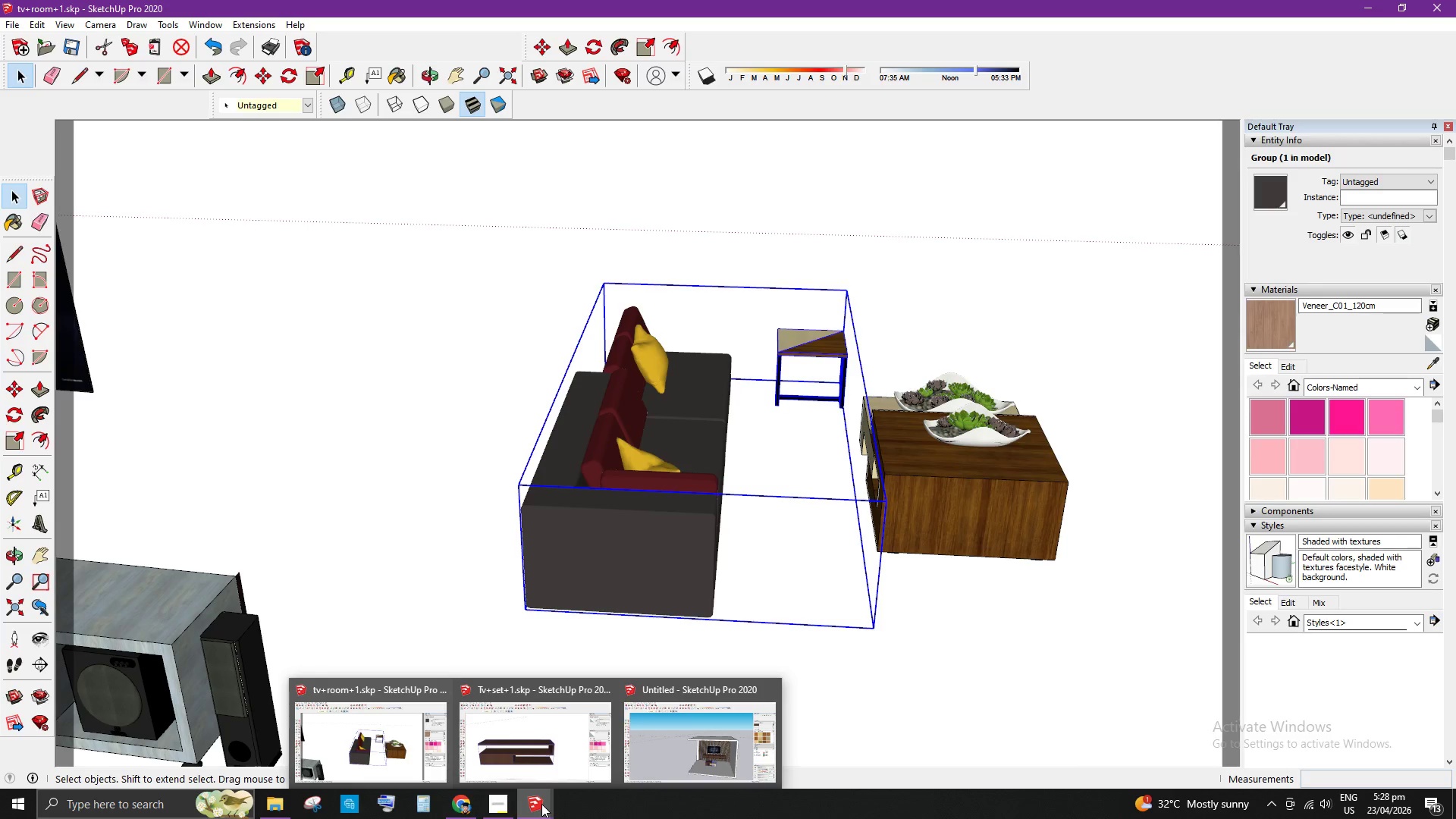 
left_click([717, 732])
 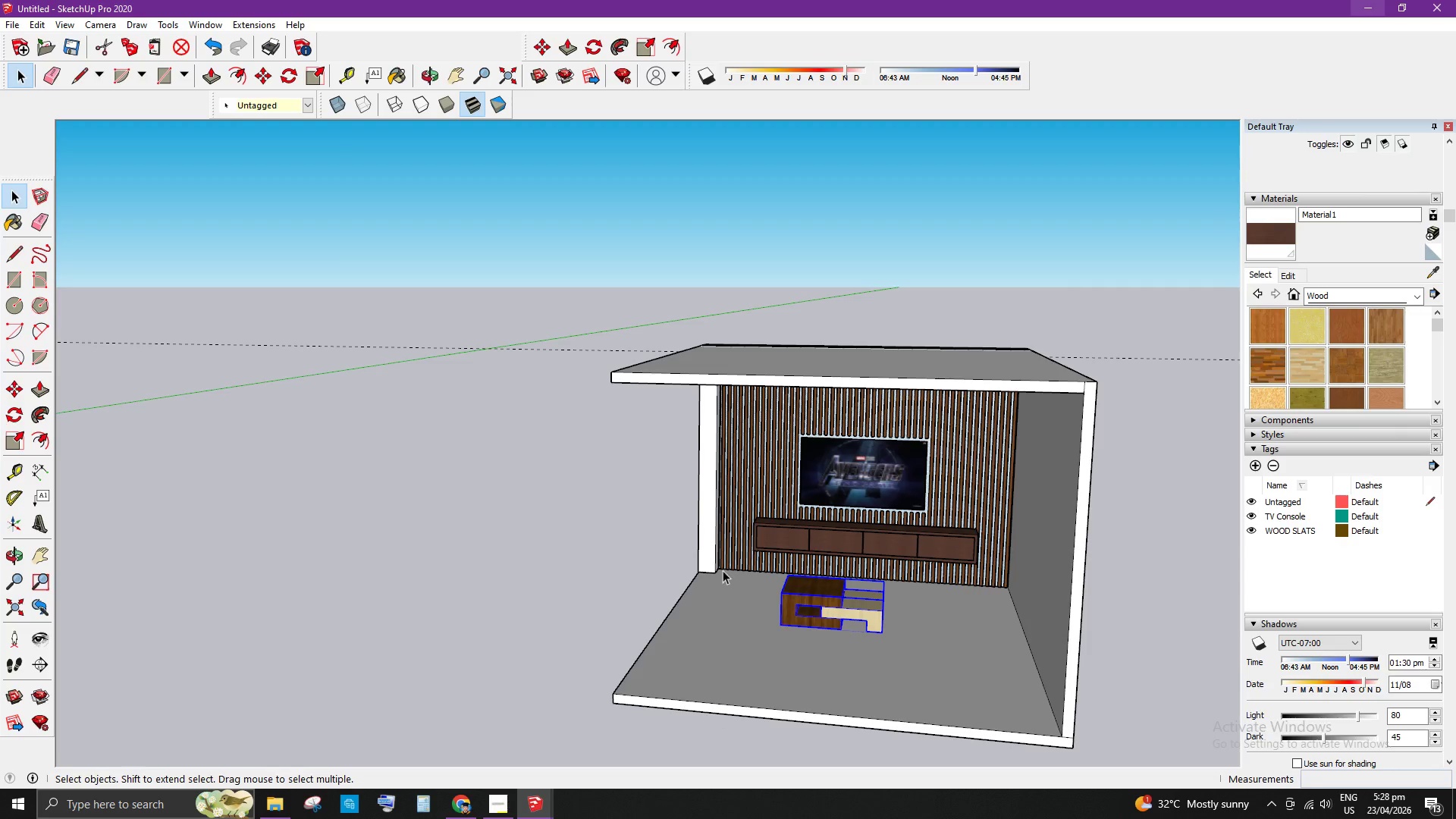 
key(Control+V)
 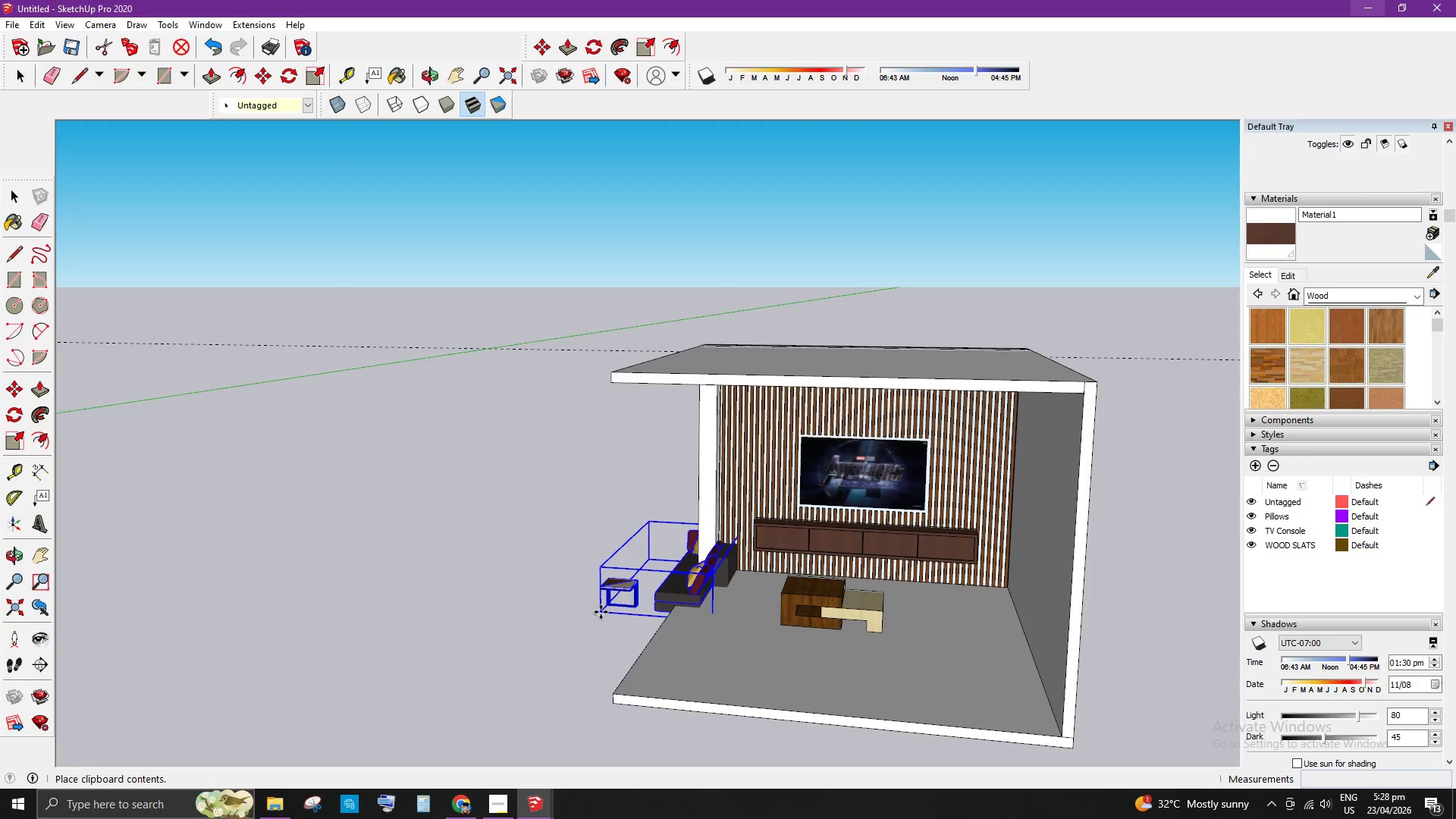 
left_click([457, 662])
 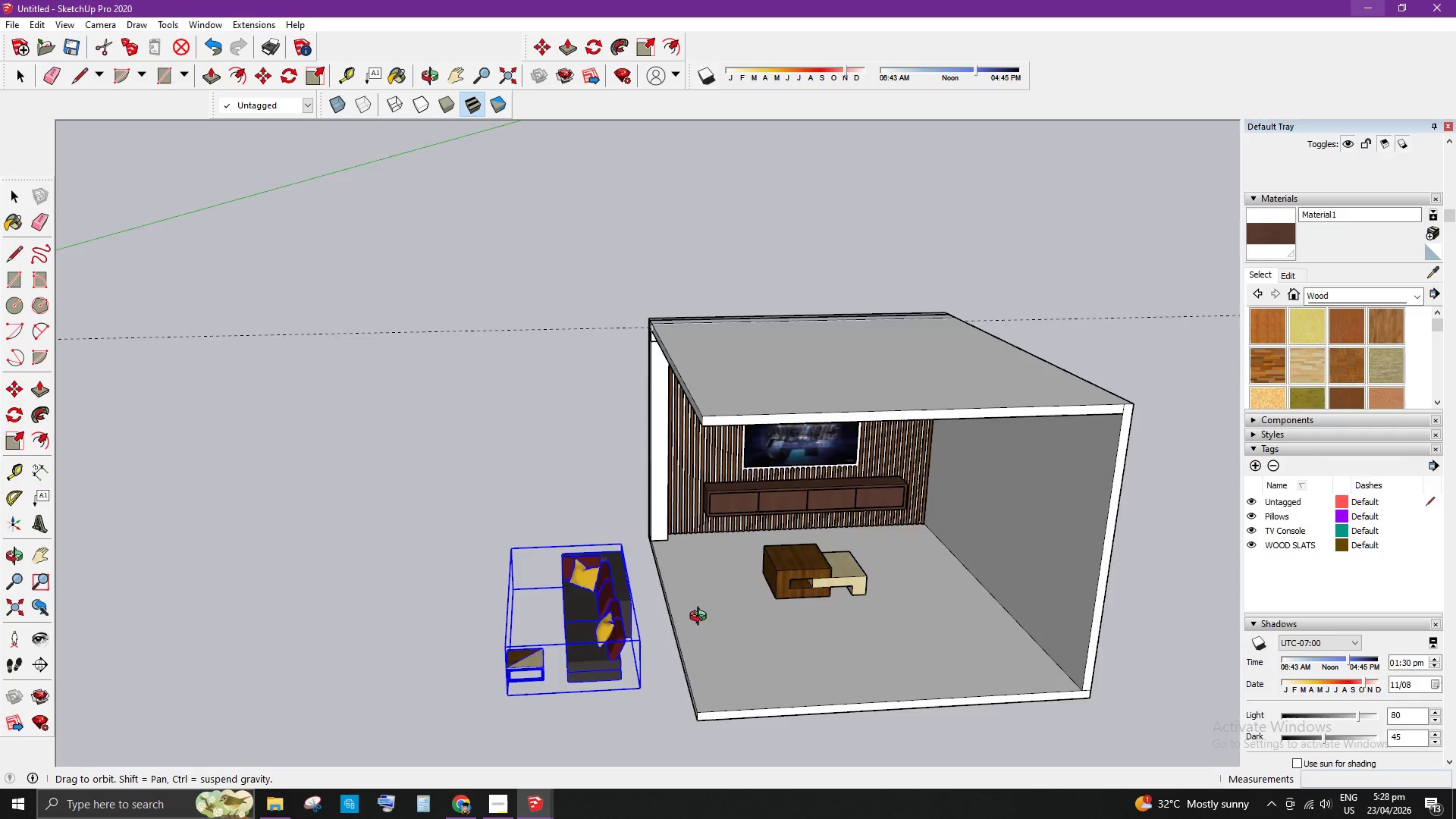 
scroll: coordinate [708, 716], scroll_direction: up, amount: 1.0
 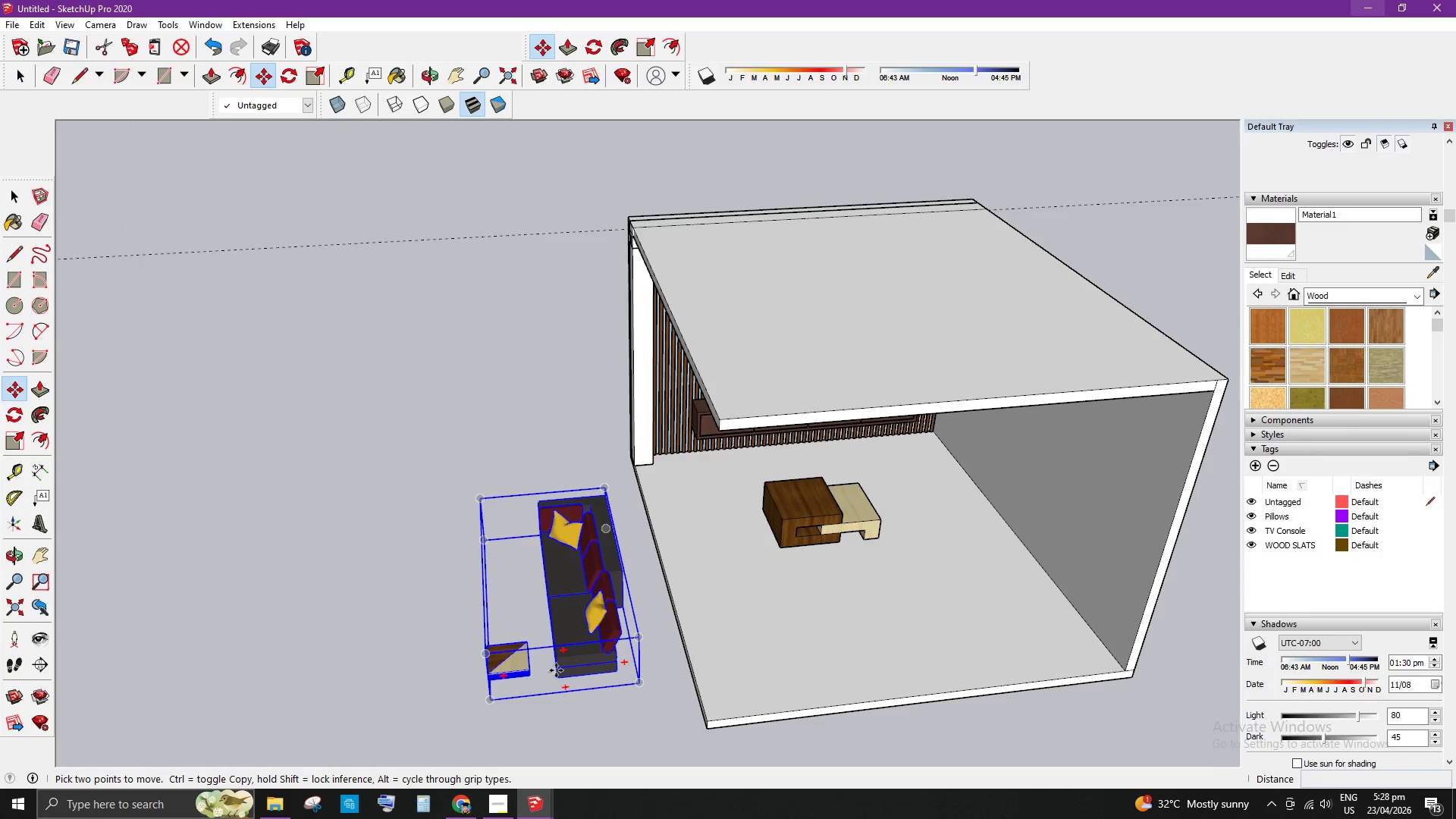 
key(Q)
 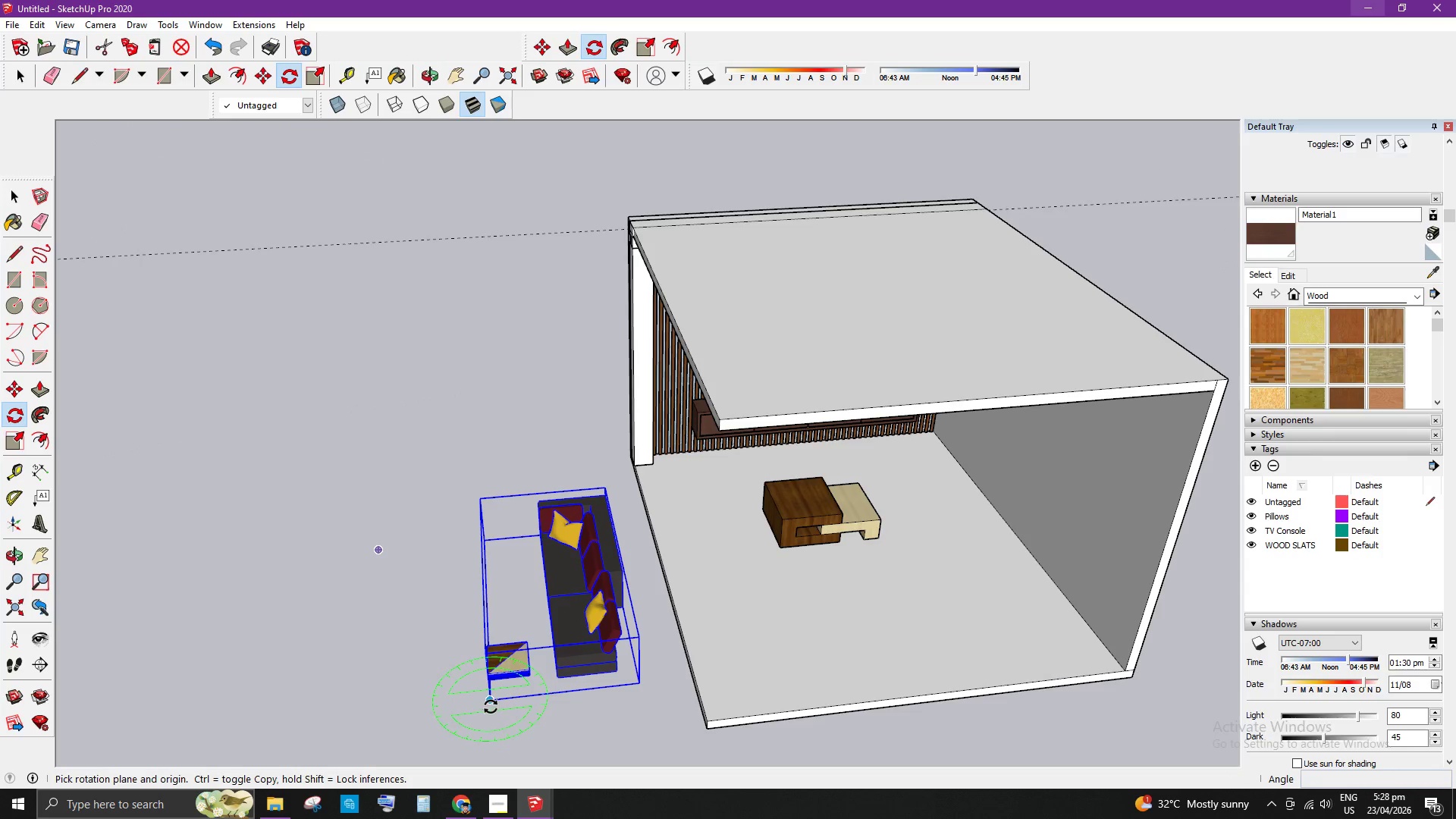 
left_click([488, 701])
 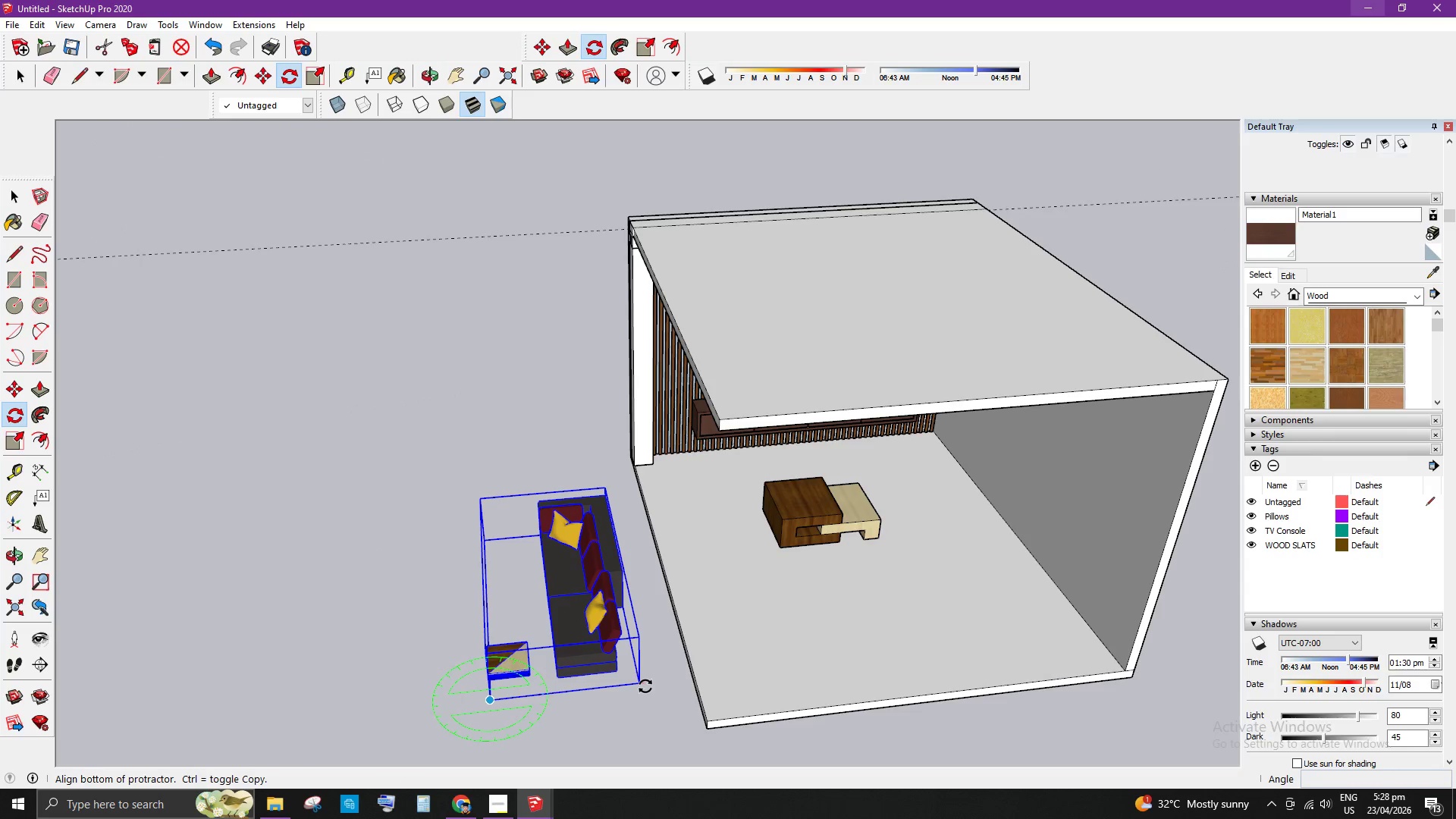 
left_click([641, 684])
 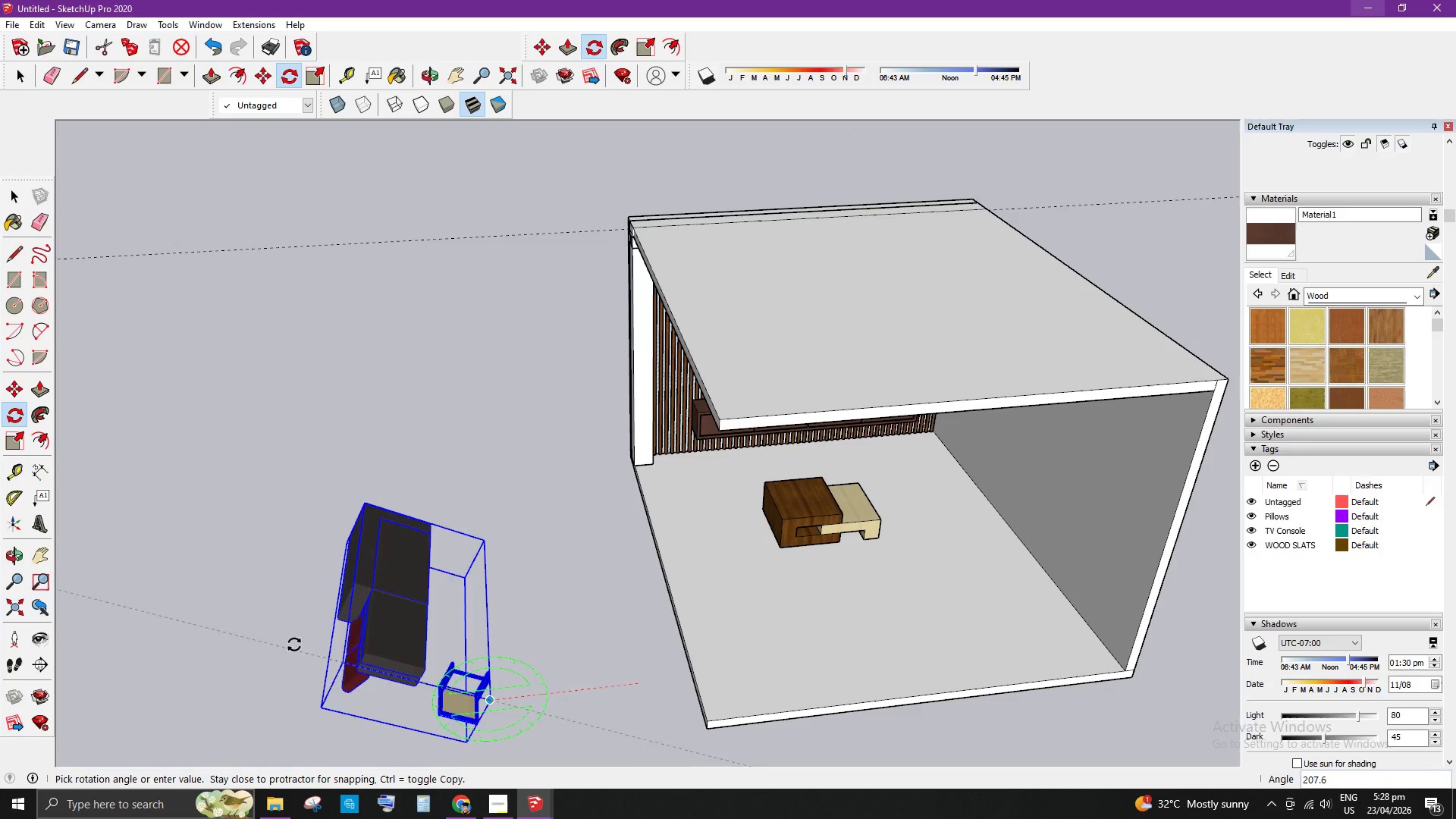 
key(Space)
 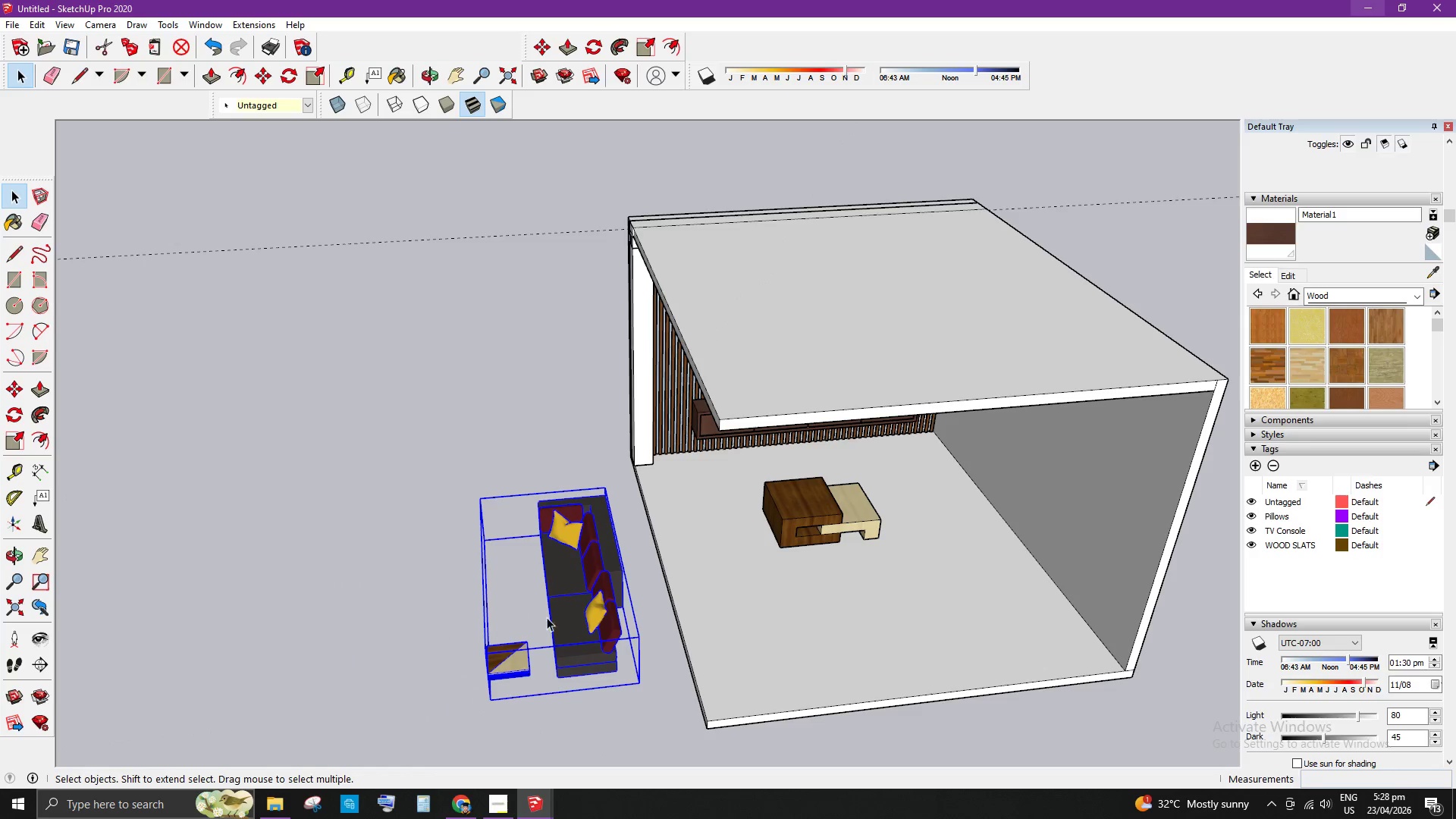 
left_click([534, 708])
 